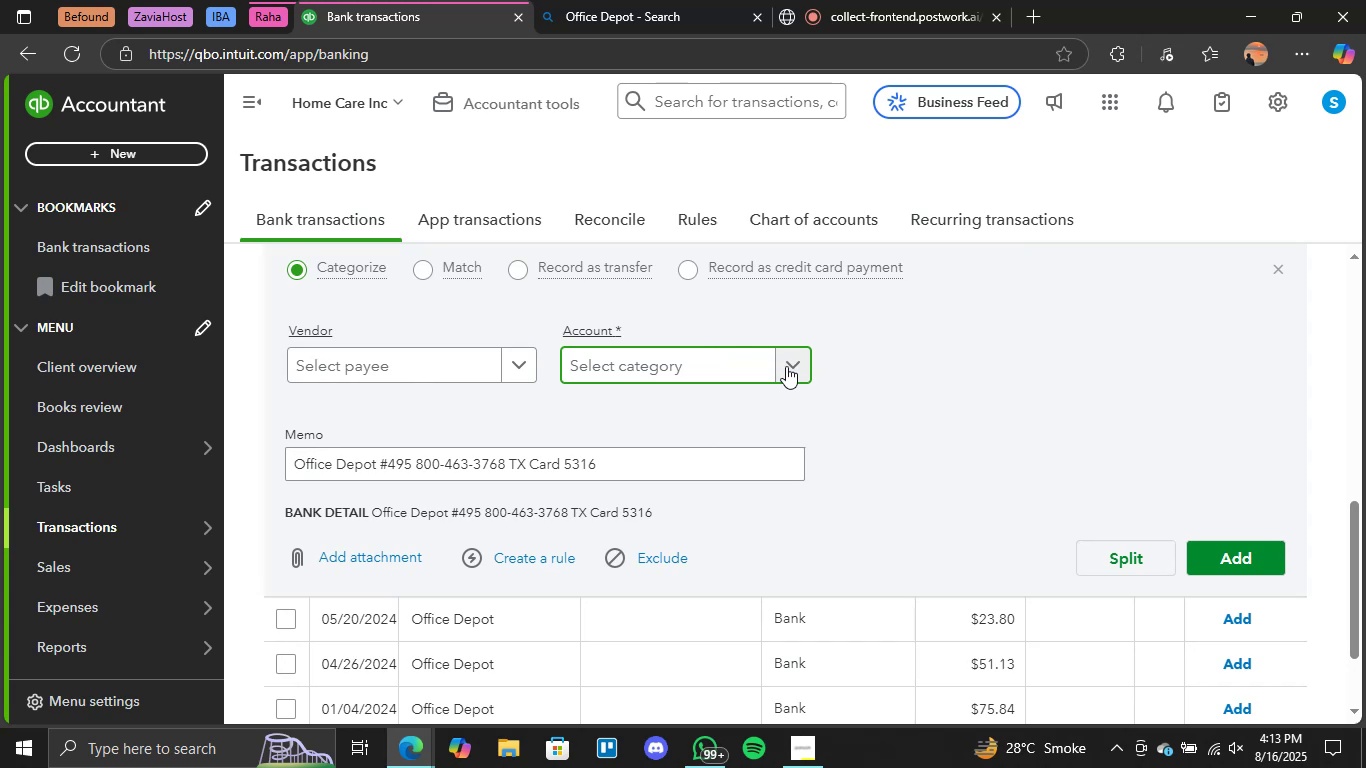 
left_click([786, 366])
 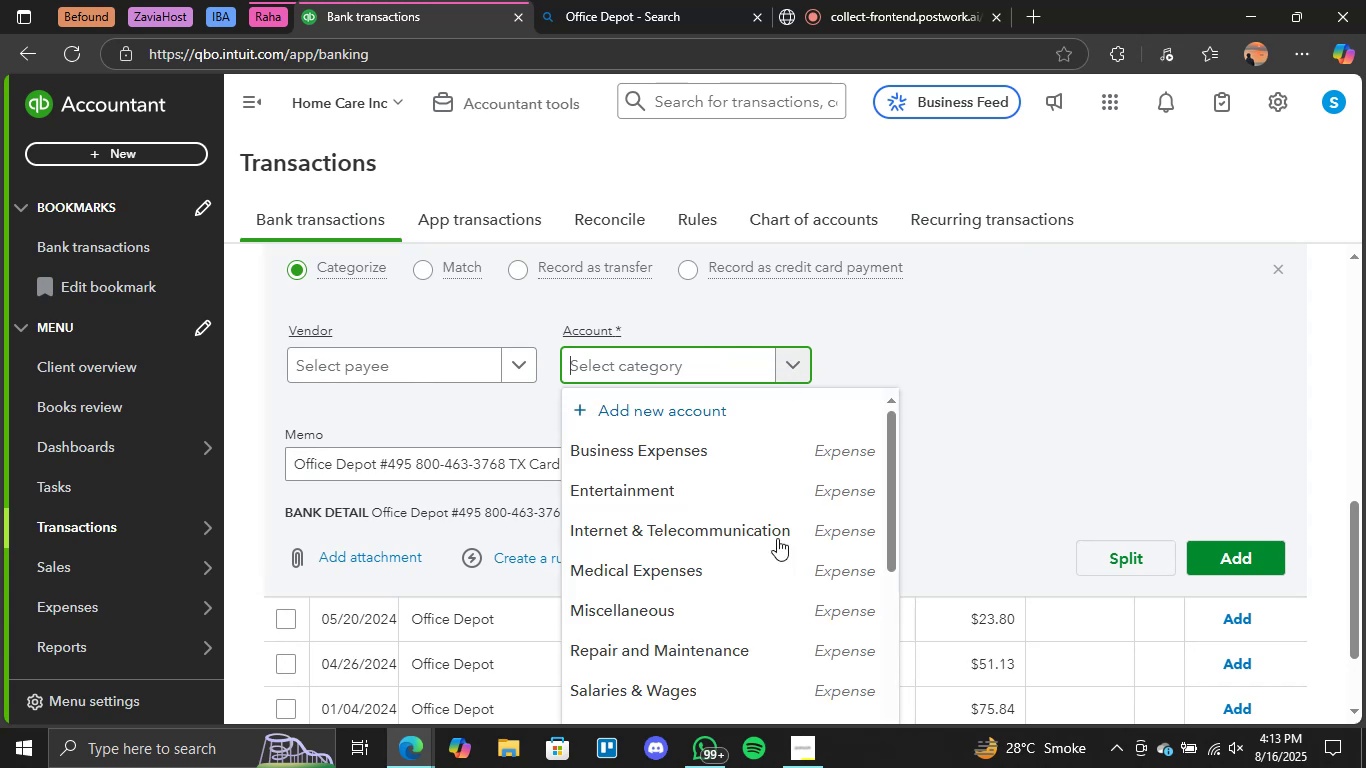 
scroll: coordinate [775, 546], scroll_direction: none, amount: 0.0
 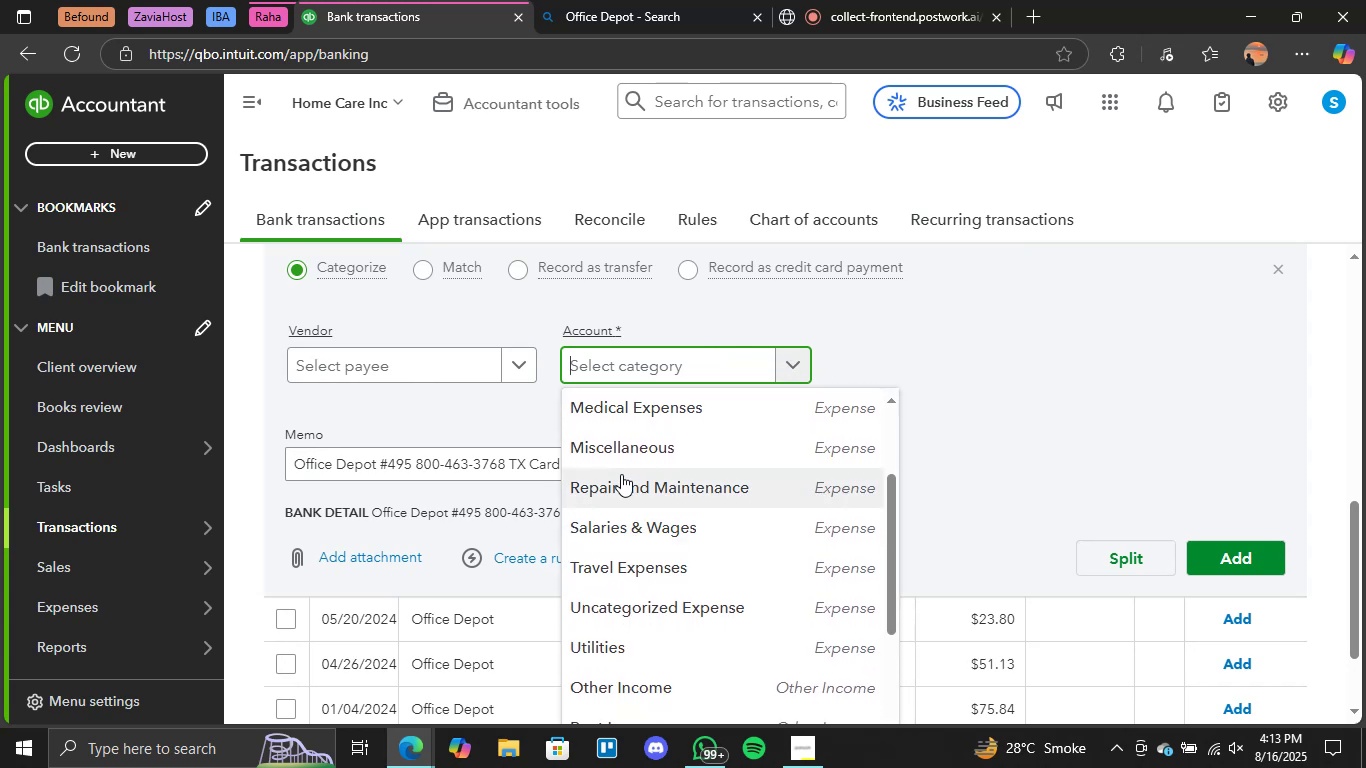 
left_click([627, 479])
 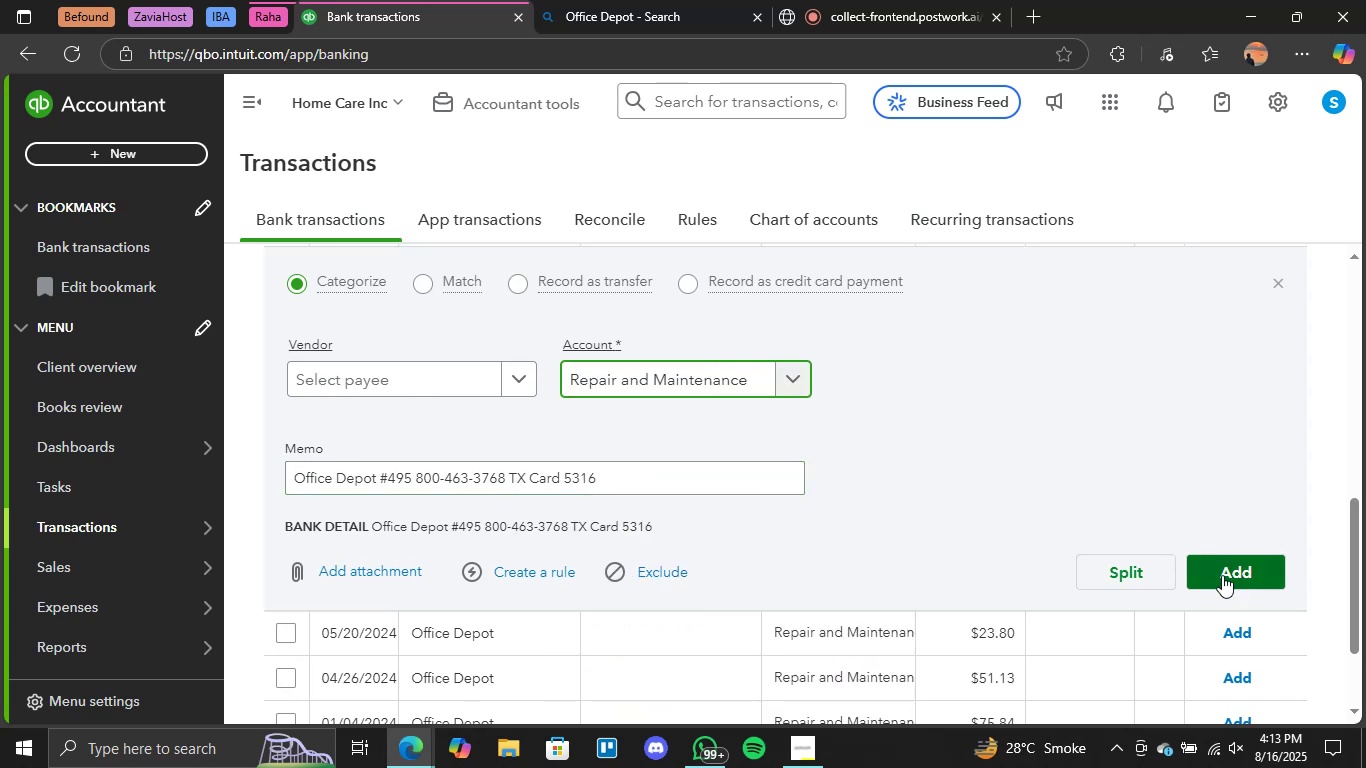 
left_click([1222, 575])
 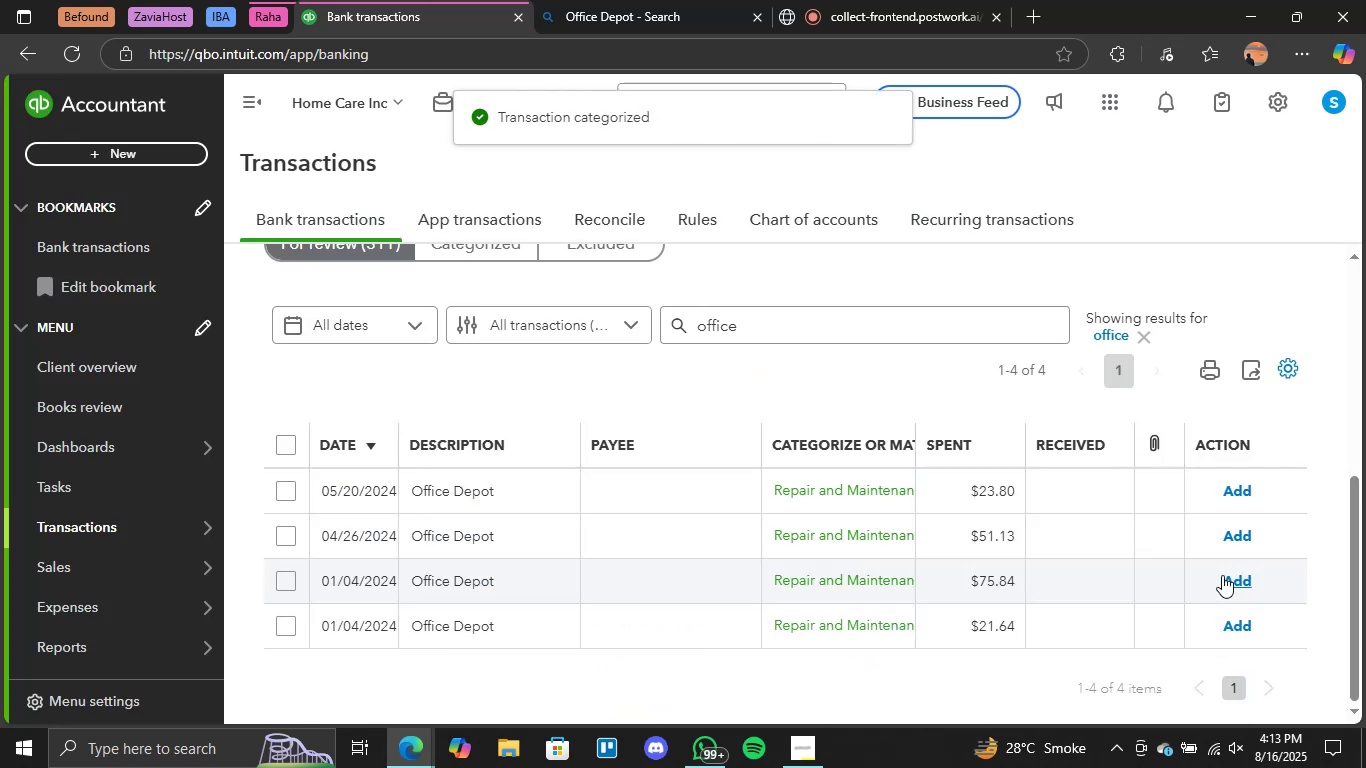 
left_click([281, 443])
 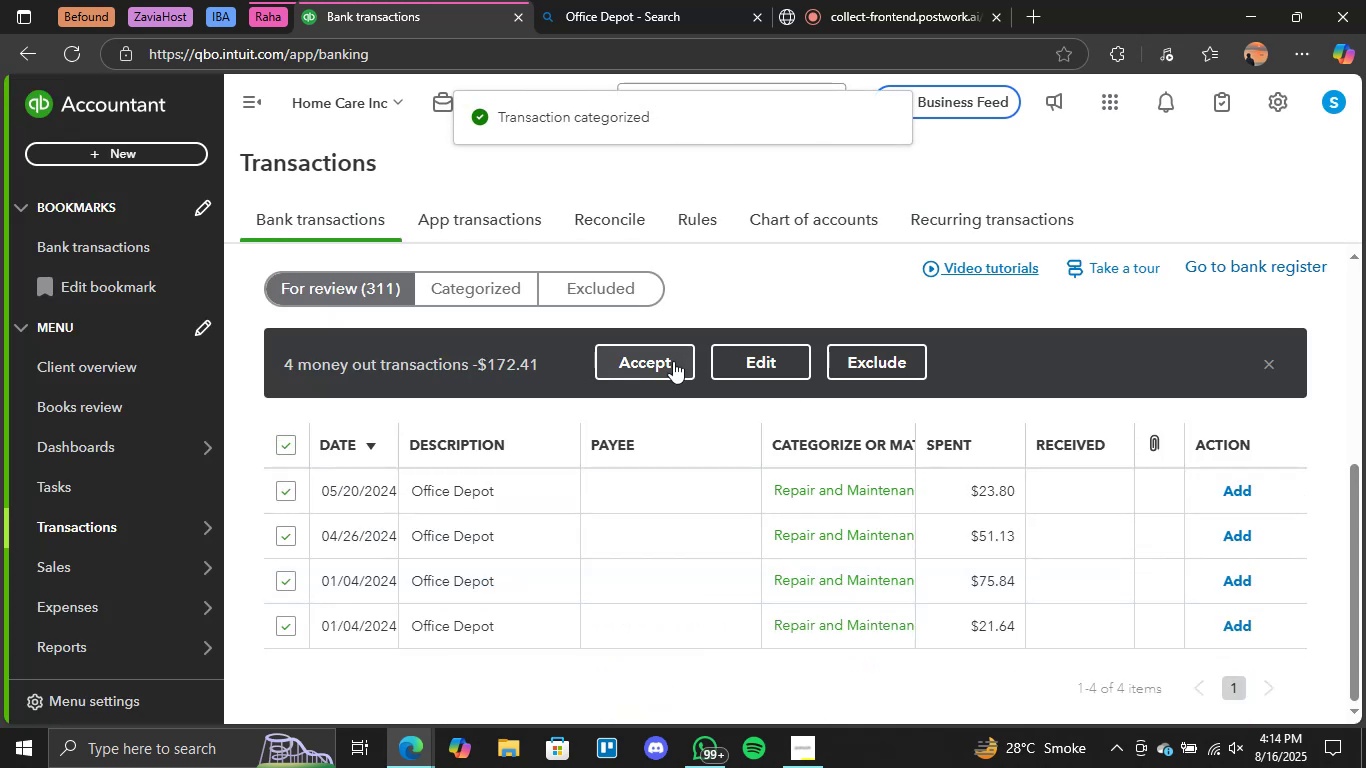 
left_click([673, 361])
 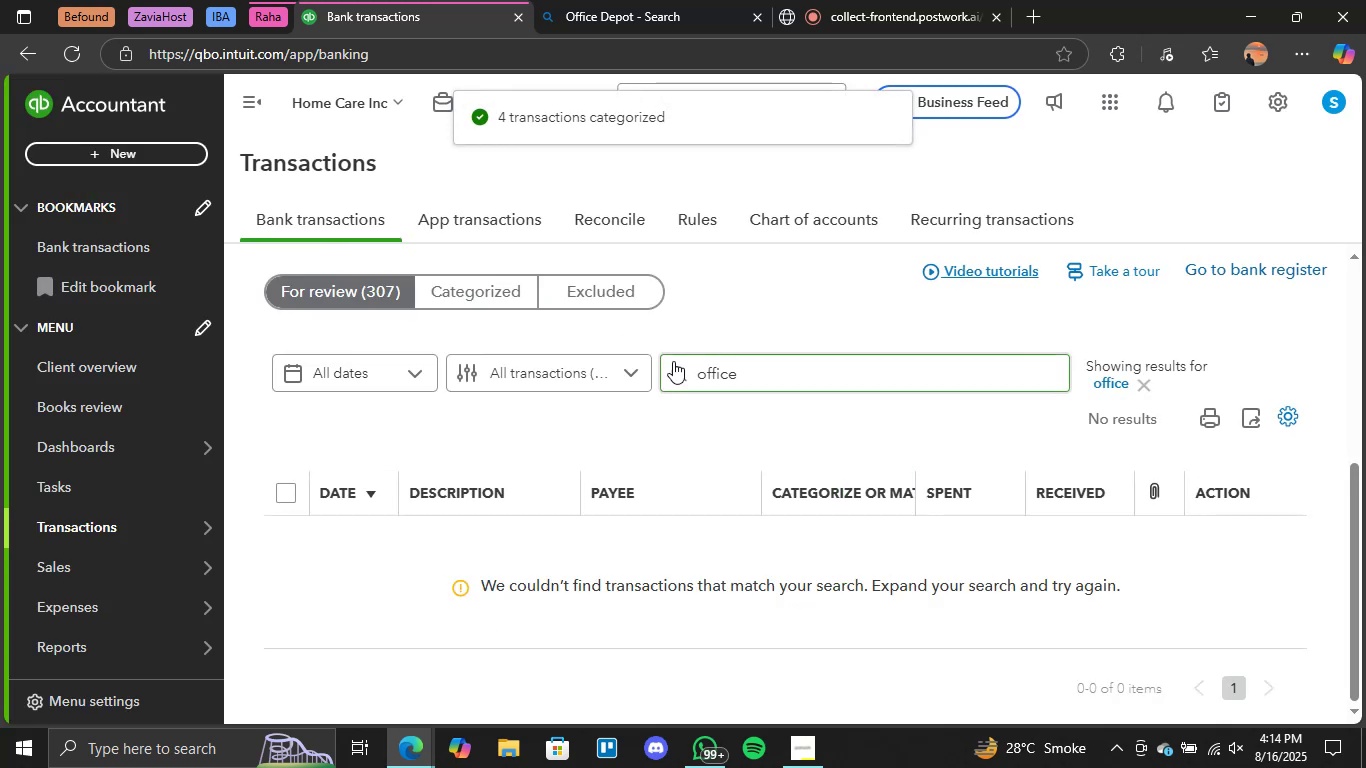 
left_click([360, 296])
 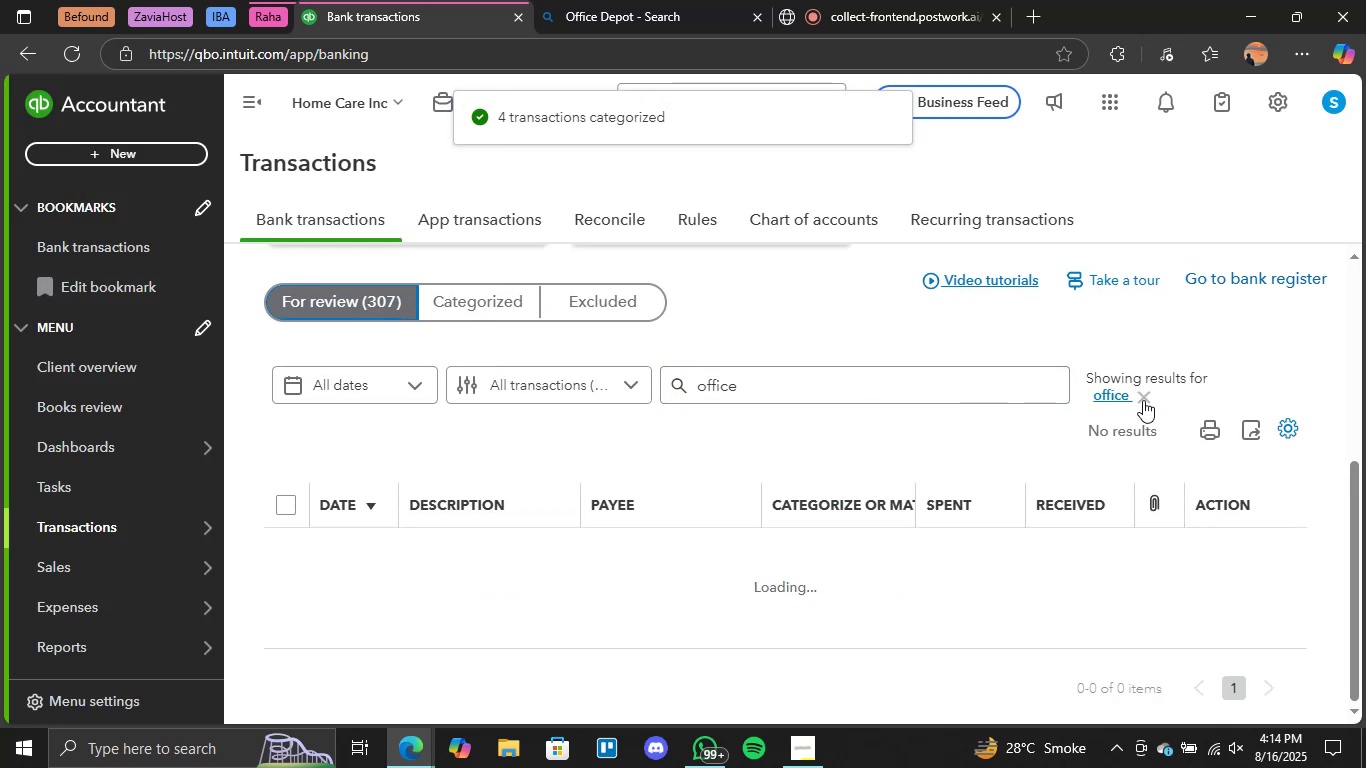 
left_click([1143, 400])
 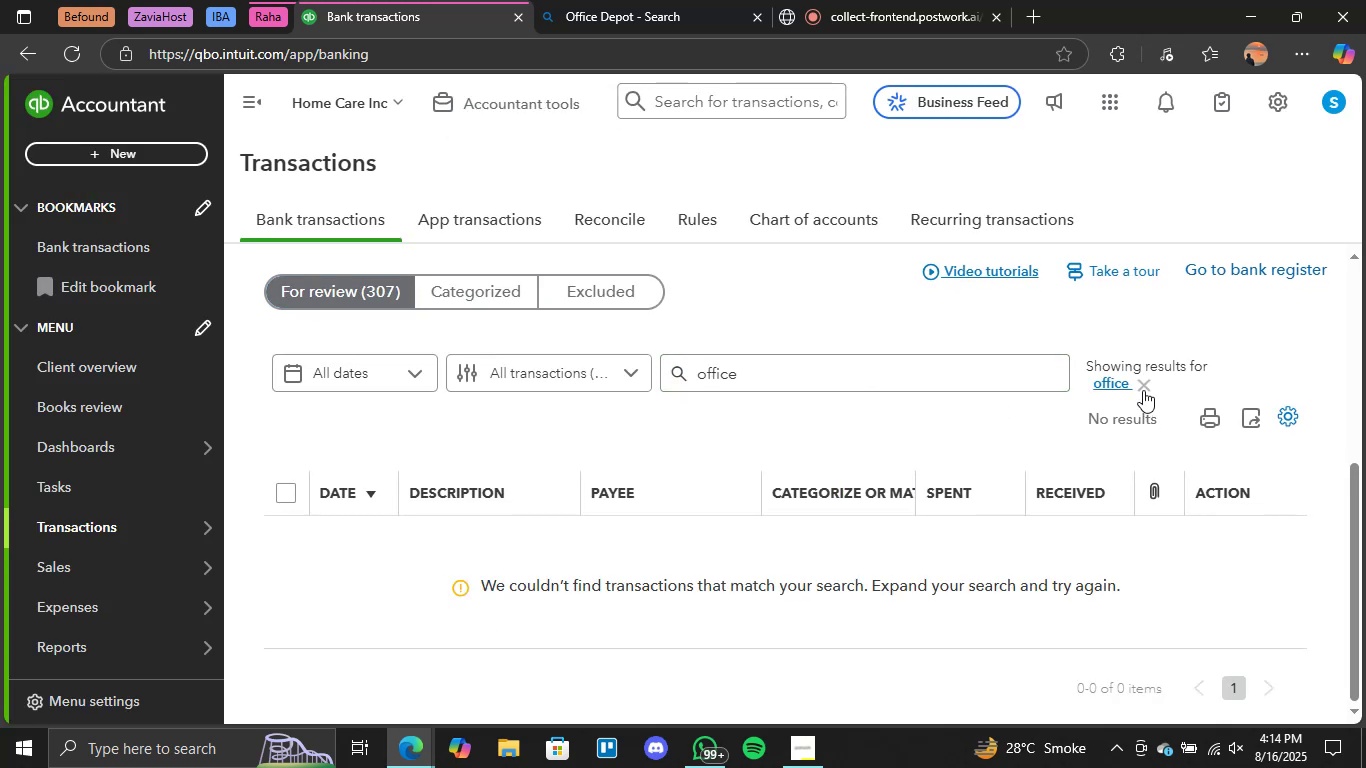 
left_click([1143, 390])
 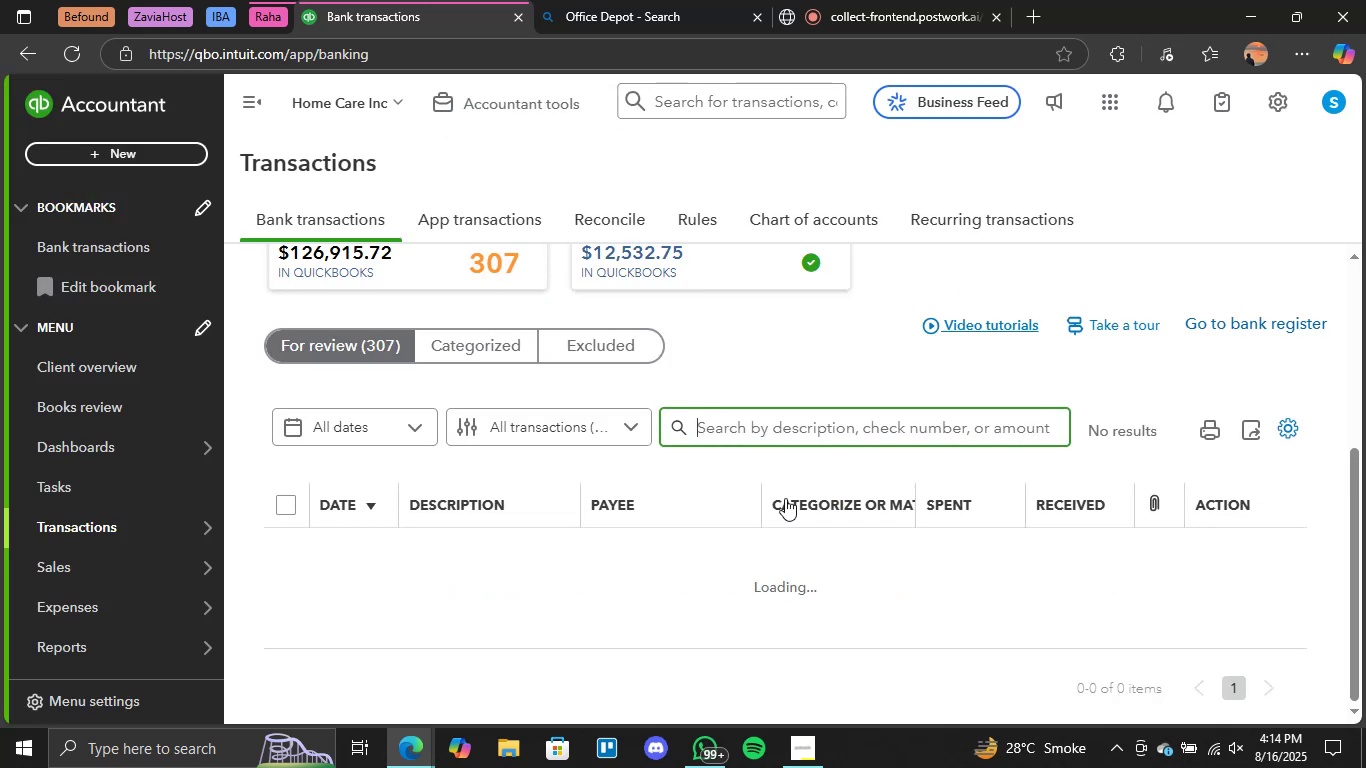 
scroll: coordinate [759, 537], scroll_direction: down, amount: 6.0
 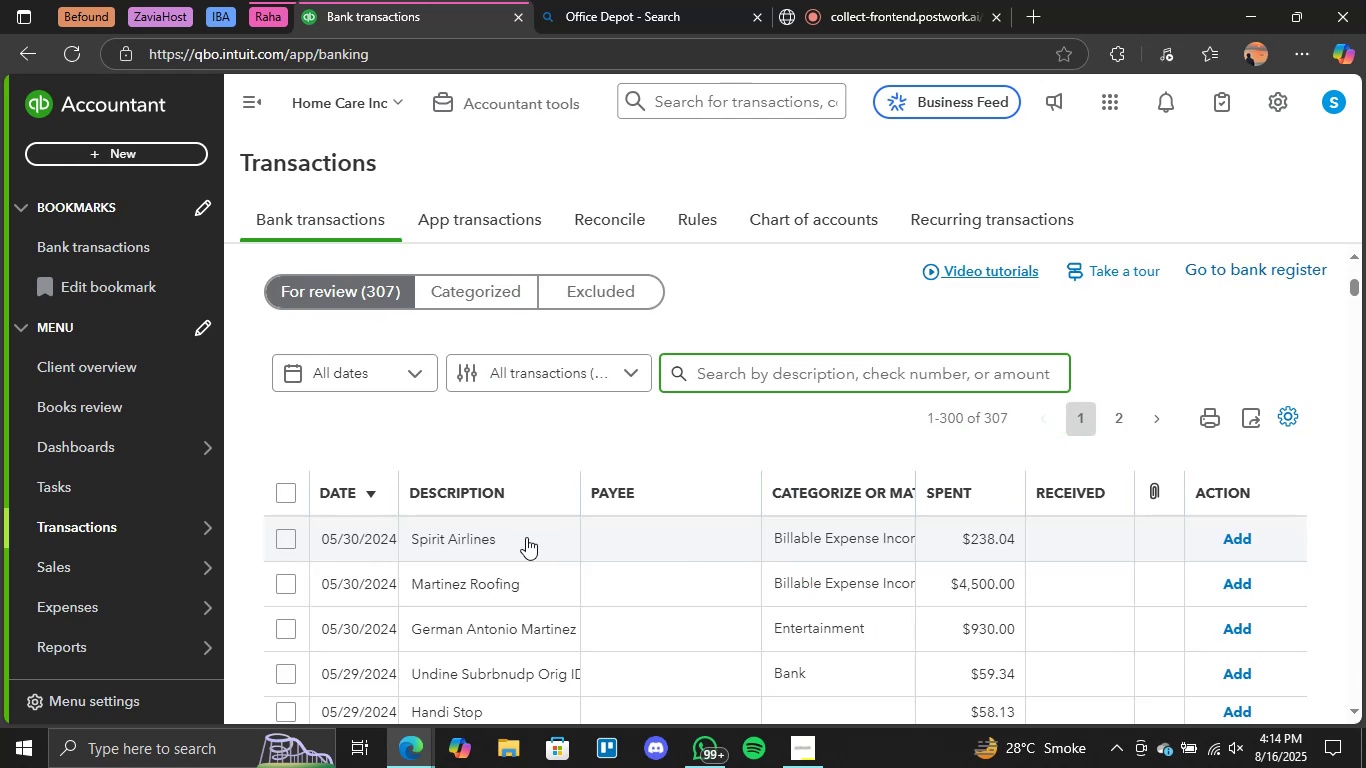 
left_click([815, 520])
 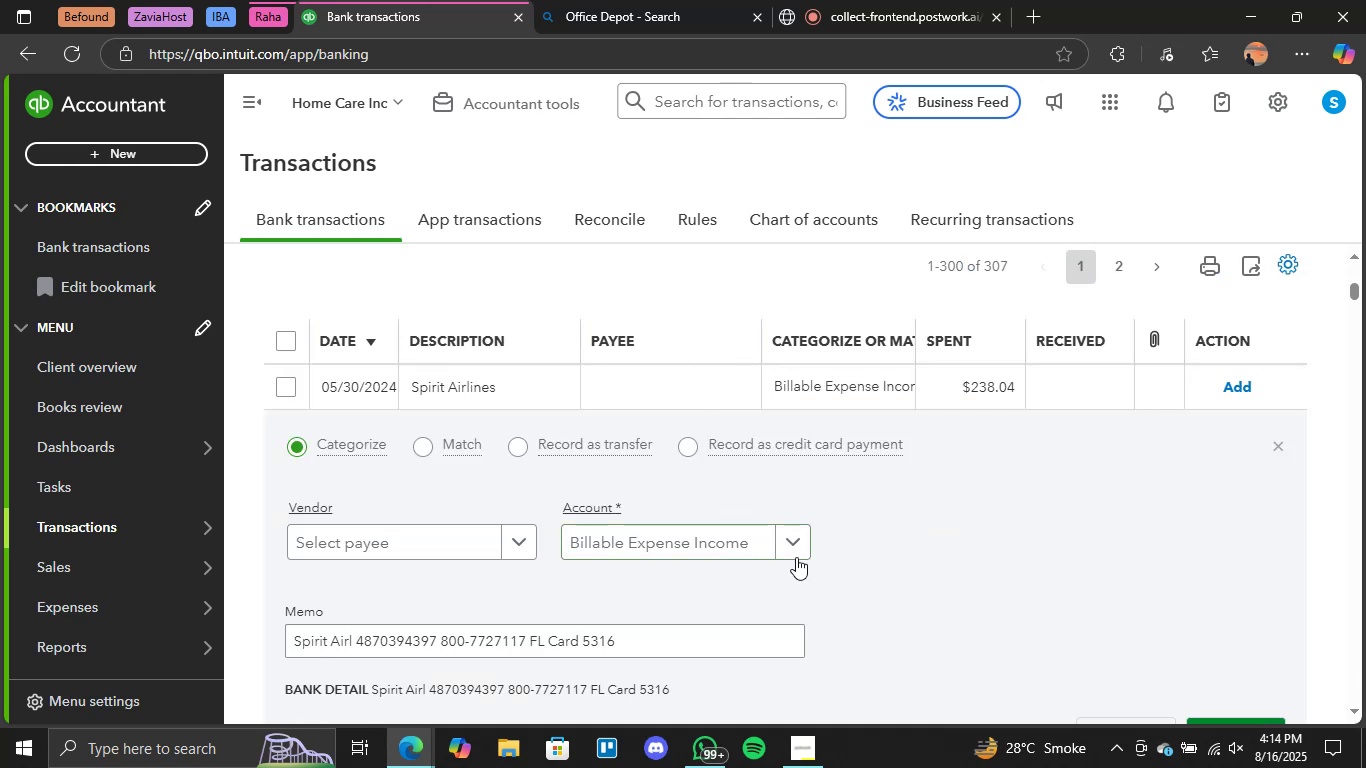 
left_click([795, 555])
 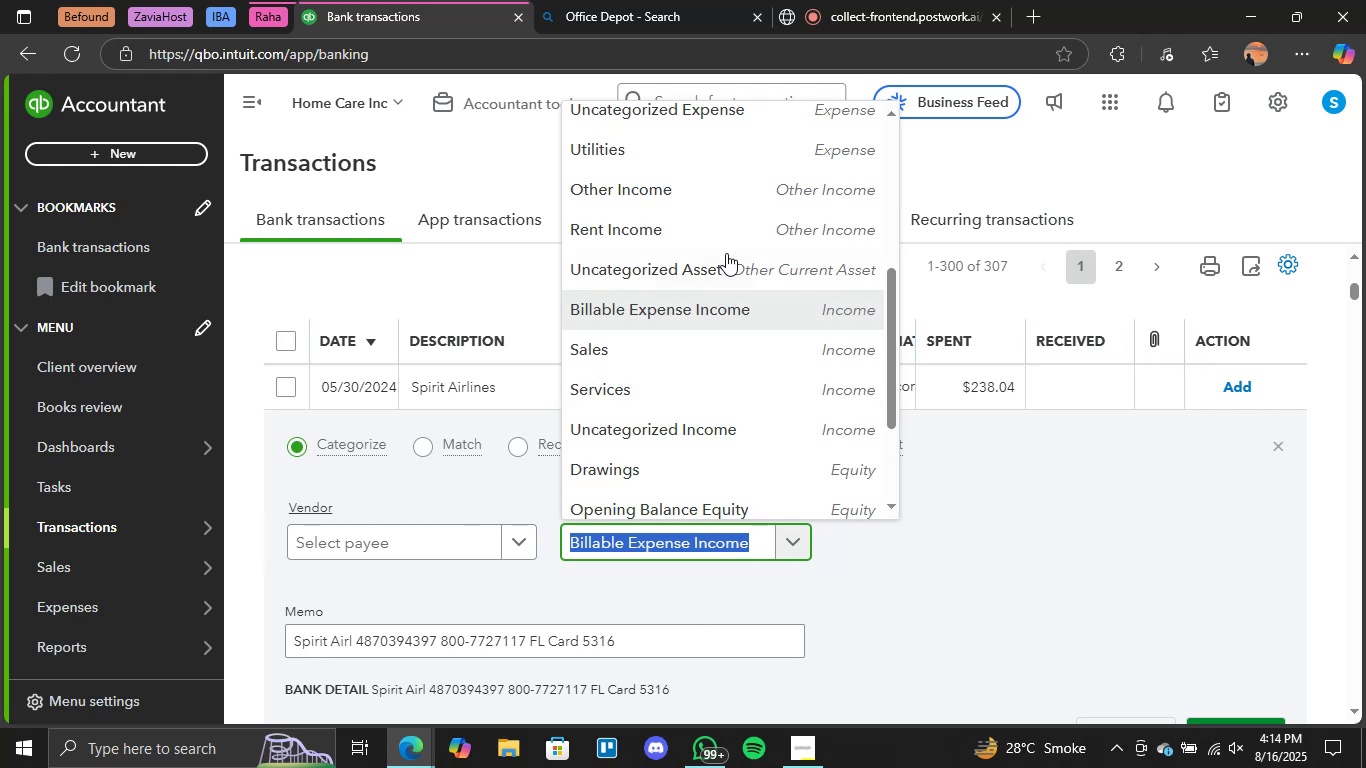 
scroll: coordinate [717, 233], scroll_direction: none, amount: 0.0
 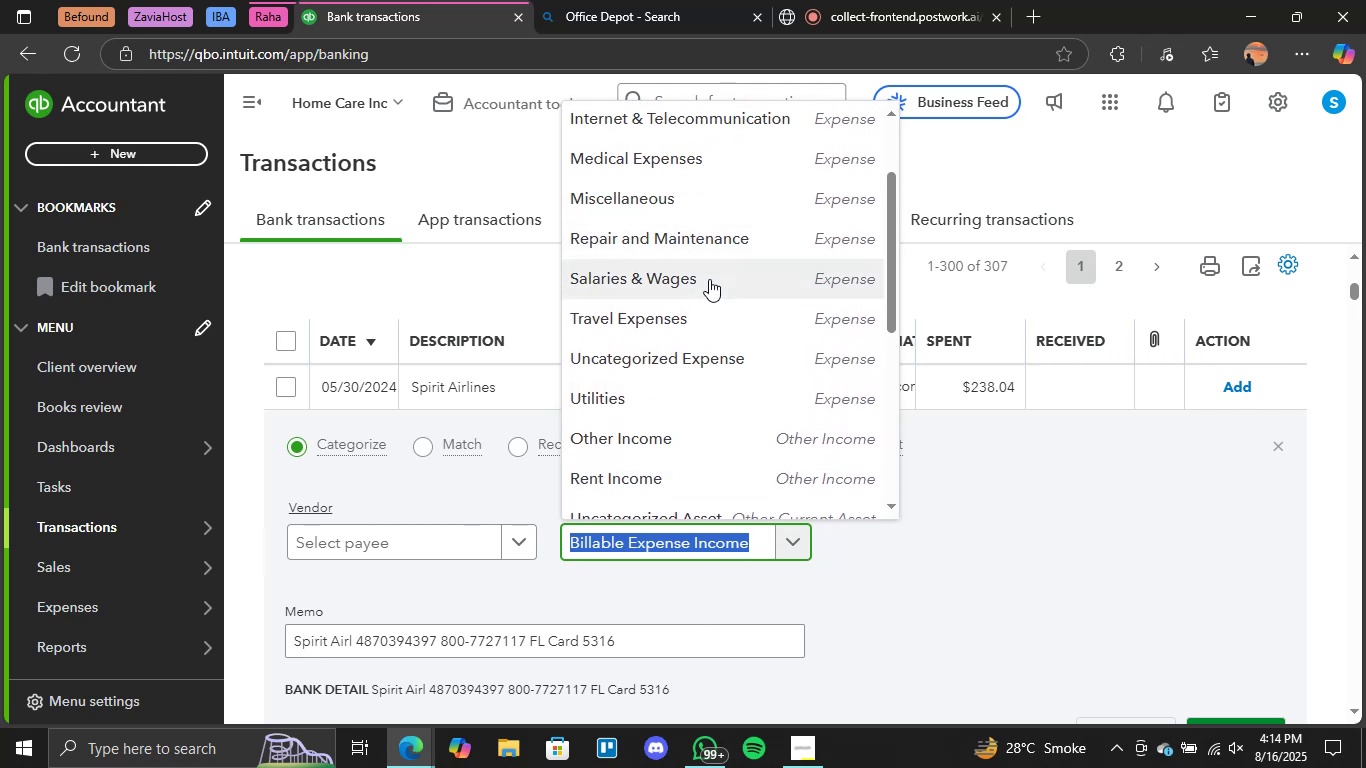 
left_click([722, 320])
 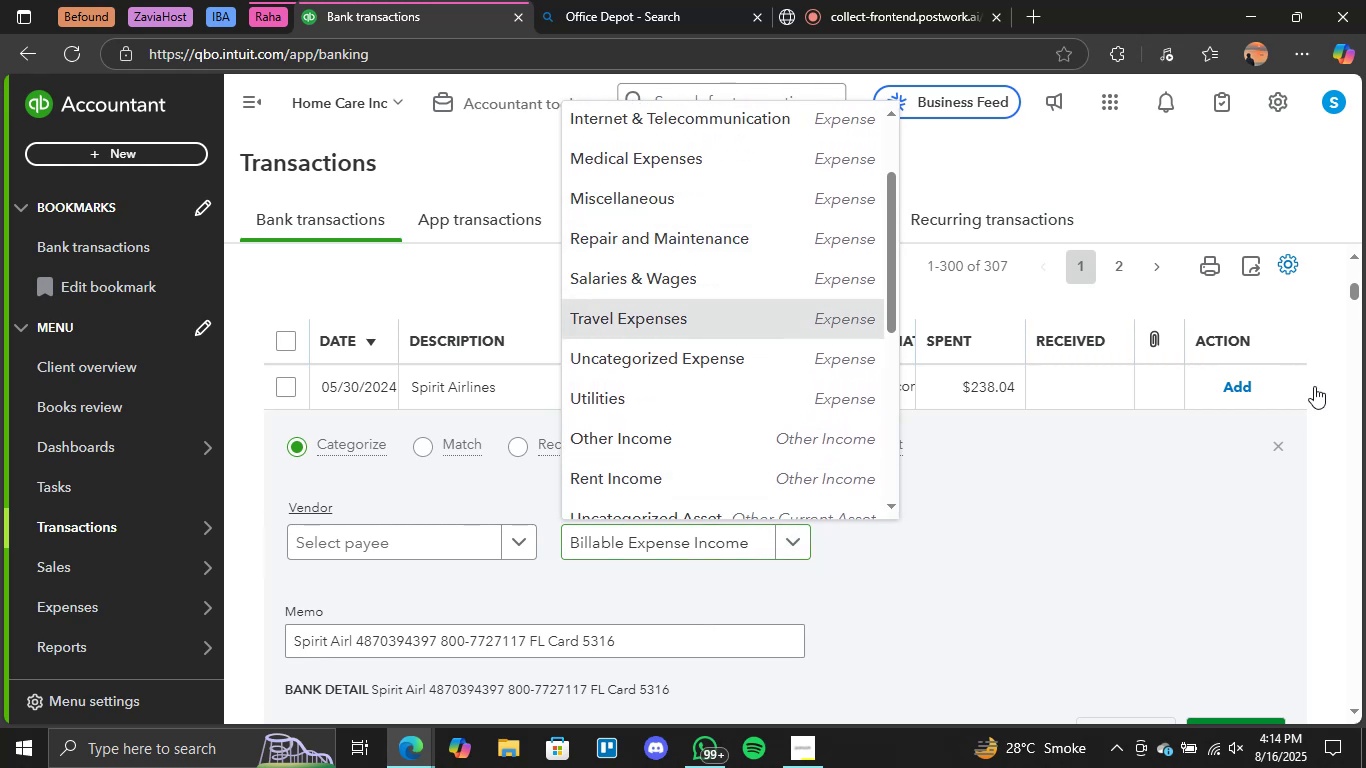 
scroll: coordinate [1332, 409], scroll_direction: none, amount: 0.0
 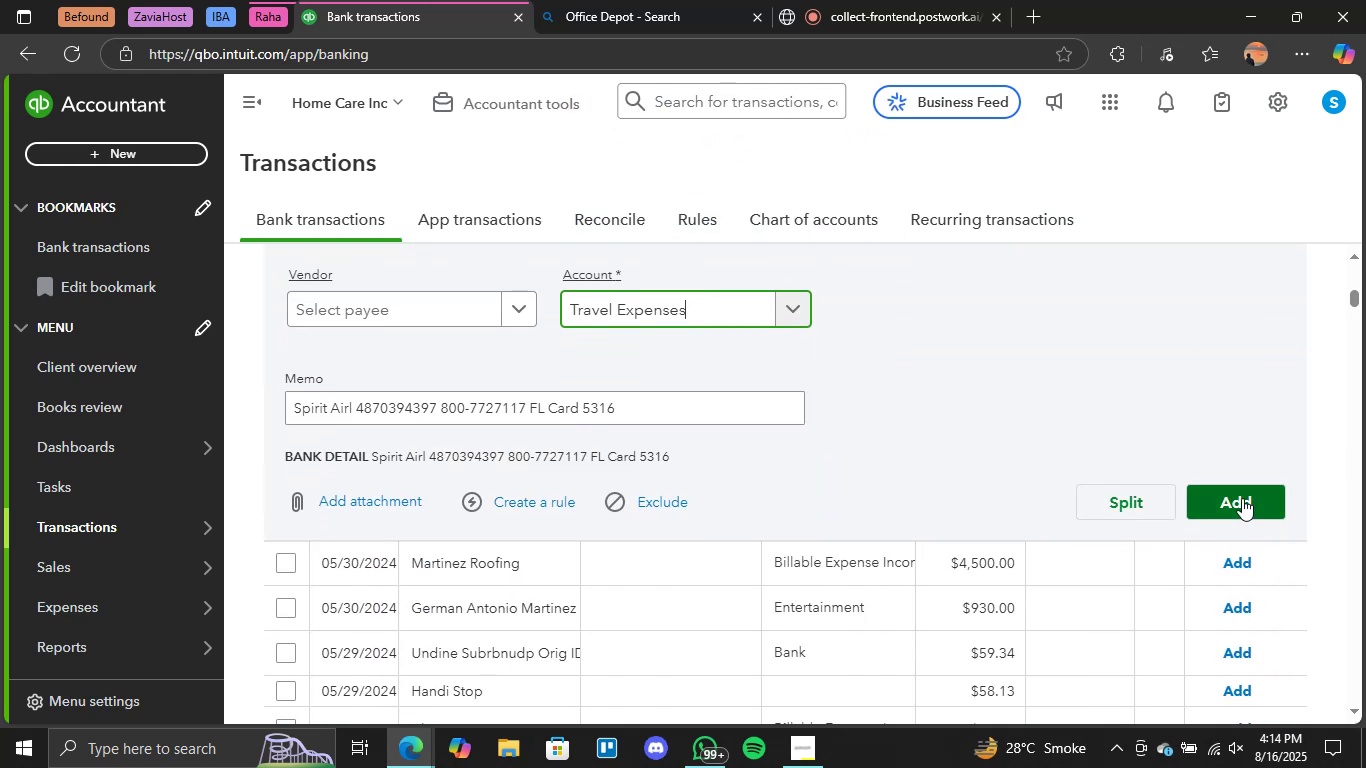 
left_click([1242, 498])
 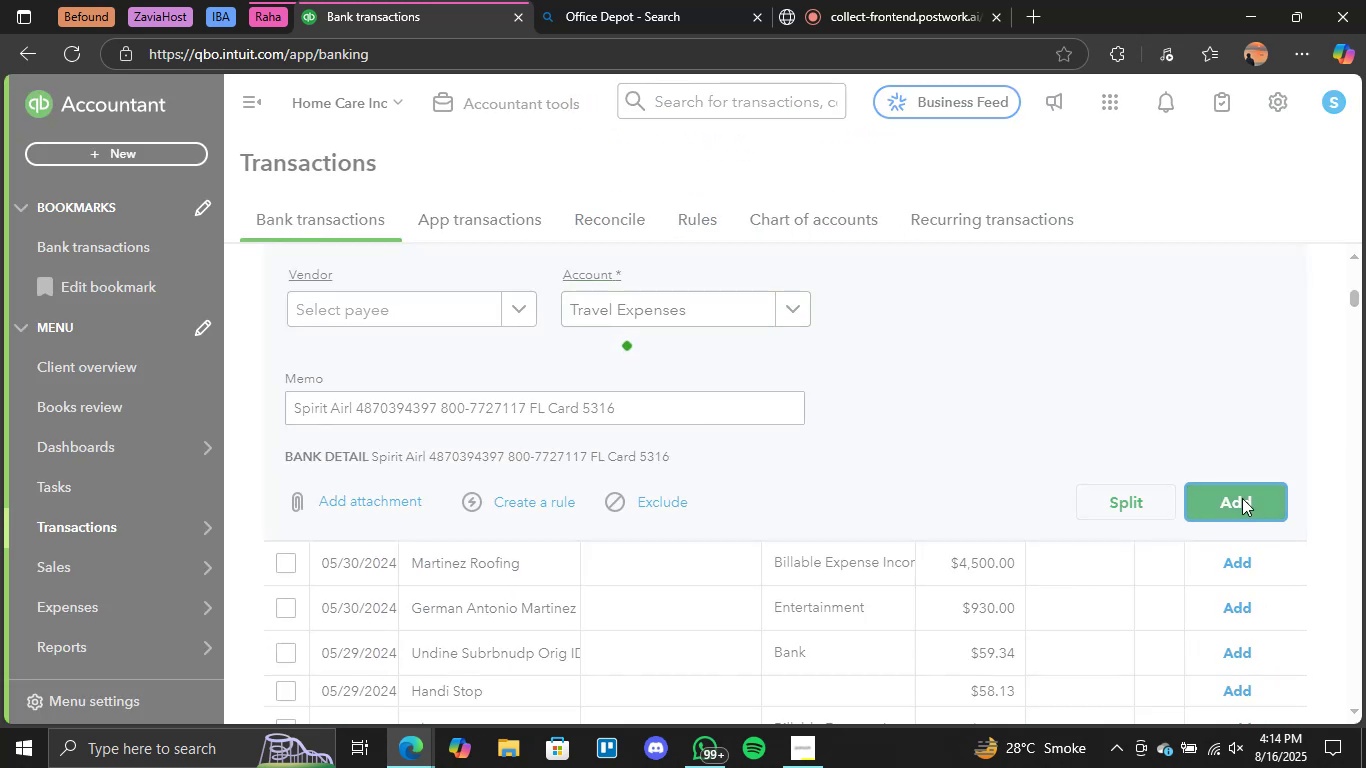 
scroll: coordinate [1092, 409], scroll_direction: down, amount: 5.0
 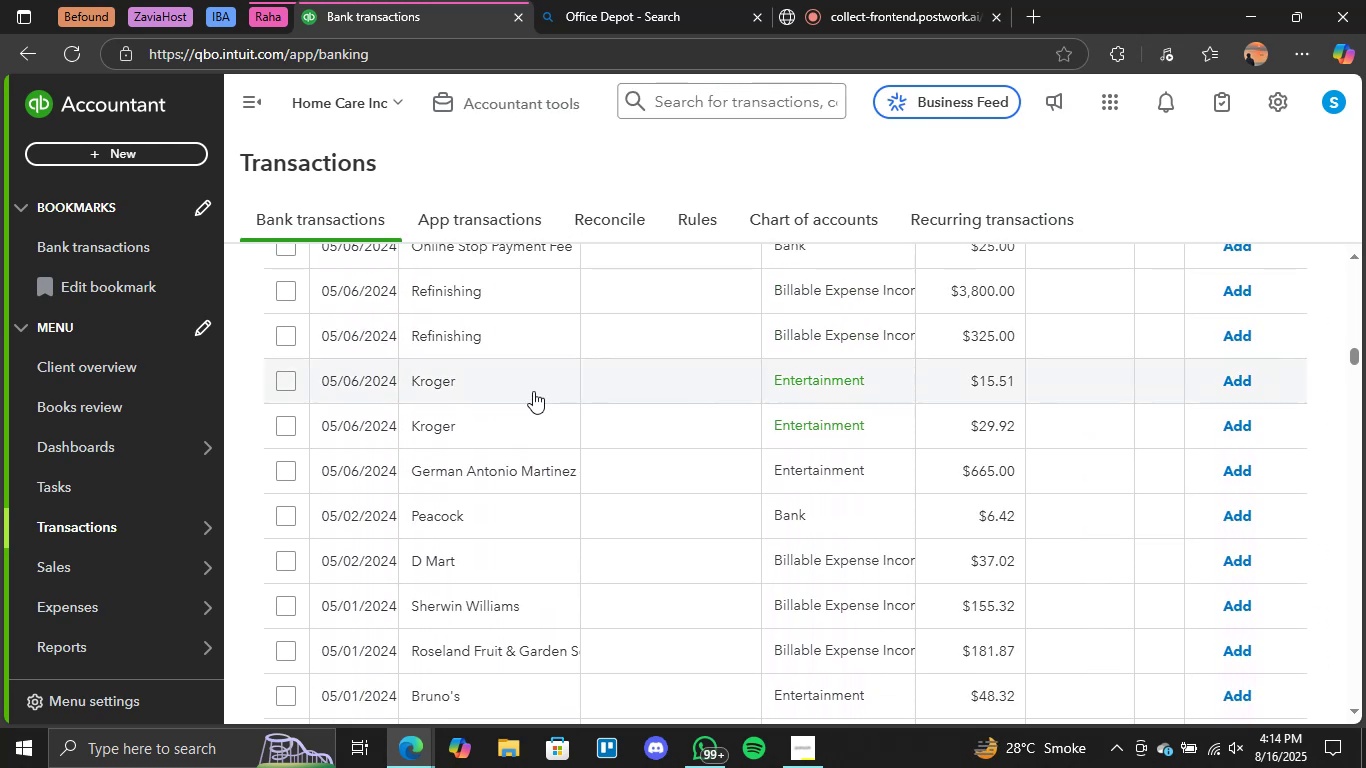 
left_click([523, 389])
 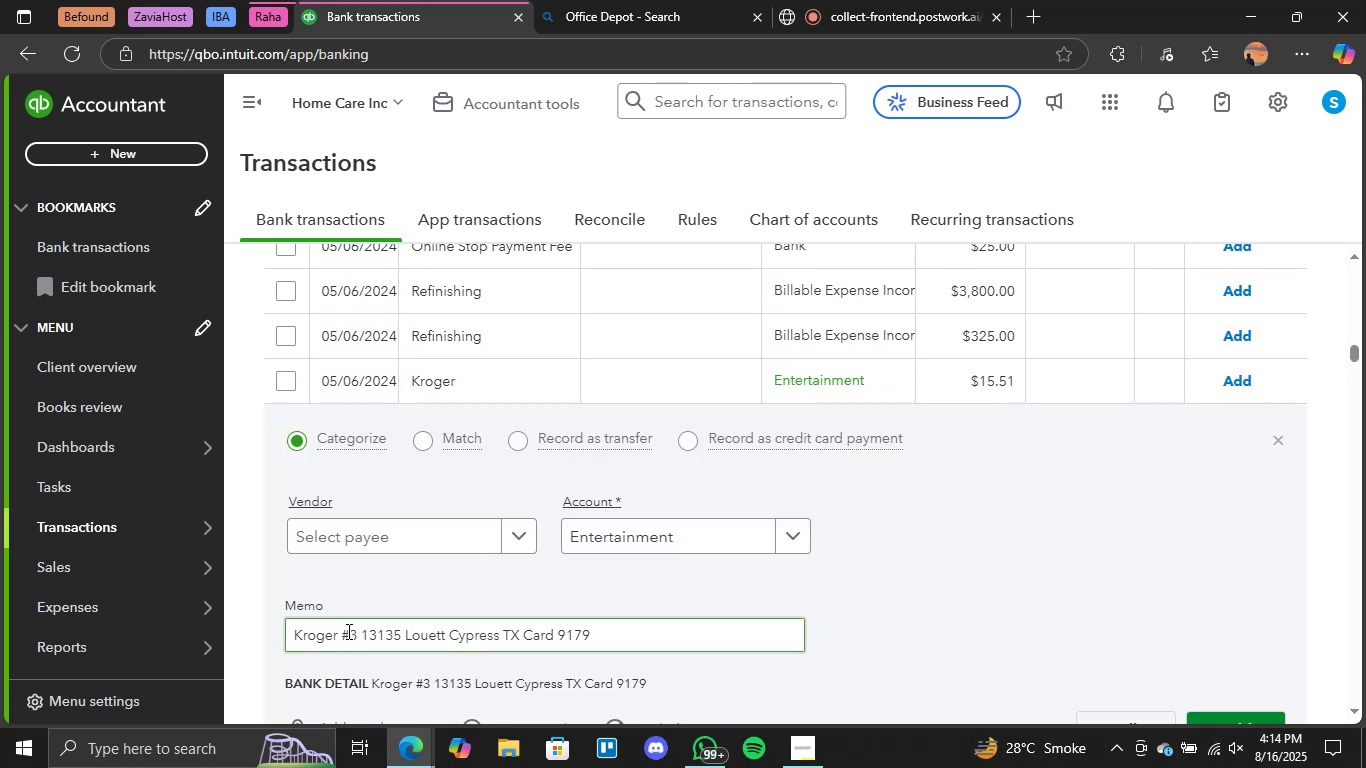 
double_click([317, 638])
 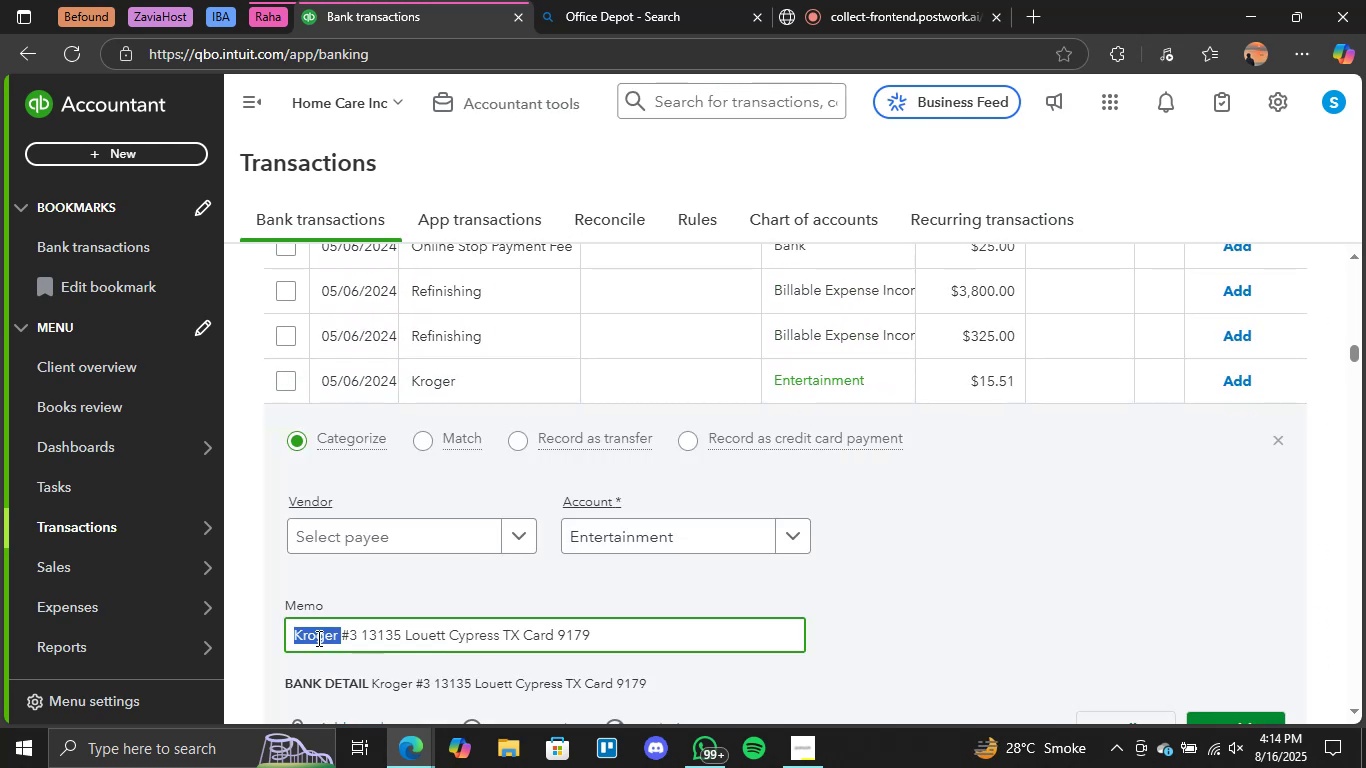 
key(Control+C)
 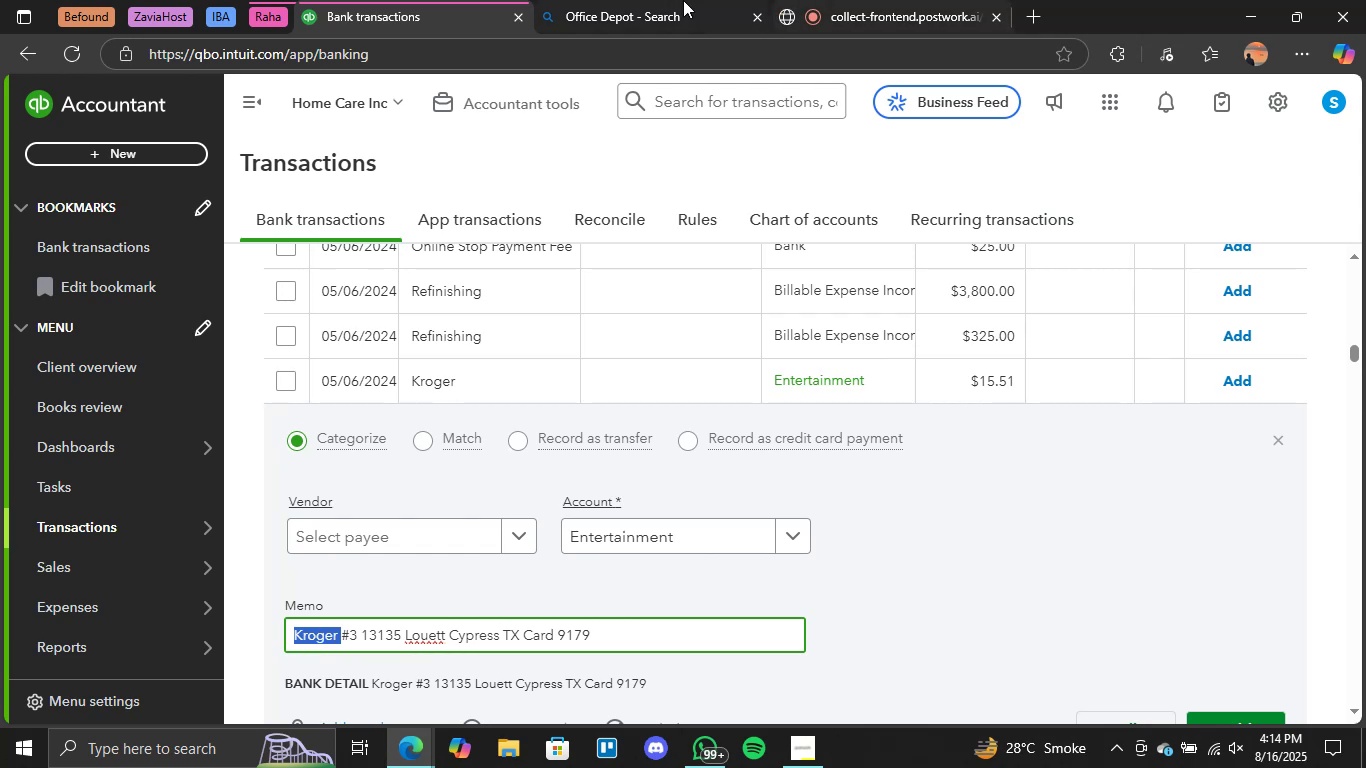 
left_click([683, 0])
 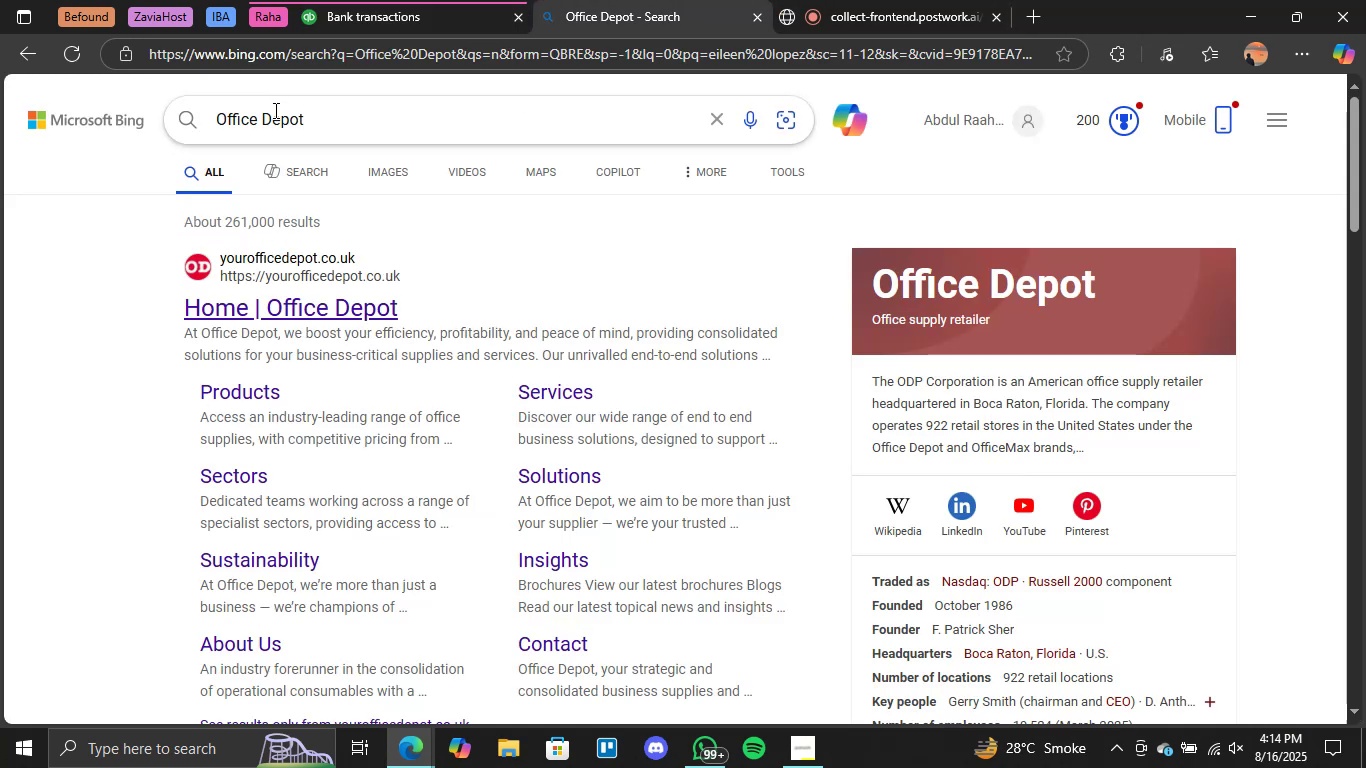 
double_click([274, 110])
 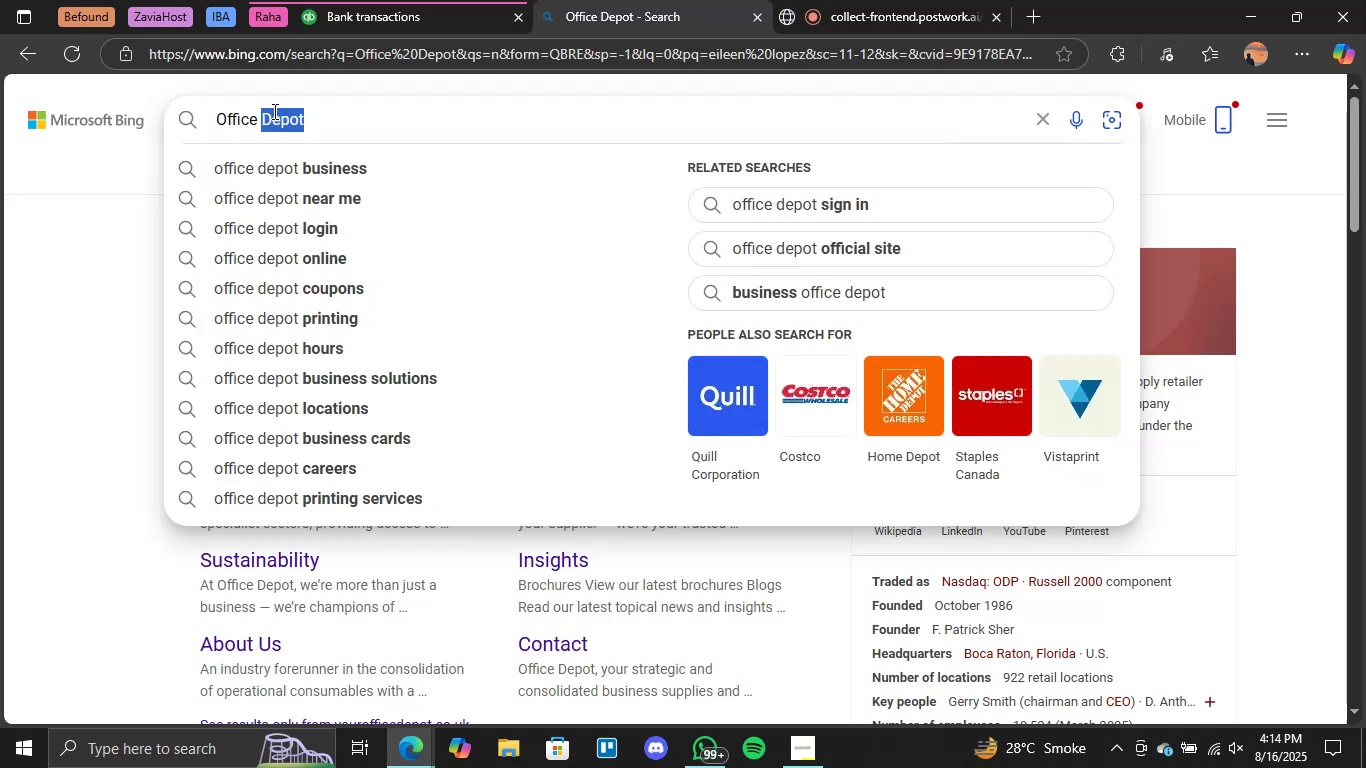 
triple_click([273, 111])
 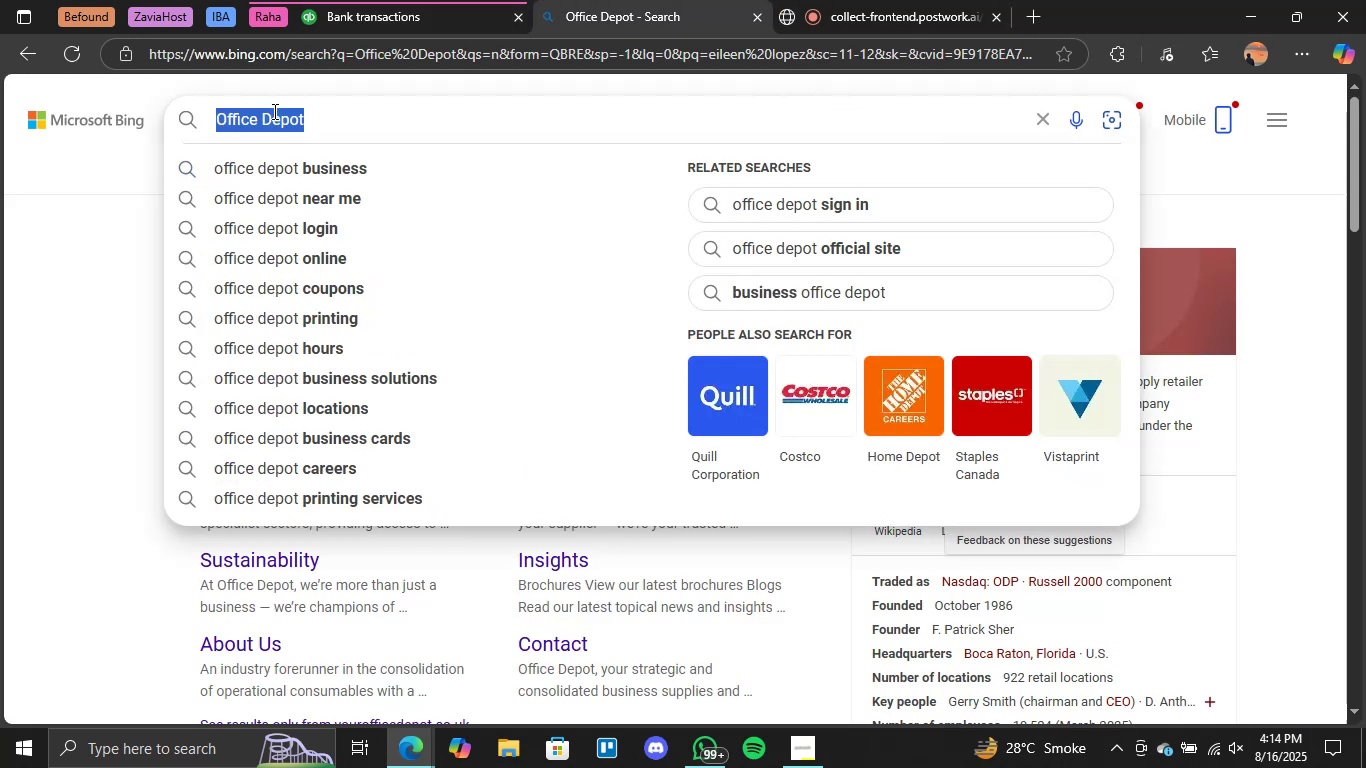 
key(Control+V)
 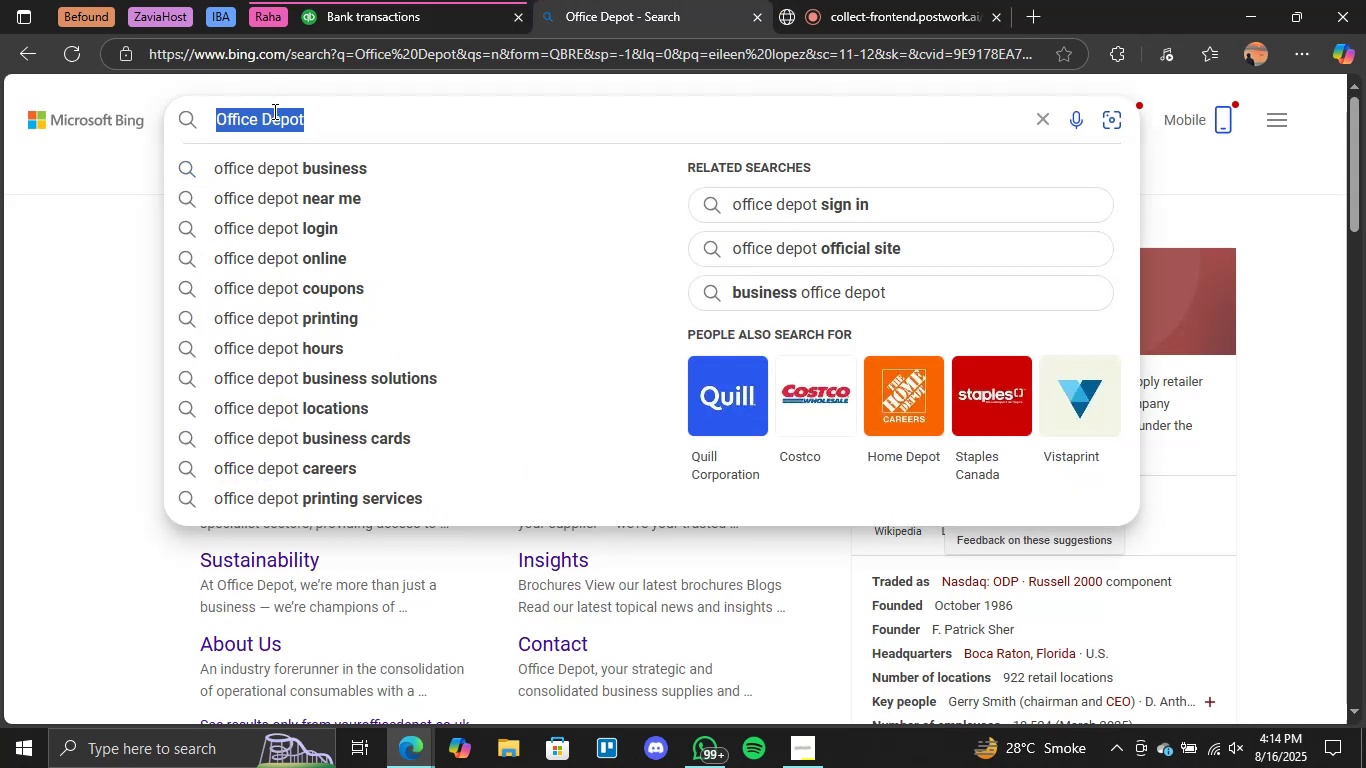 
key(Enter)
 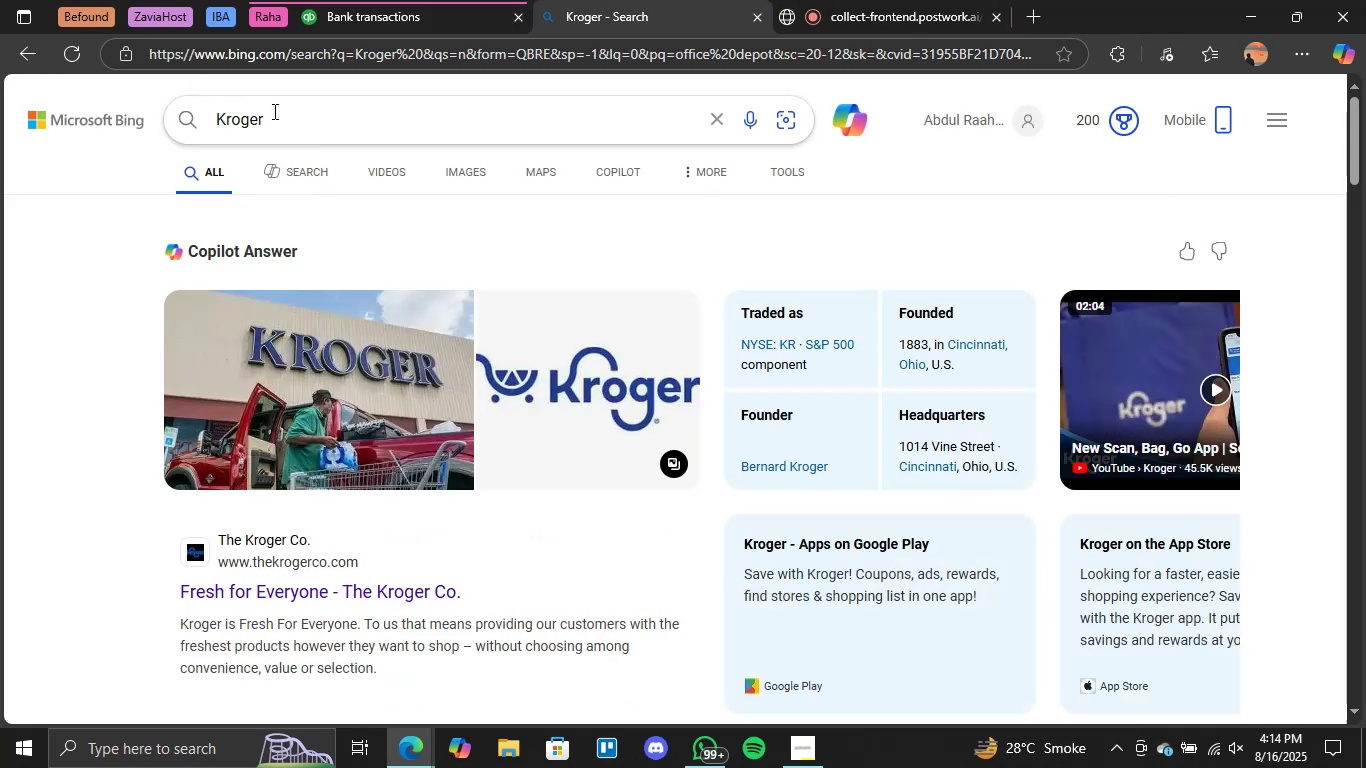 
wait(6.34)
 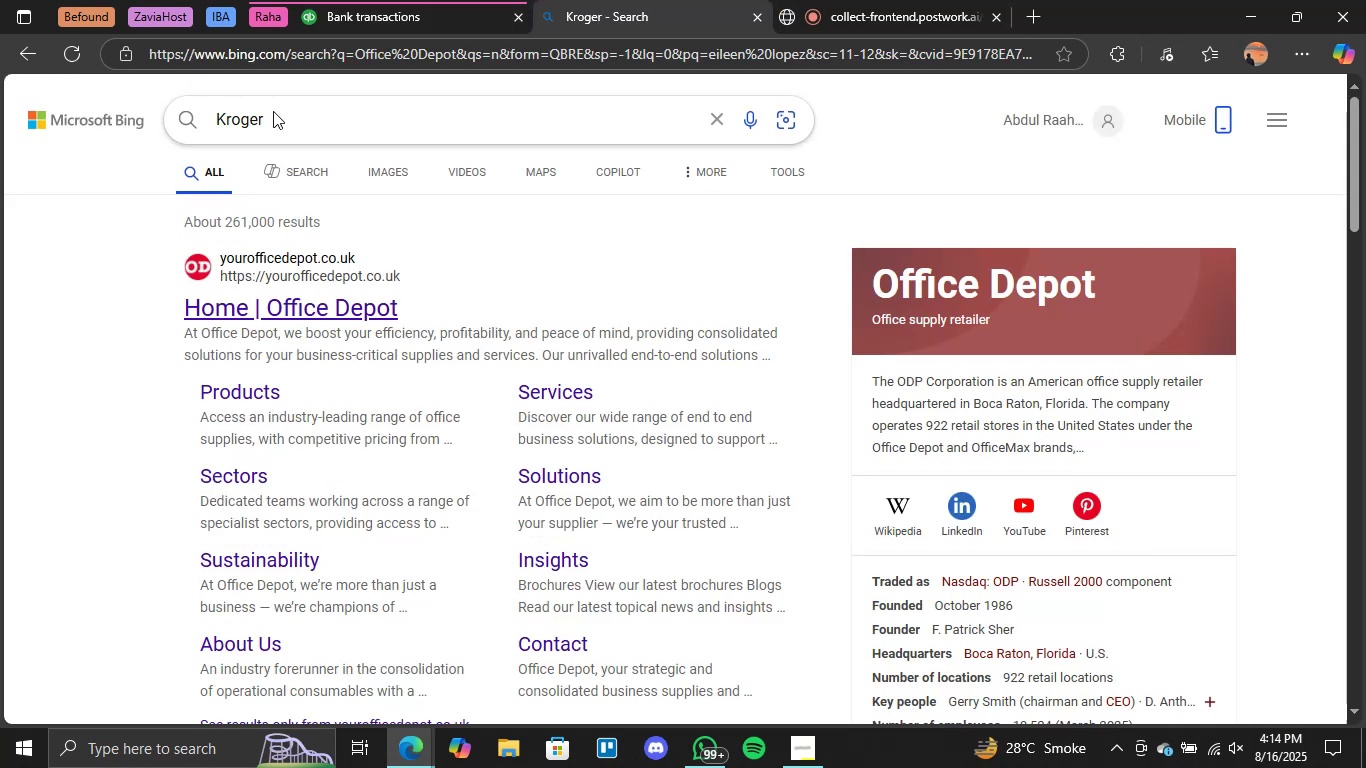 
left_click([414, 0])
 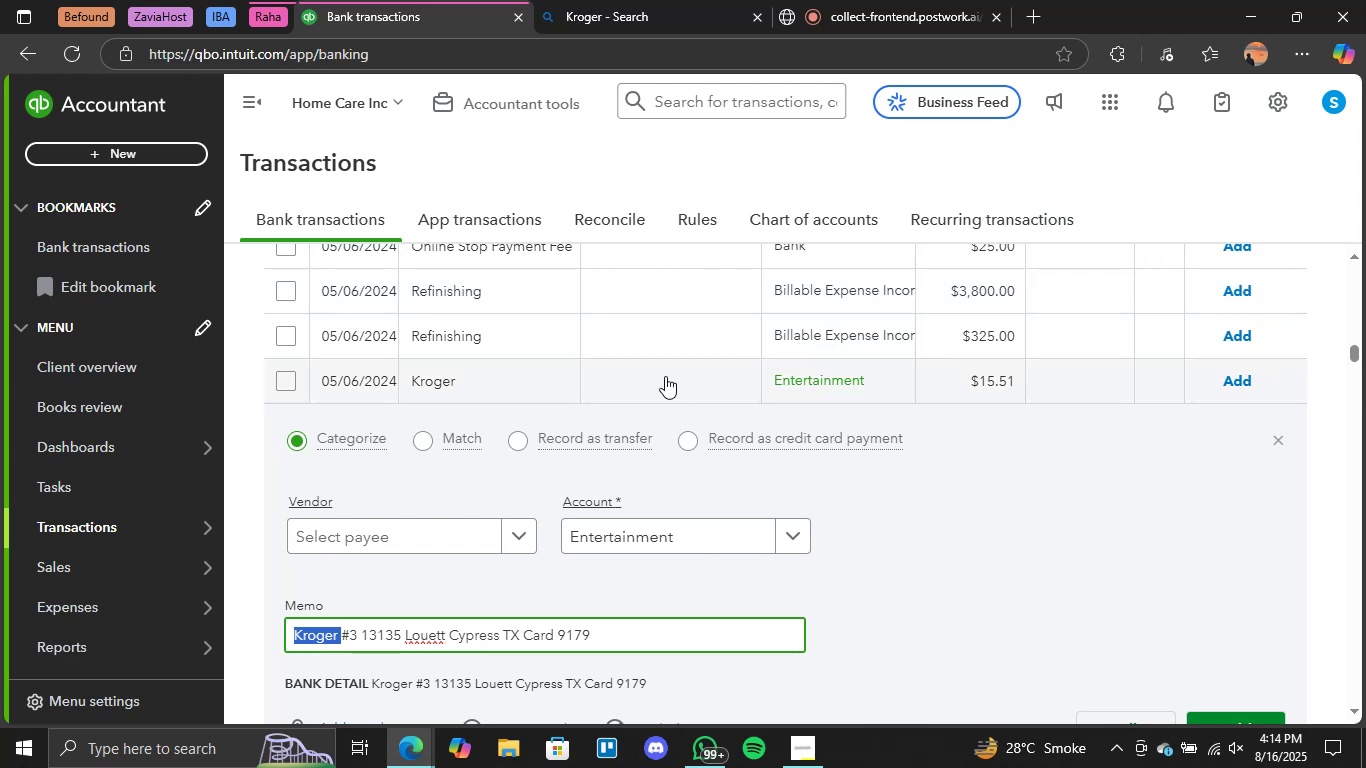 
scroll: coordinate [948, 360], scroll_direction: up, amount: 11.0
 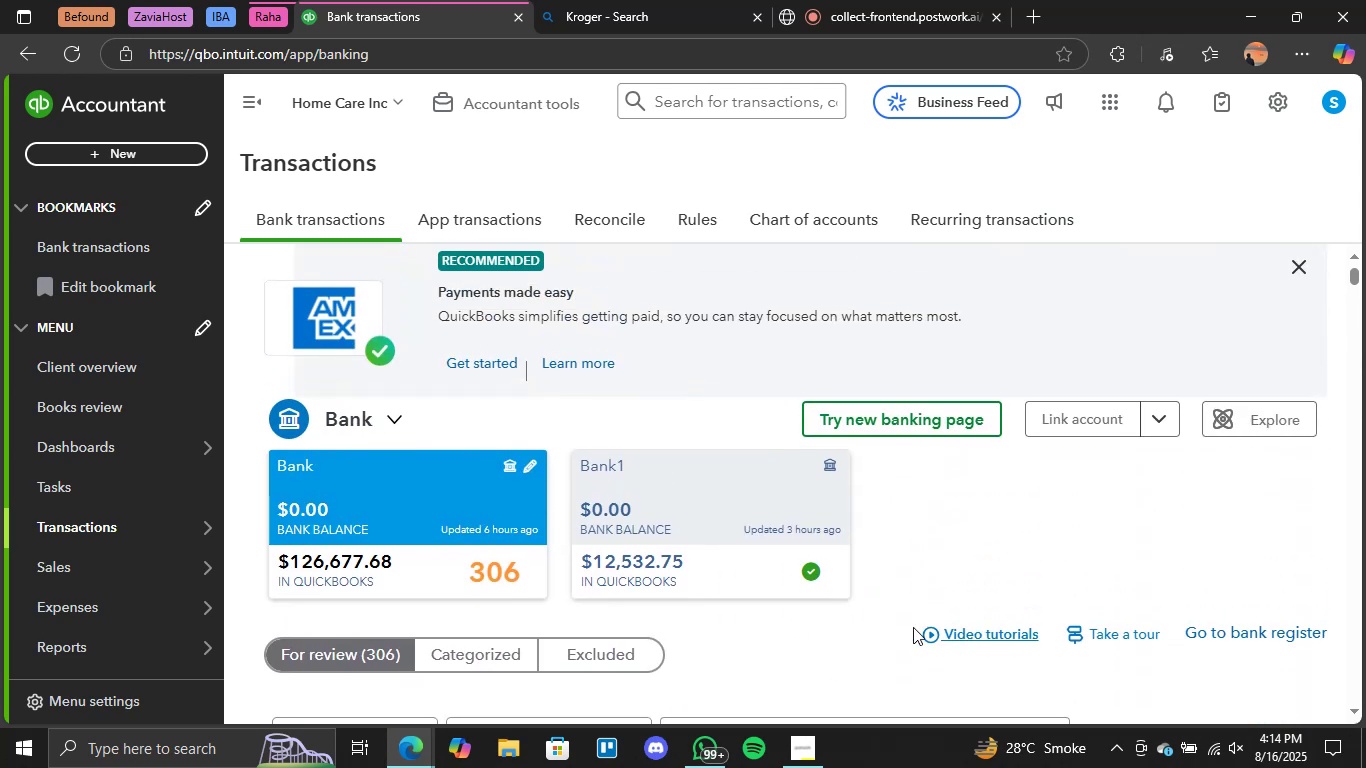 
scroll: coordinate [864, 606], scroll_direction: none, amount: 0.0
 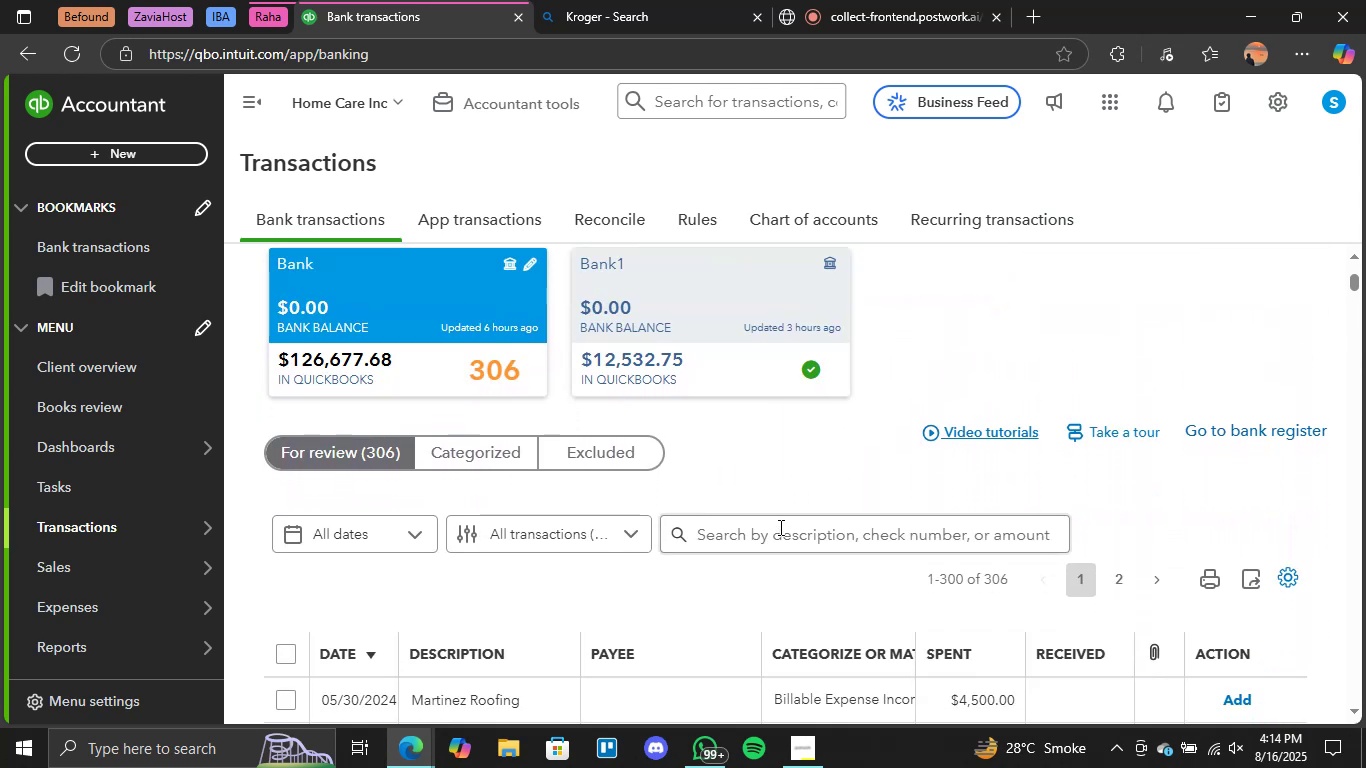 
left_click([779, 527])
 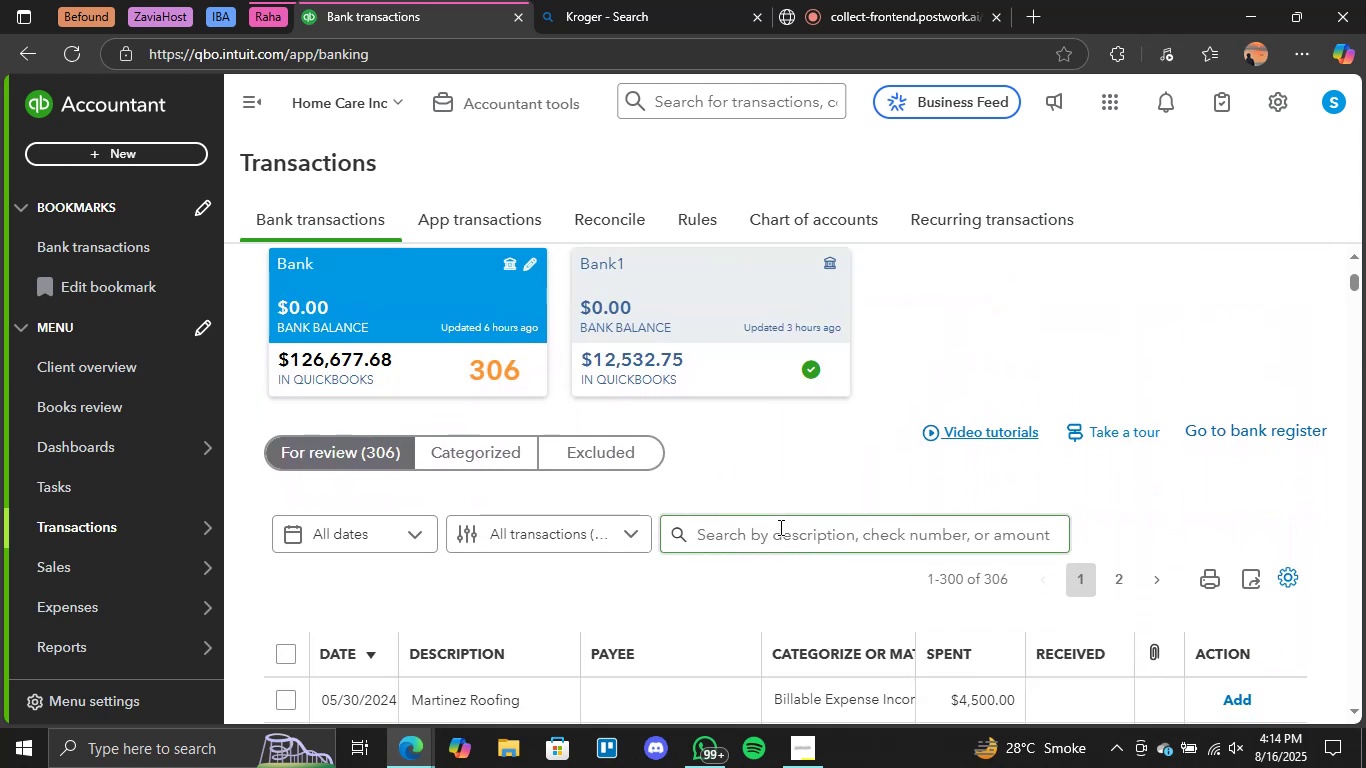 
type(kroger)
 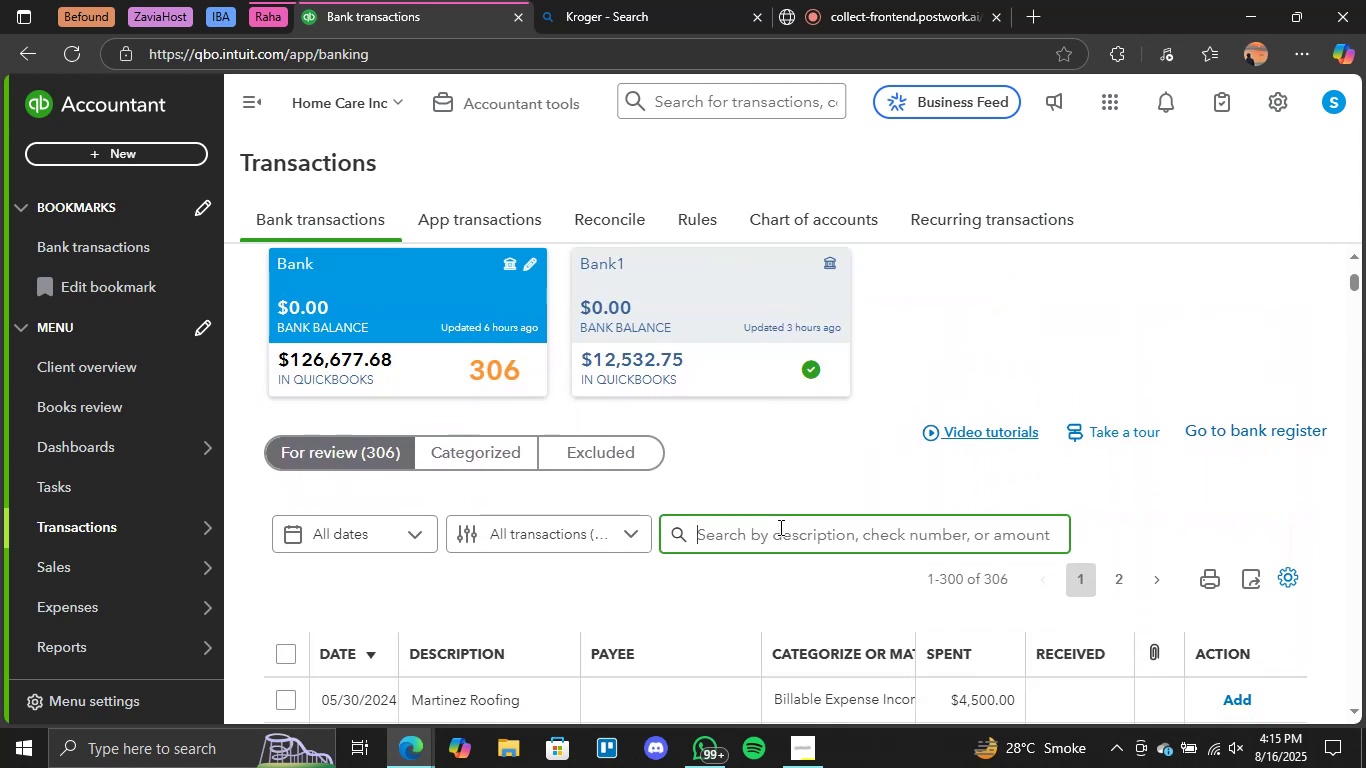 
key(Enter)
 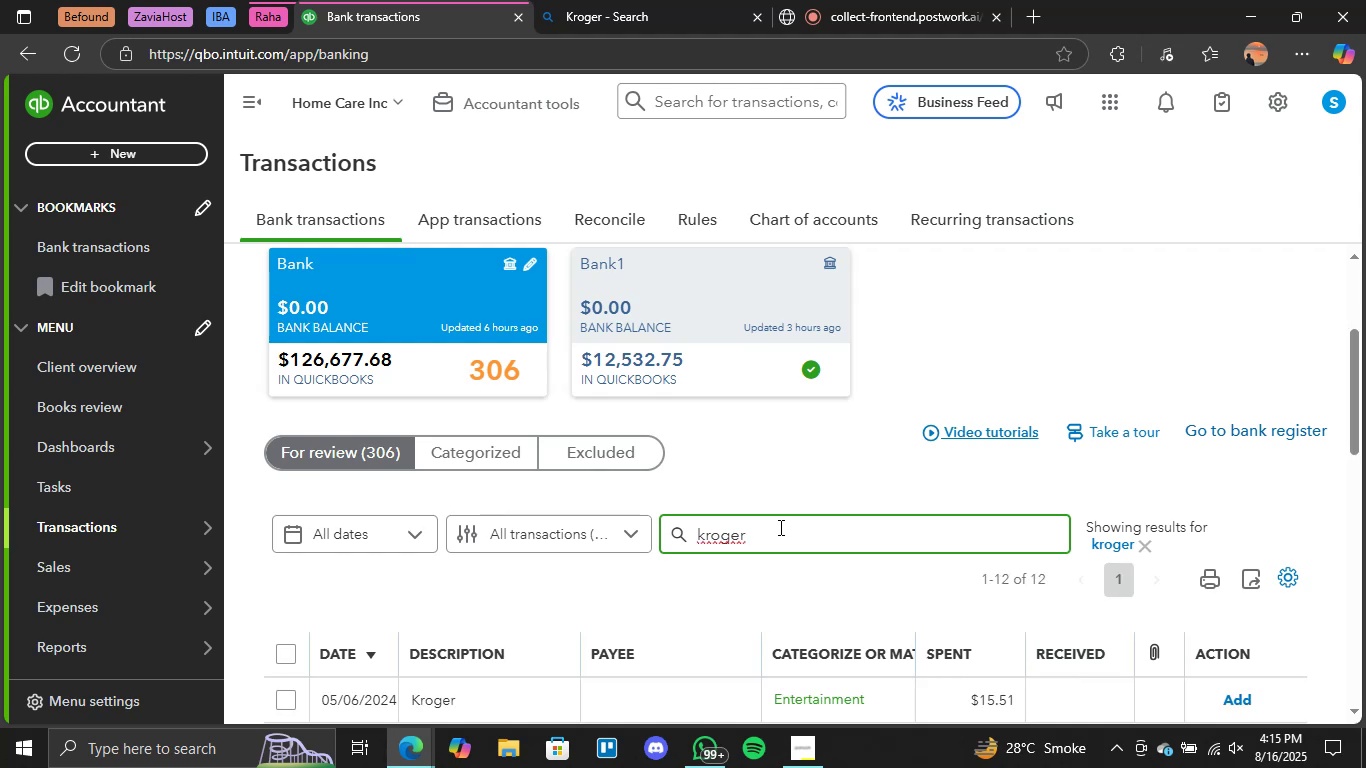 
scroll: coordinate [779, 527], scroll_direction: none, amount: 0.0
 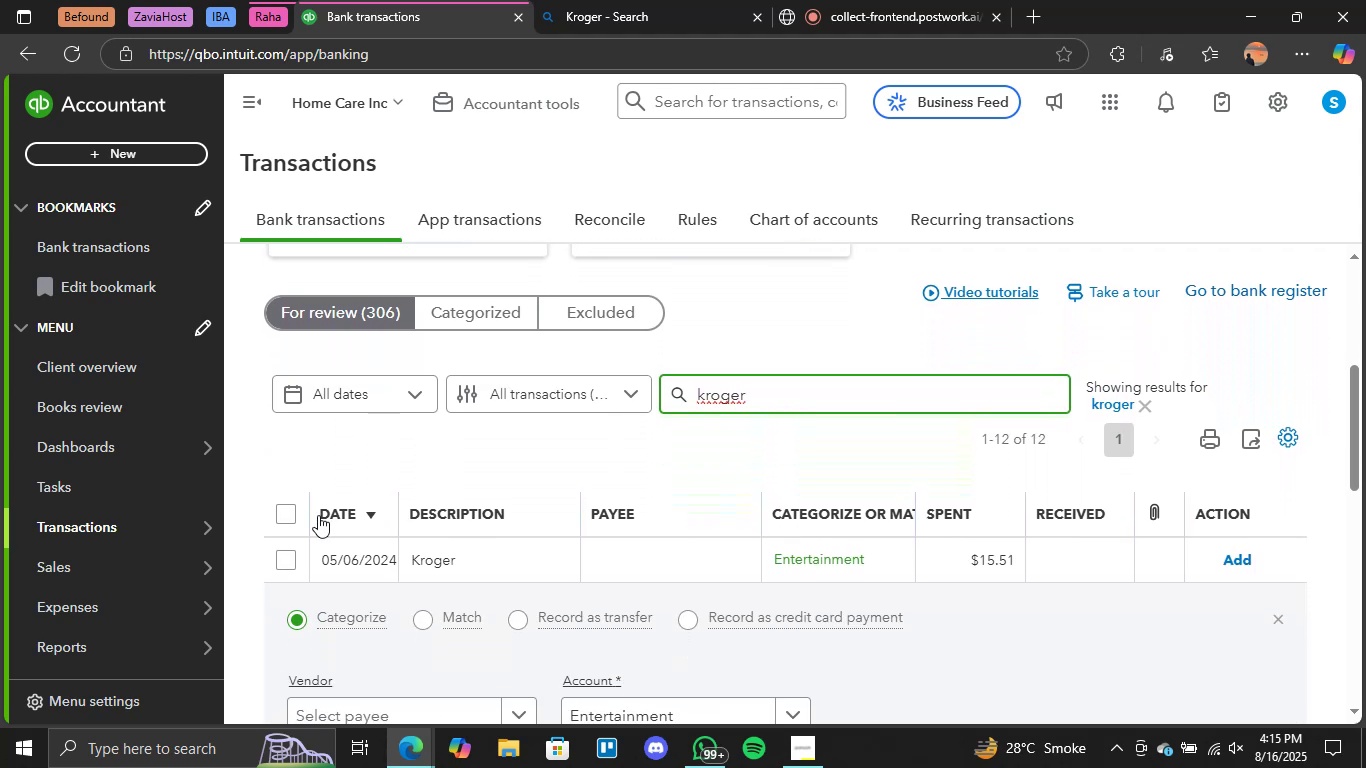 
left_click([289, 514])
 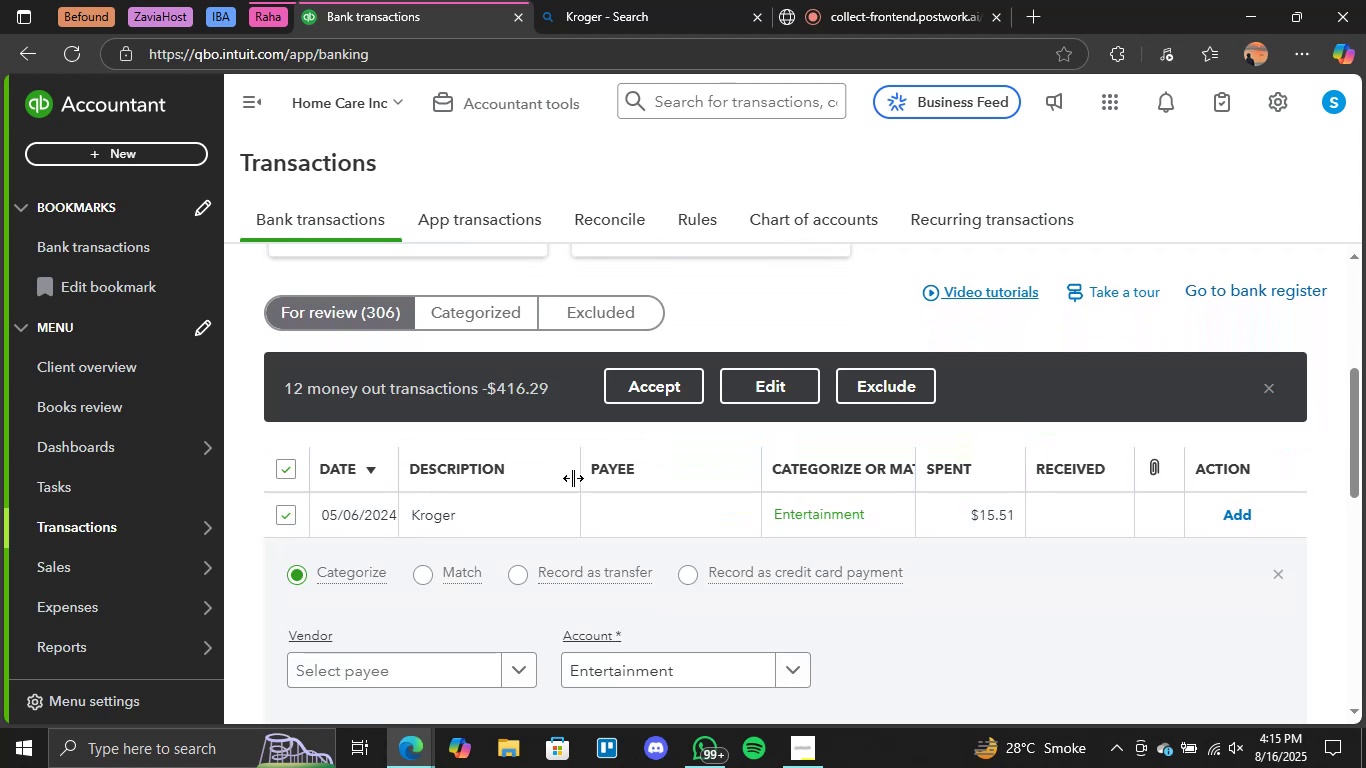 
scroll: coordinate [573, 478], scroll_direction: up, amount: 1.0
 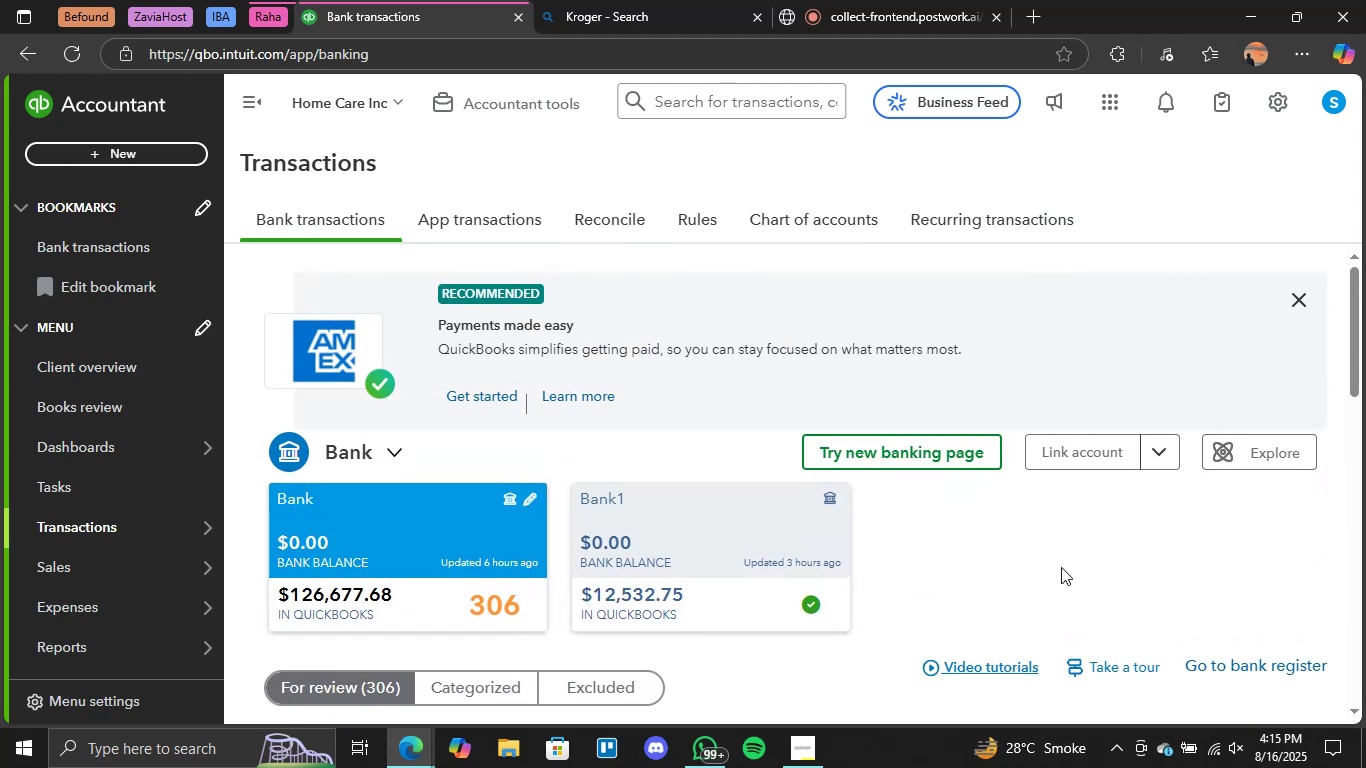 
scroll: coordinate [1061, 567], scroll_direction: down, amount: 1.0
 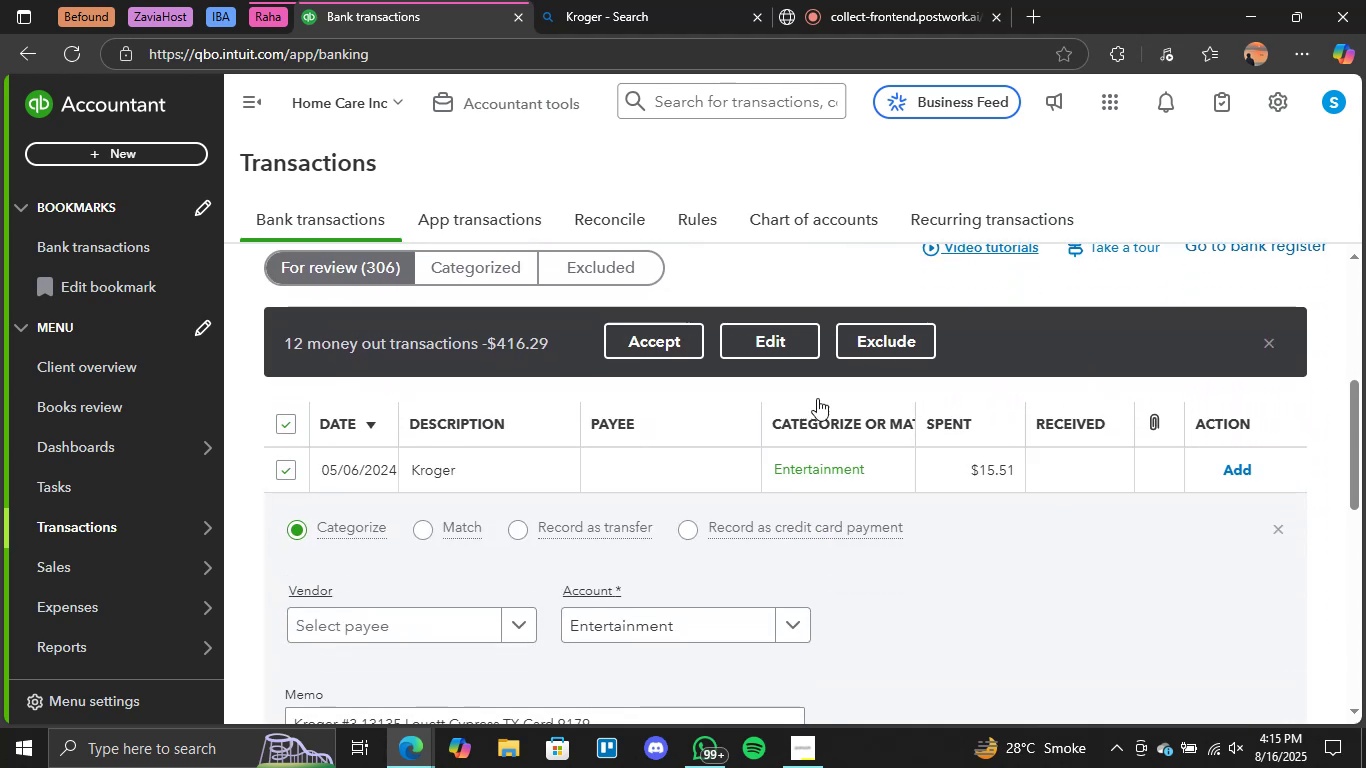 
left_click([638, 346])
 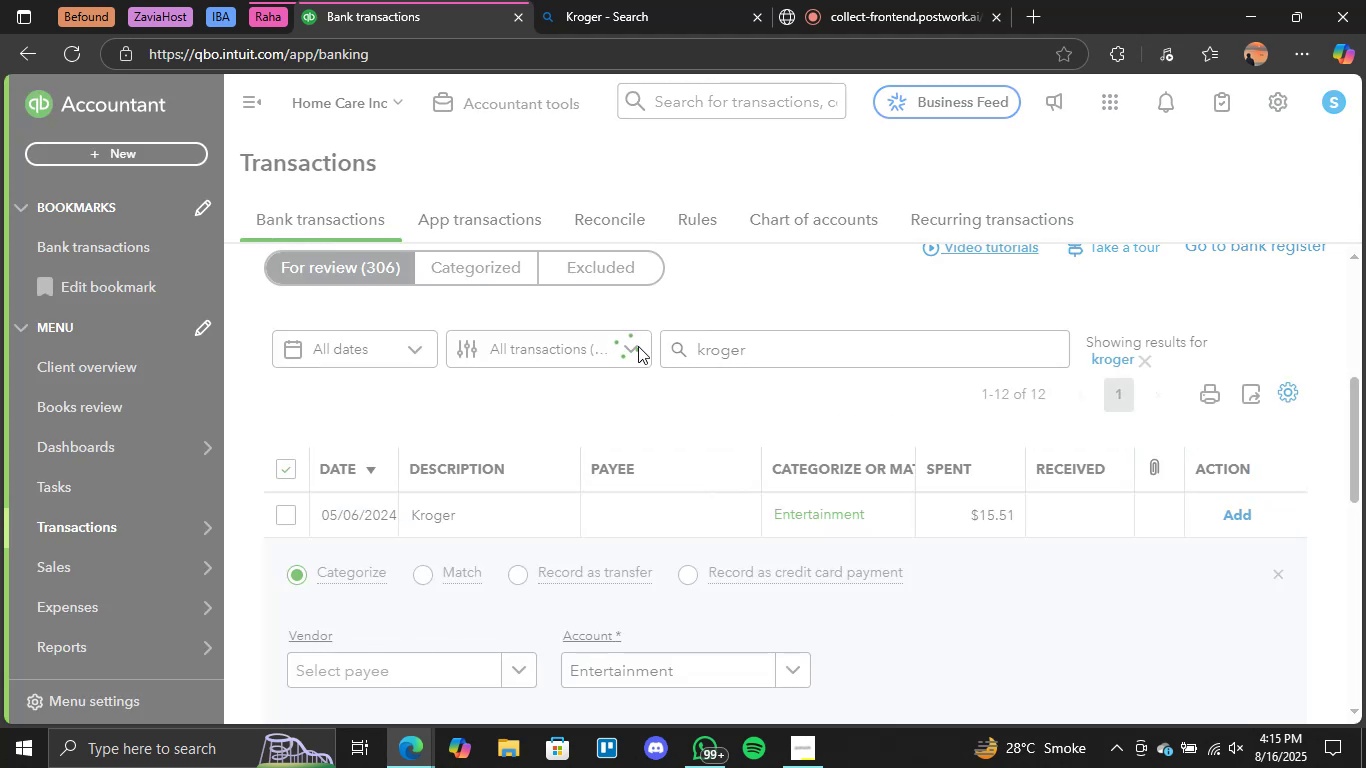 
mouse_move([342, 277])
 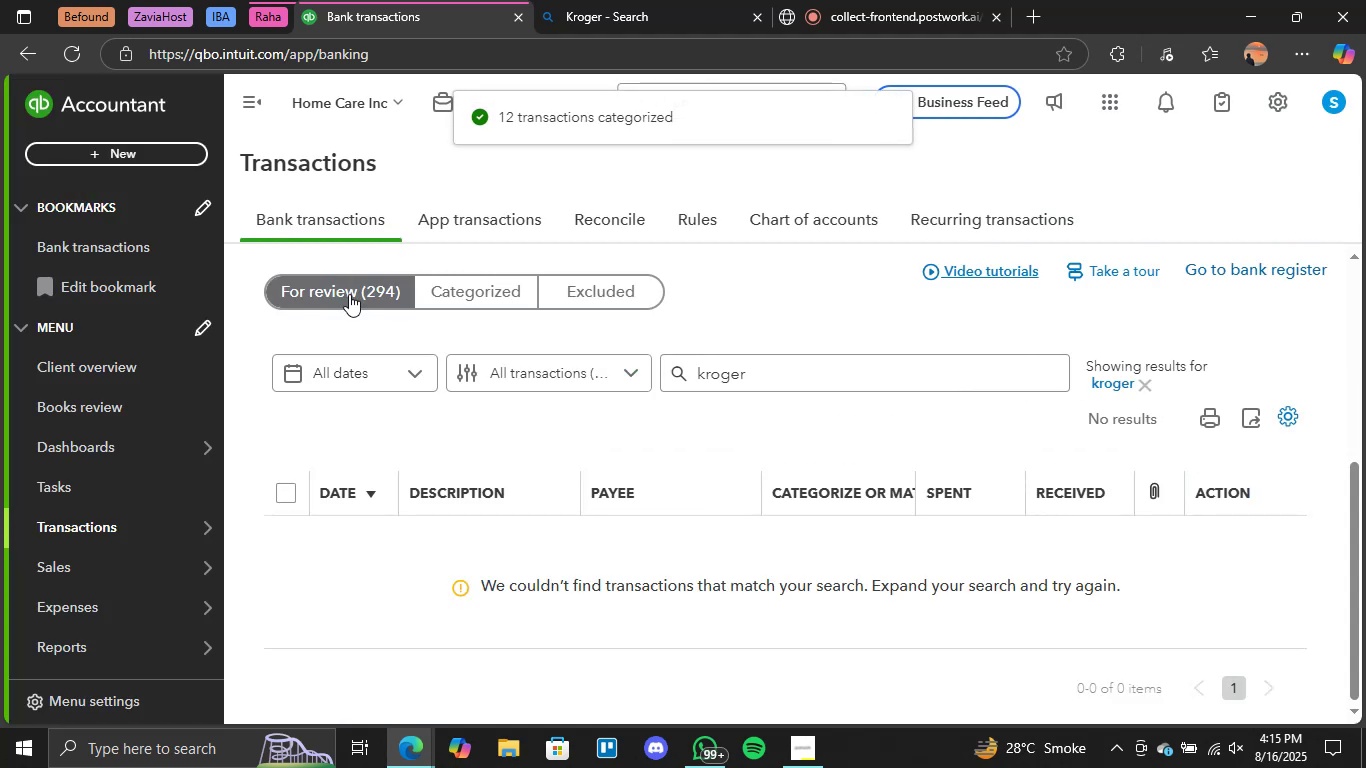 
left_click([349, 294])
 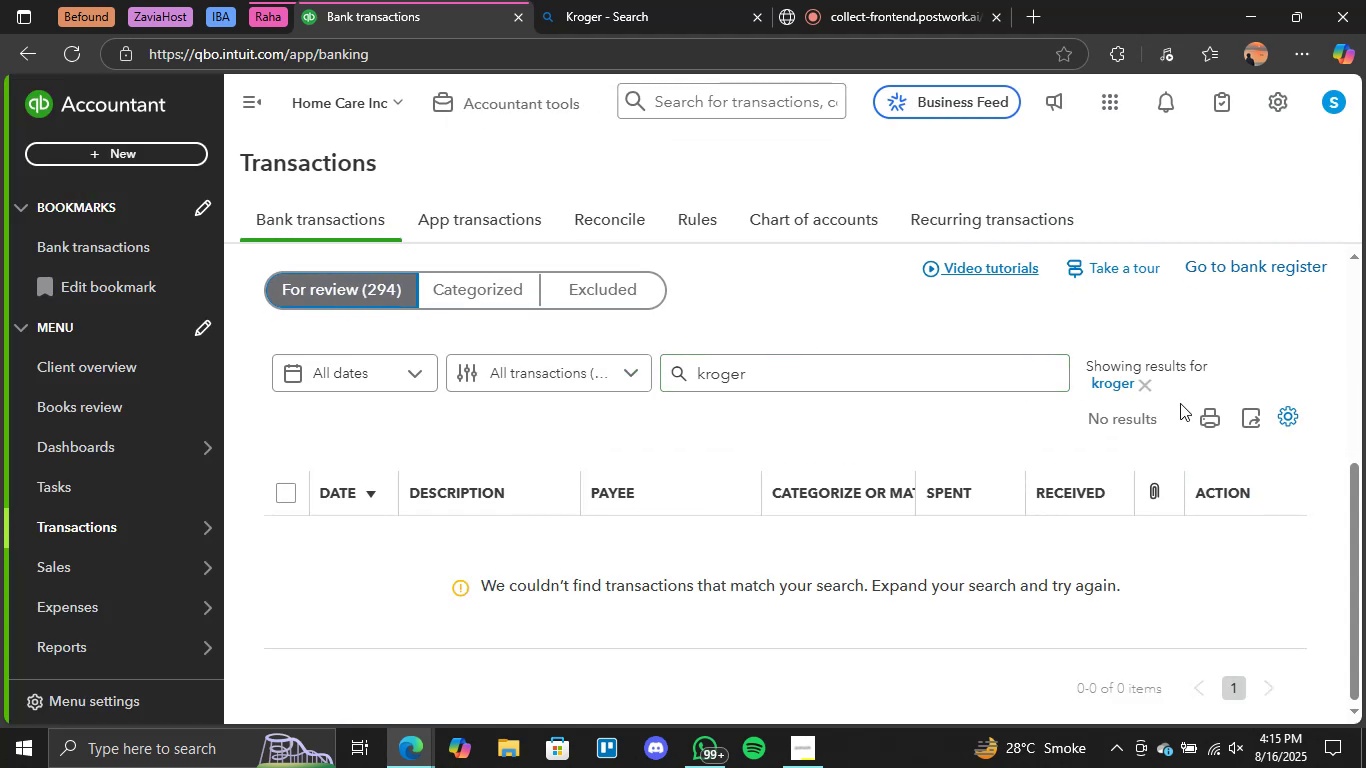 
left_click([1146, 386])
 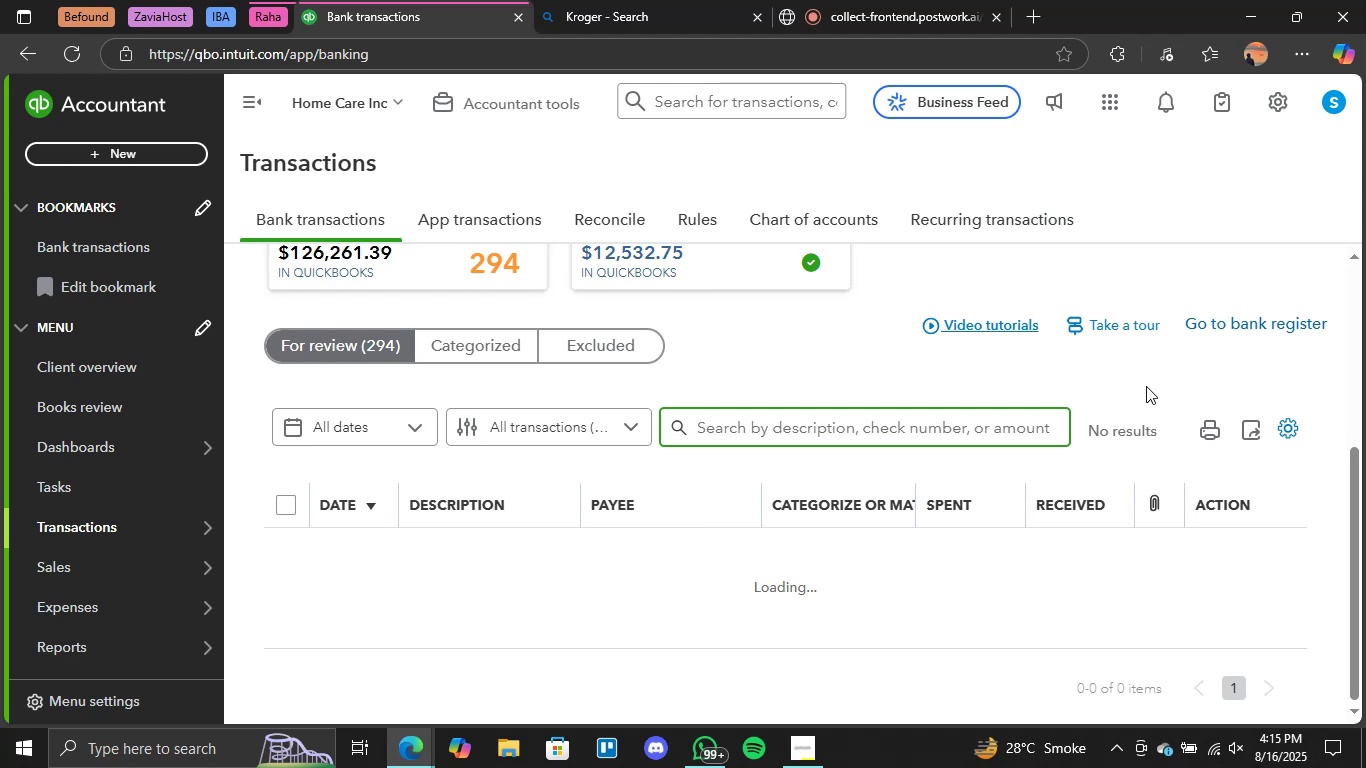 
wait(9.36)
 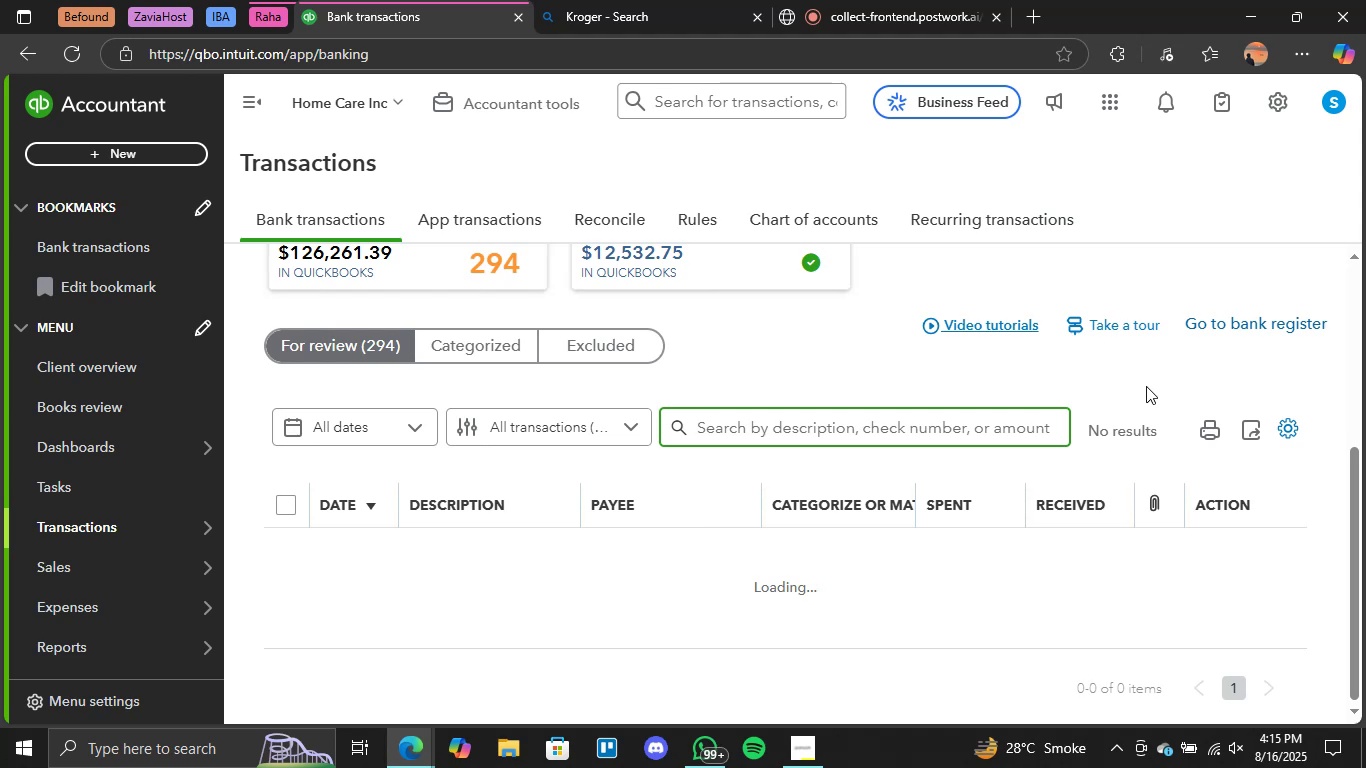 
scroll: coordinate [879, 418], scroll_direction: down, amount: 2.0
 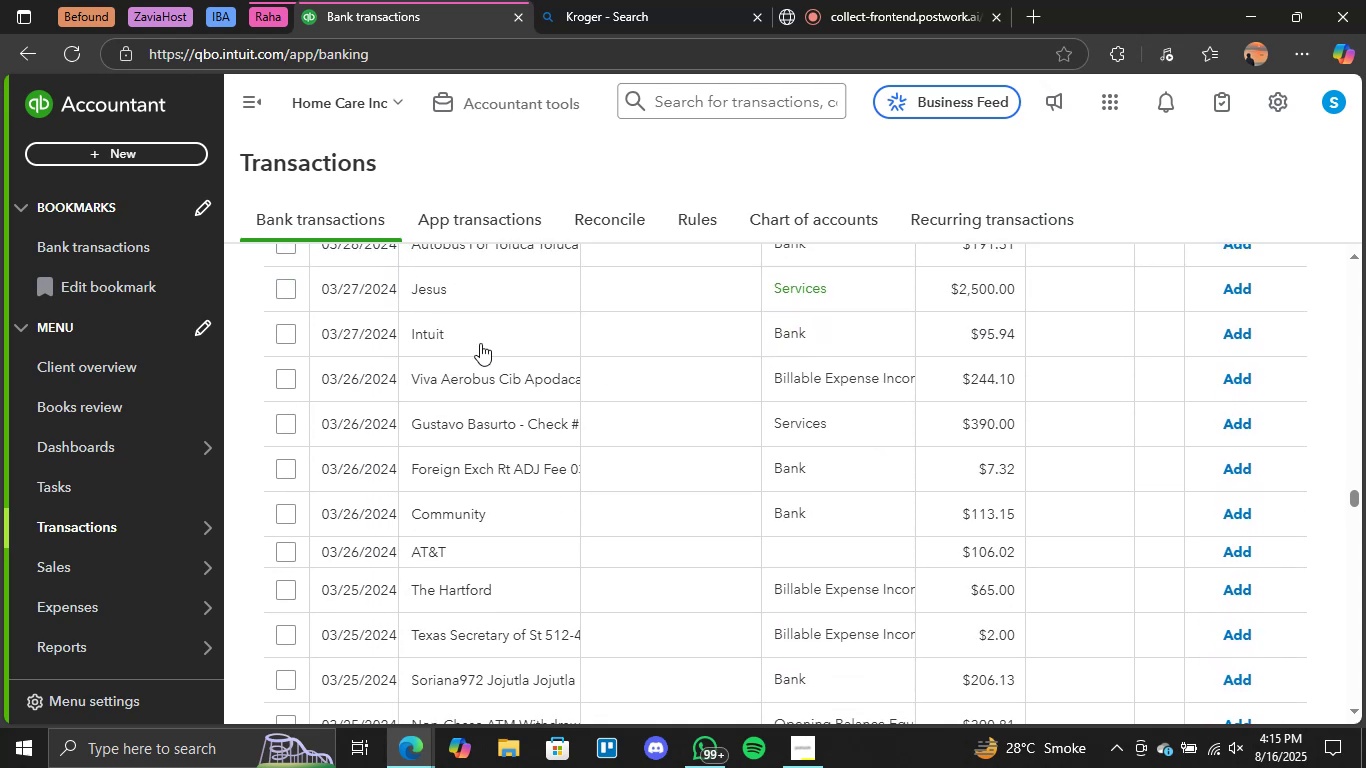 
left_click([879, 418])
 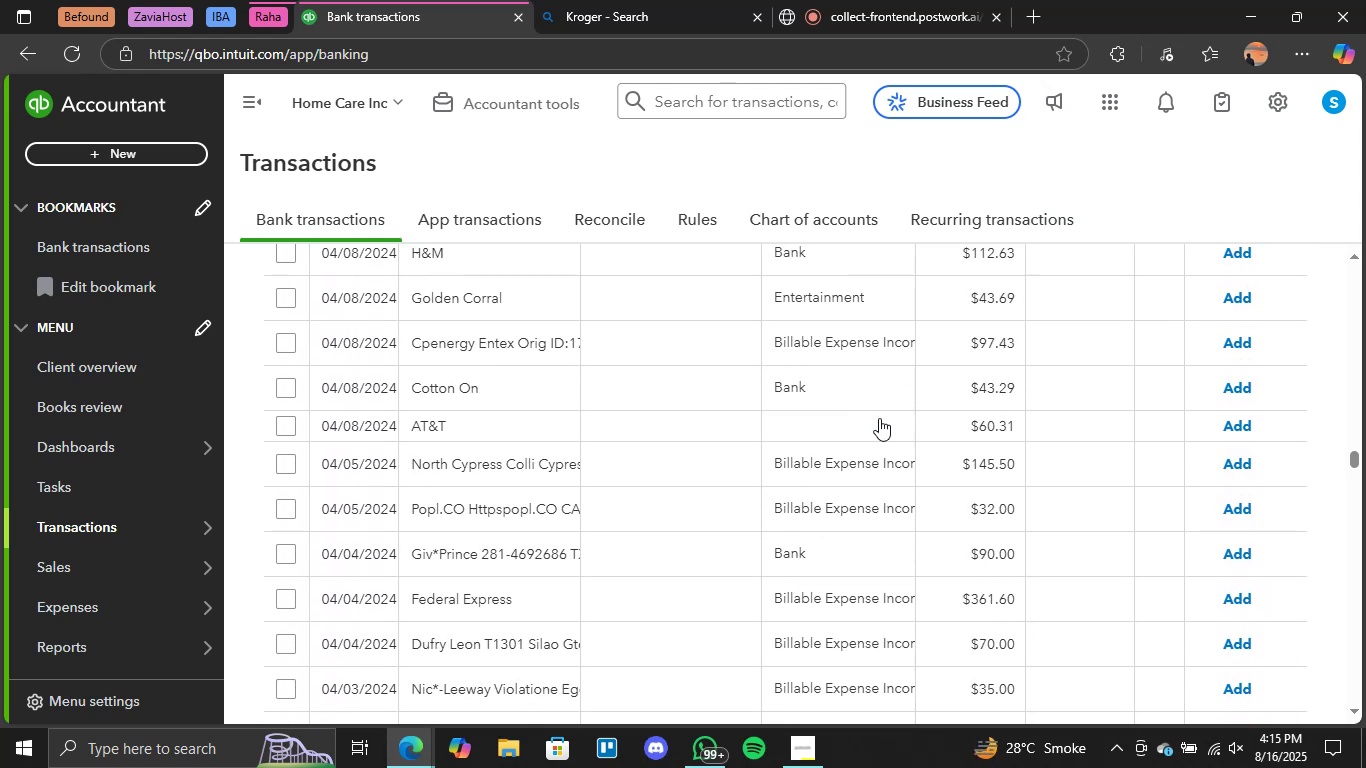 
left_click([419, 291])
 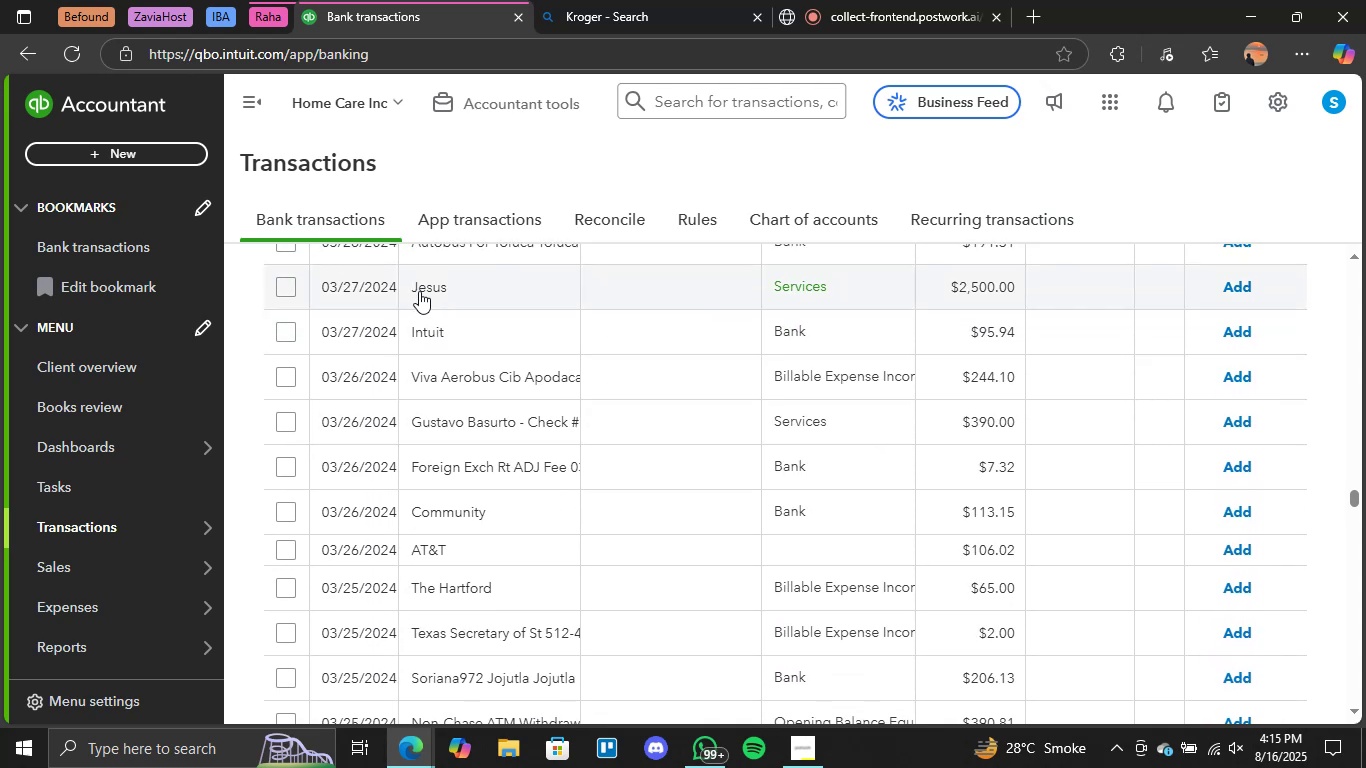 
left_click([418, 291])
 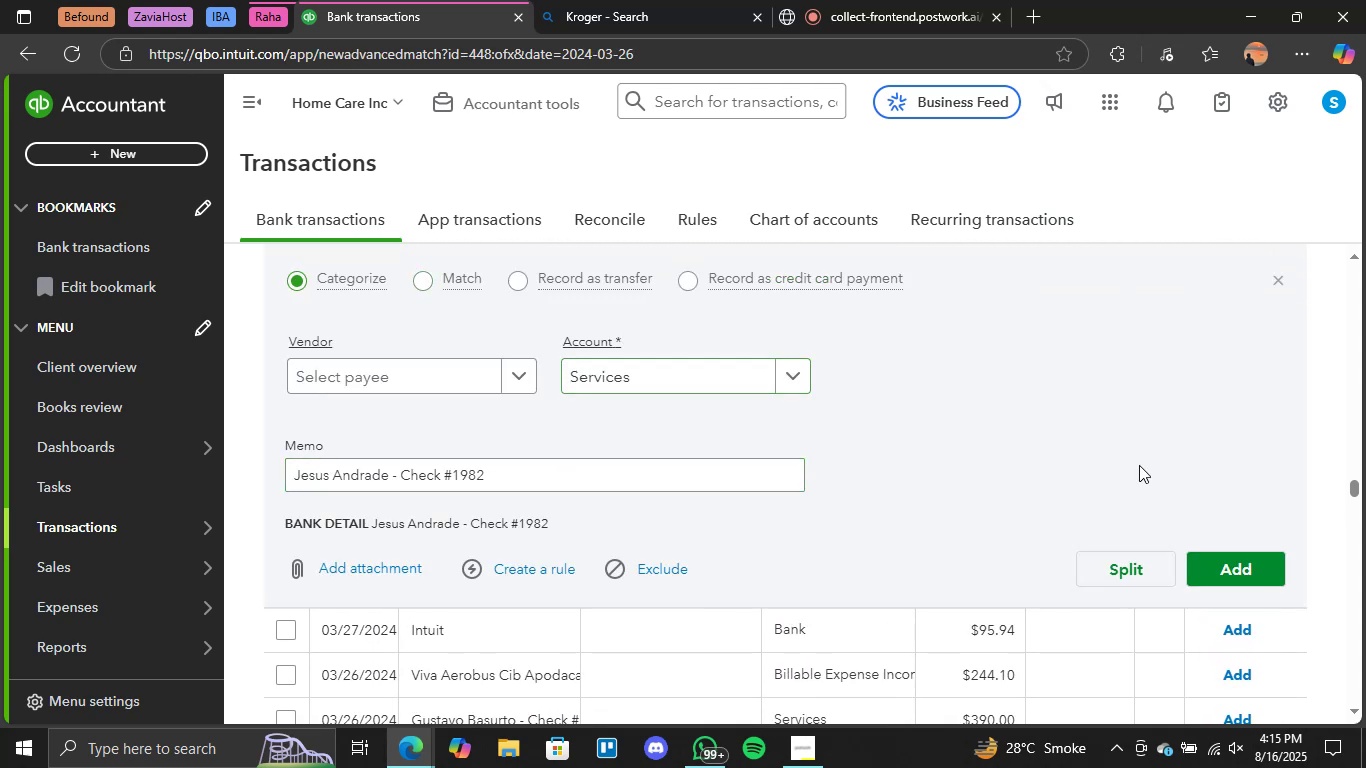 
left_click([1272, 583])
 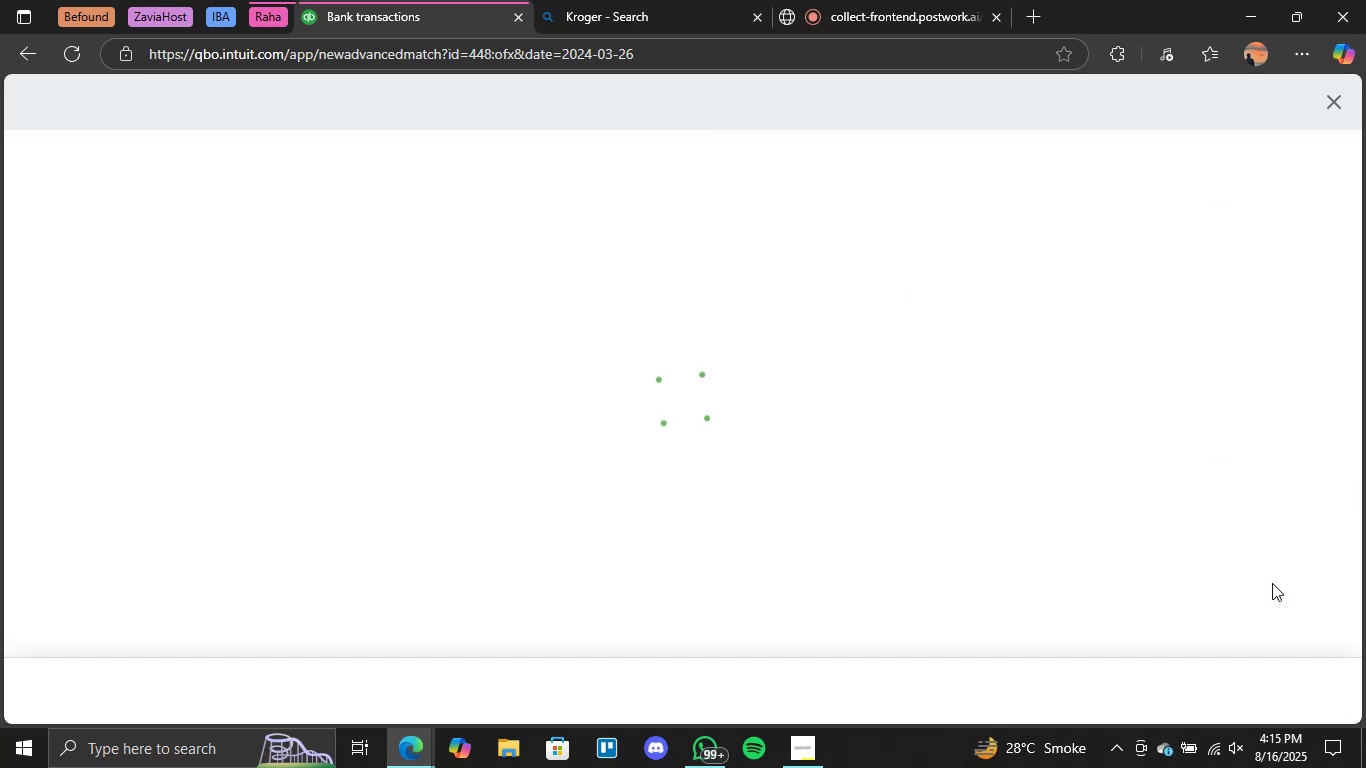 
wait(9.96)
 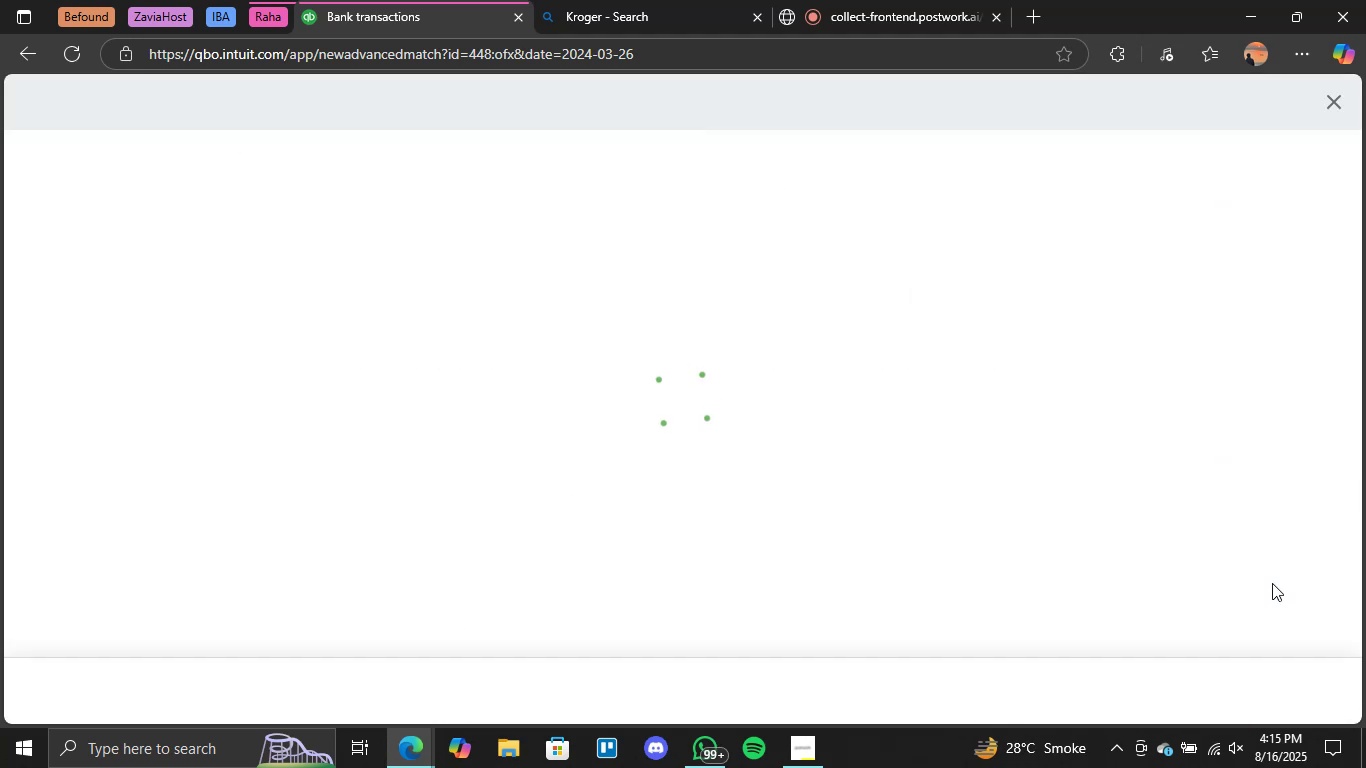 
scroll: coordinate [747, 313], scroll_direction: none, amount: 0.0
 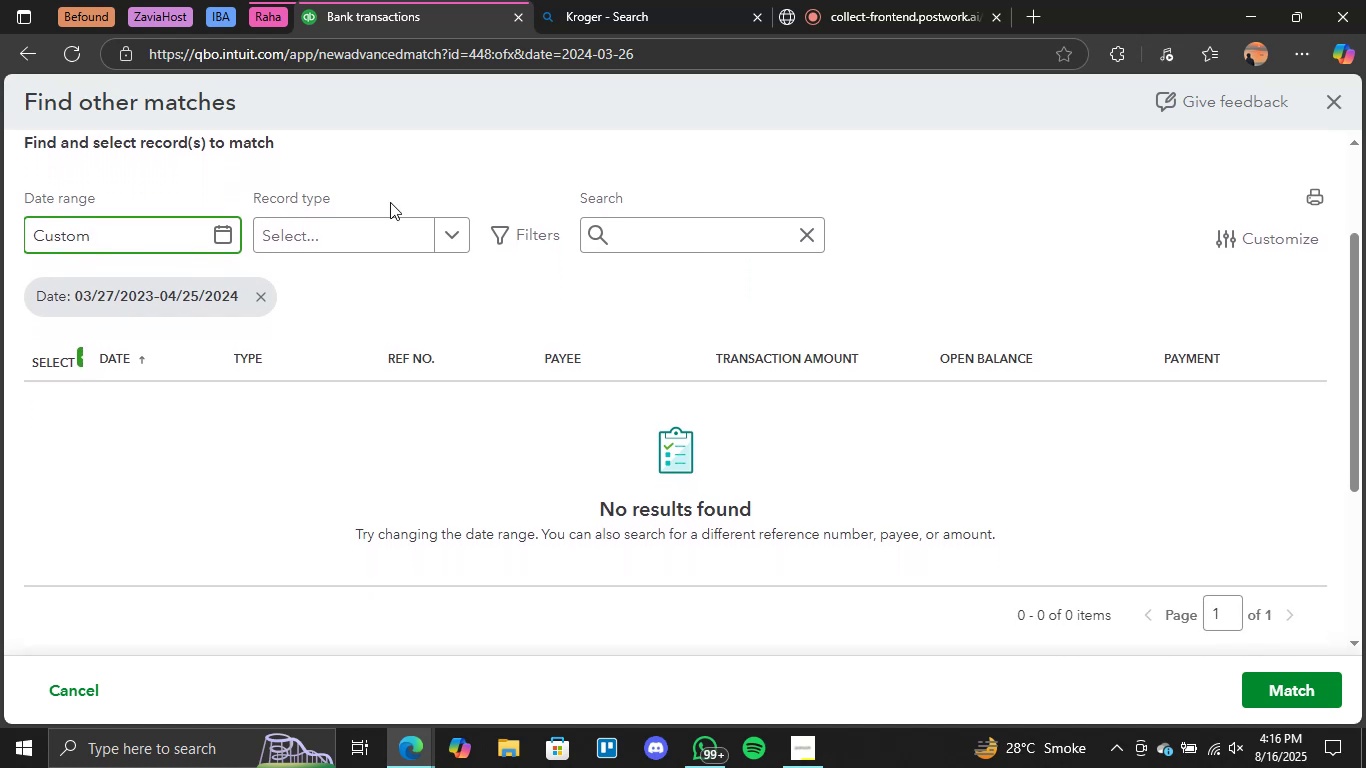 
scroll: coordinate [390, 202], scroll_direction: up, amount: 3.0
 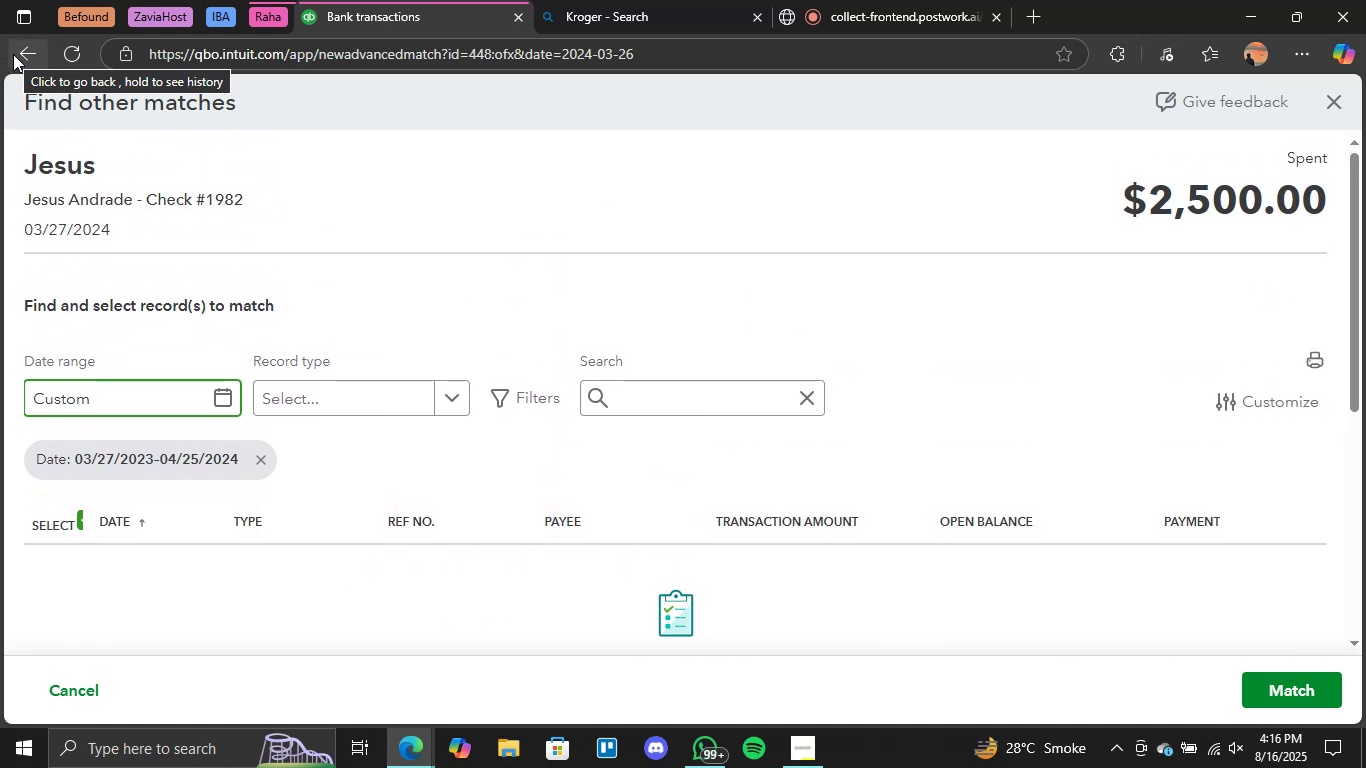 
left_click([13, 54])
 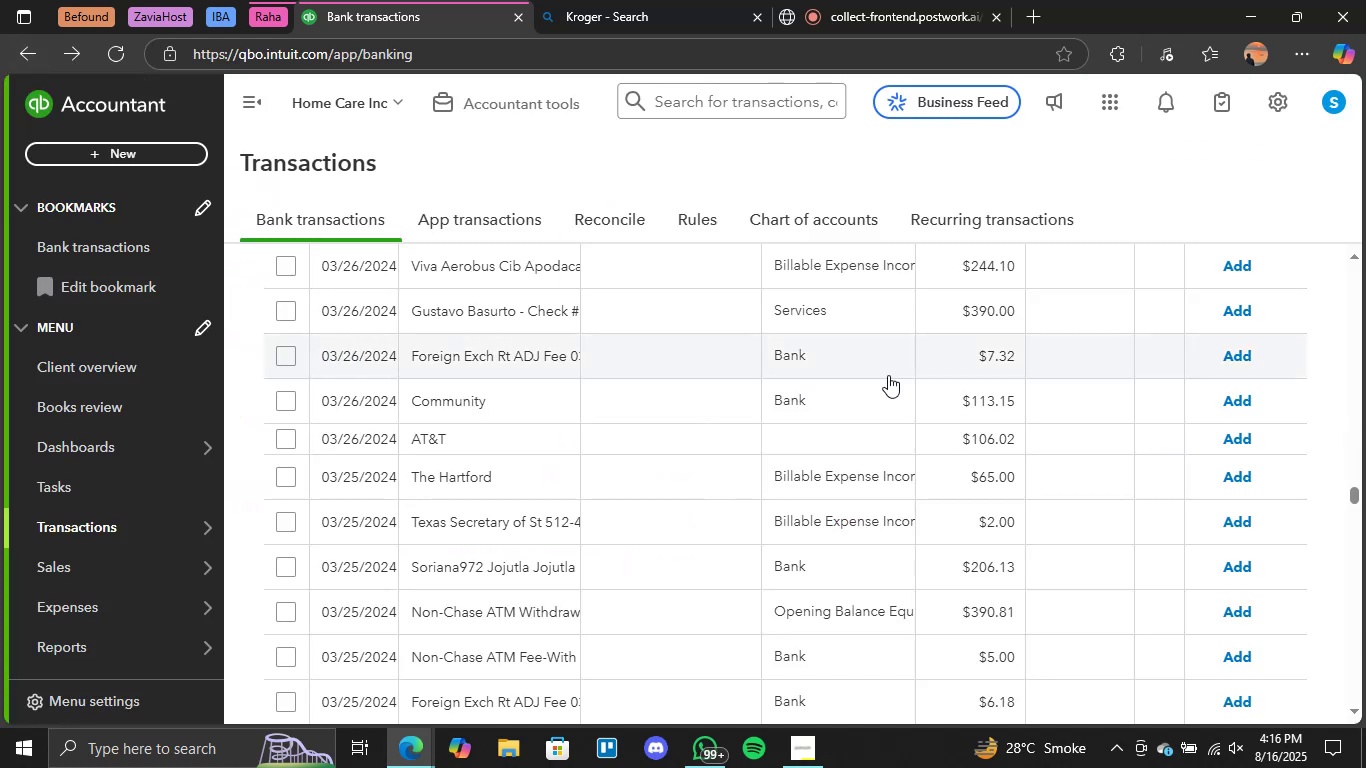 
scroll: coordinate [959, 447], scroll_direction: down, amount: 3.0
 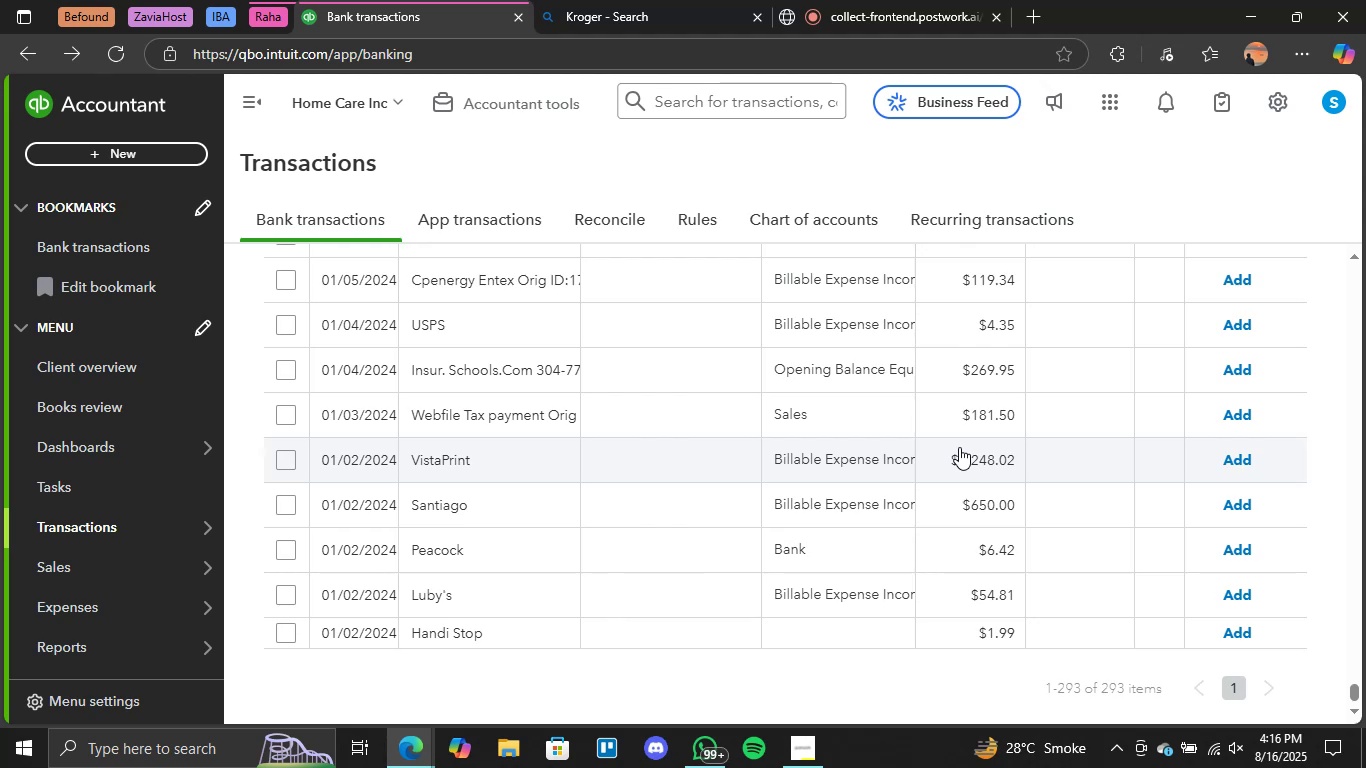 
scroll: coordinate [1298, 443], scroll_direction: up, amount: 27.0
 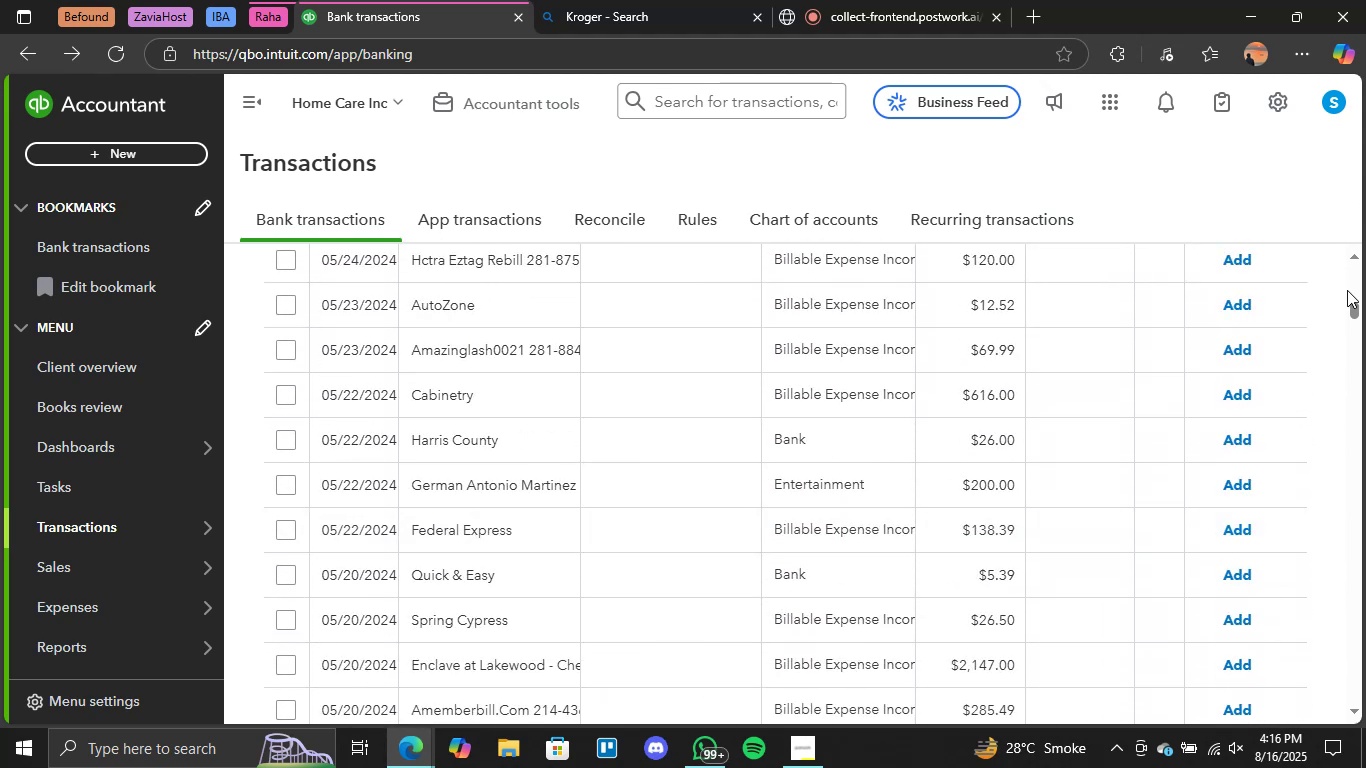 
left_click_drag(start_coordinate=[1354, 314], to_coordinate=[1343, 272])
 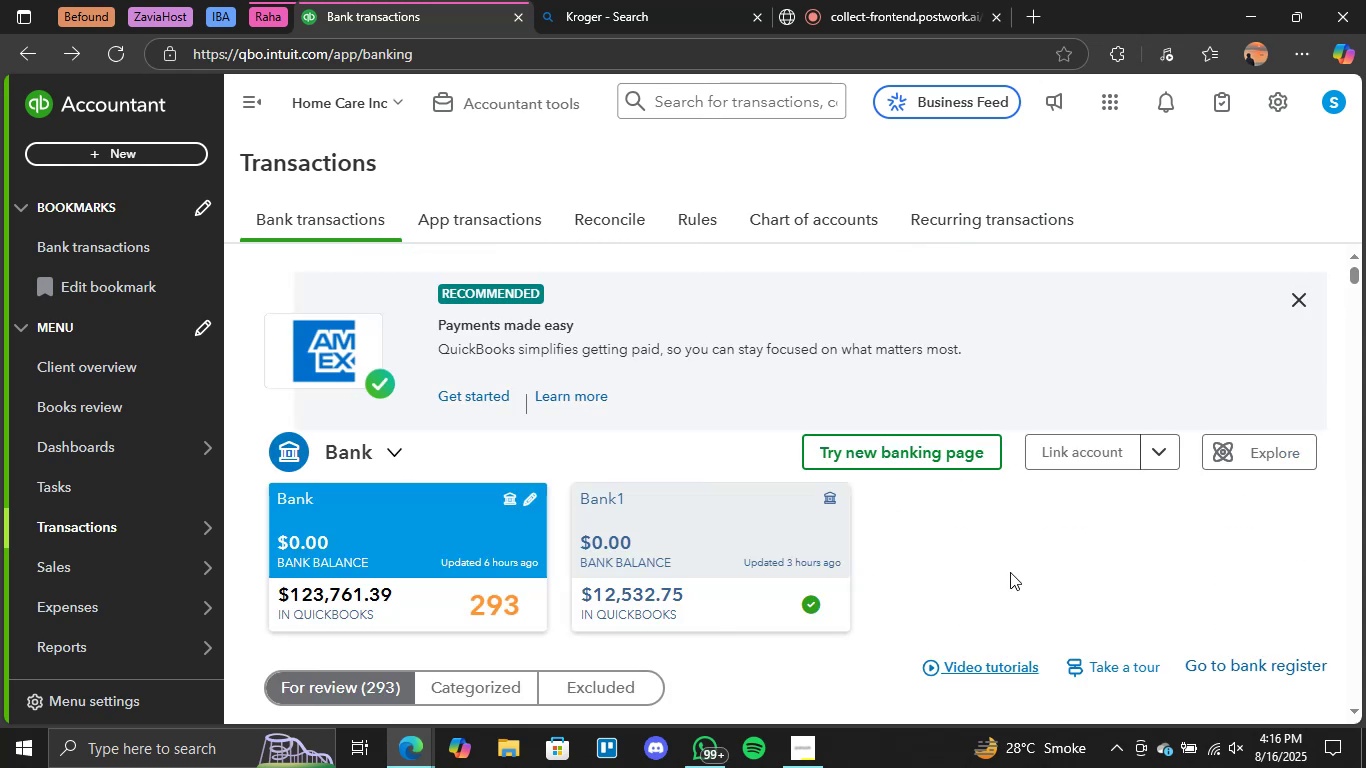 
scroll: coordinate [1010, 572], scroll_direction: none, amount: 0.0
 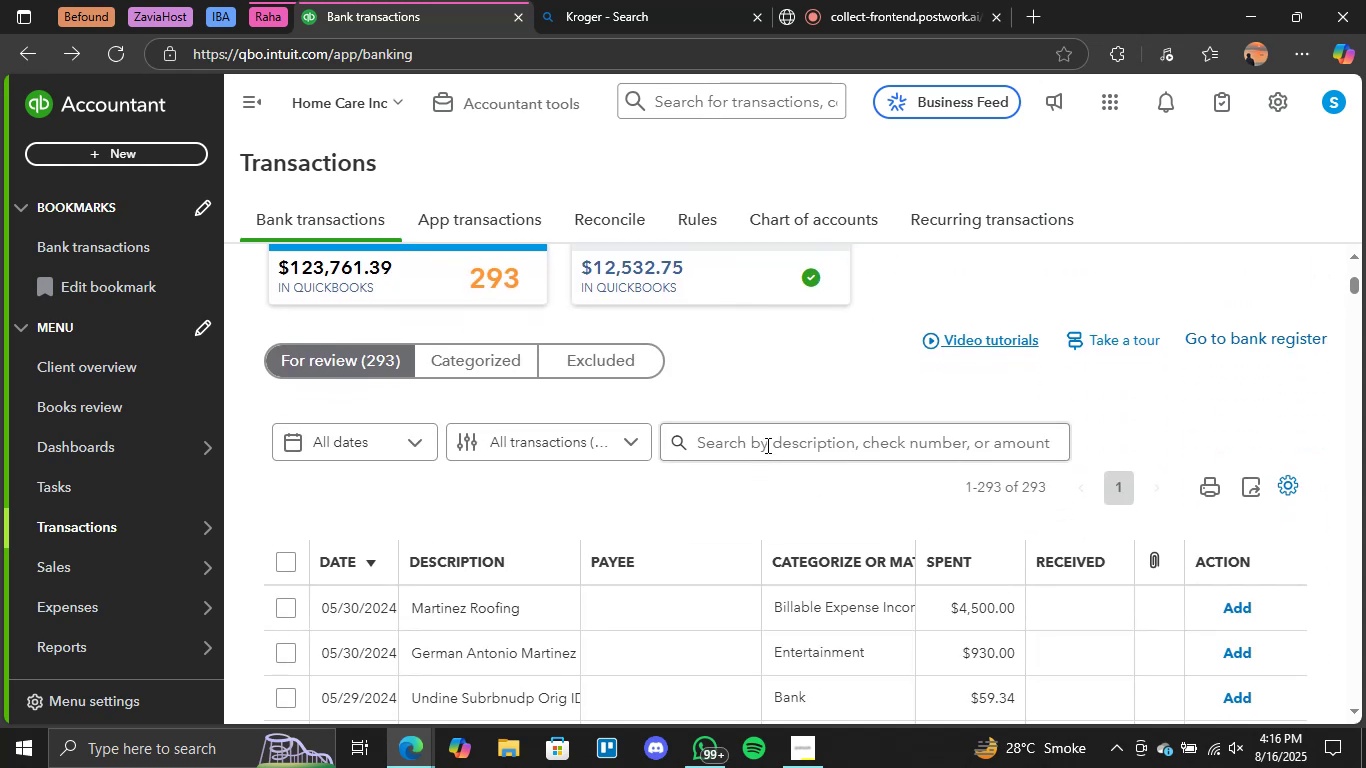 
left_click([766, 445])
 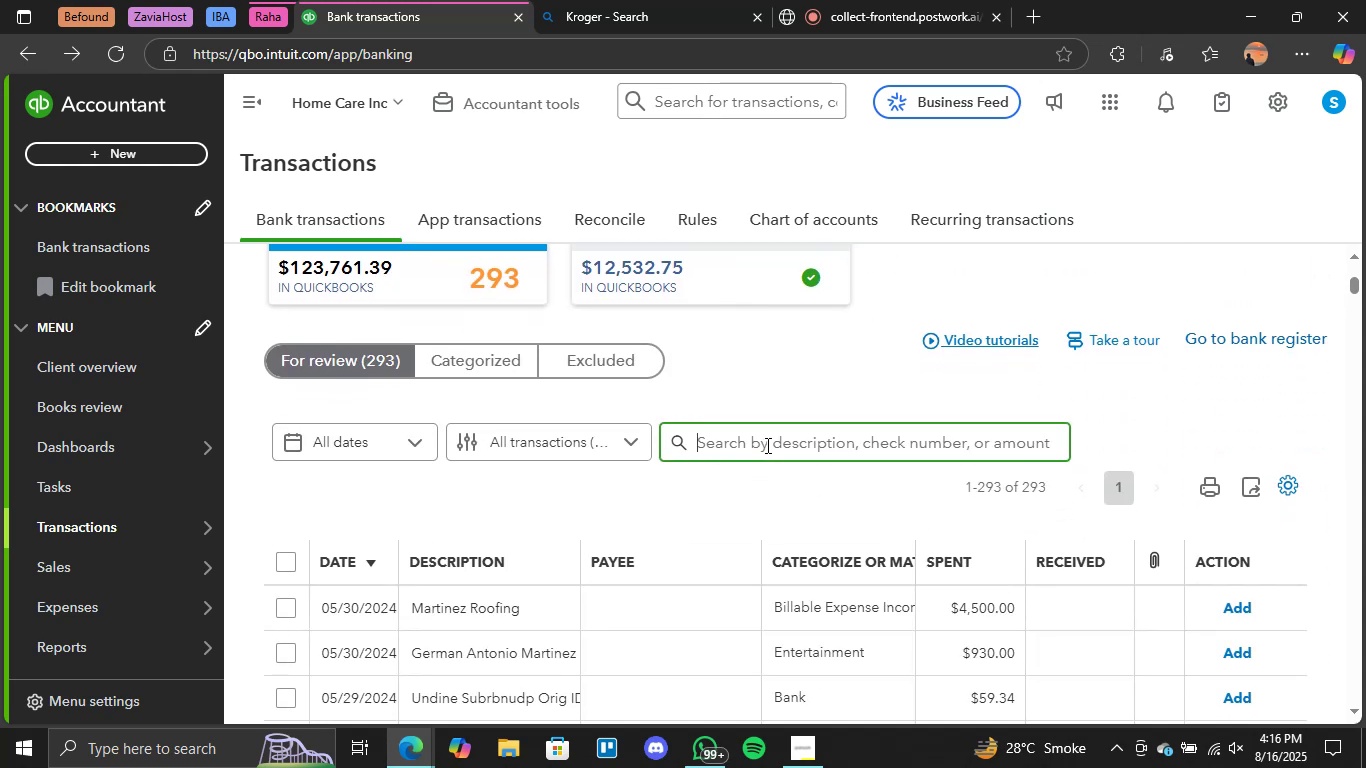 
type(AT&T)
 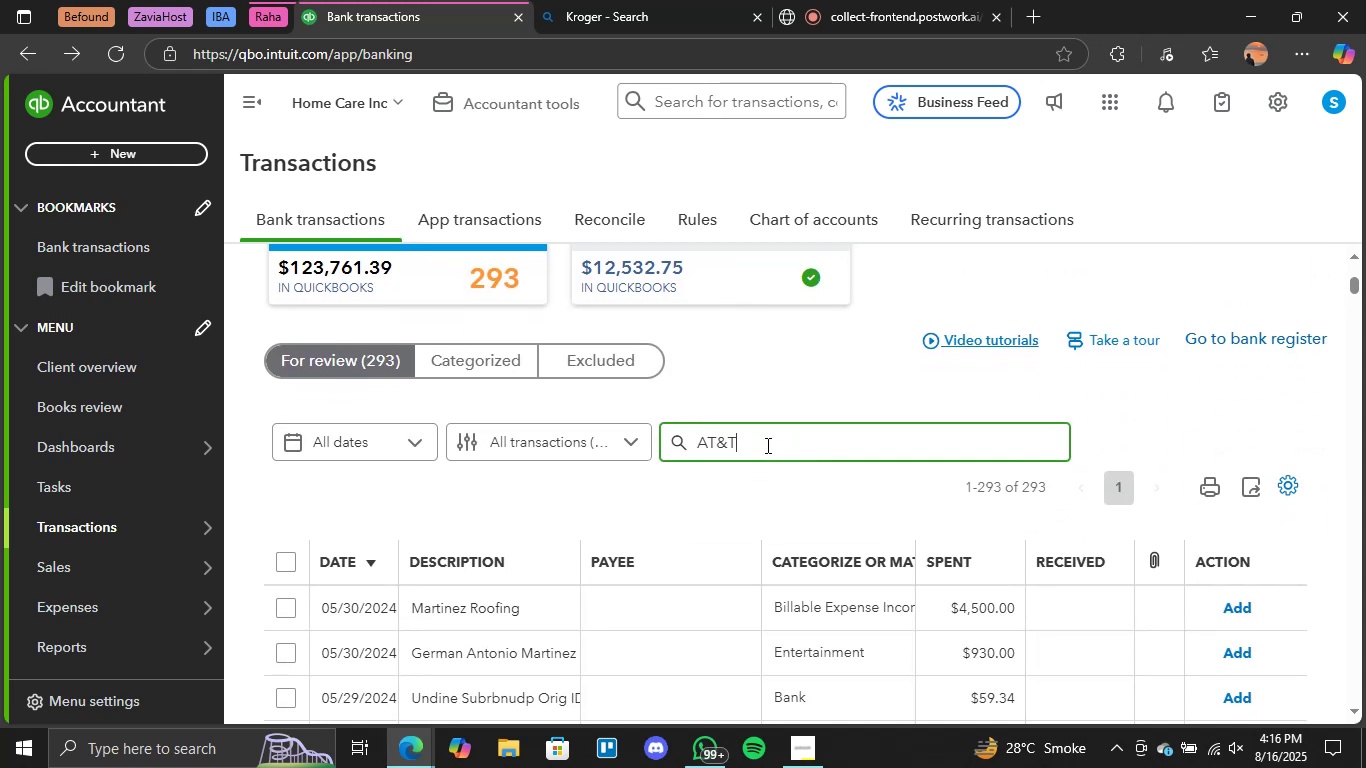 
 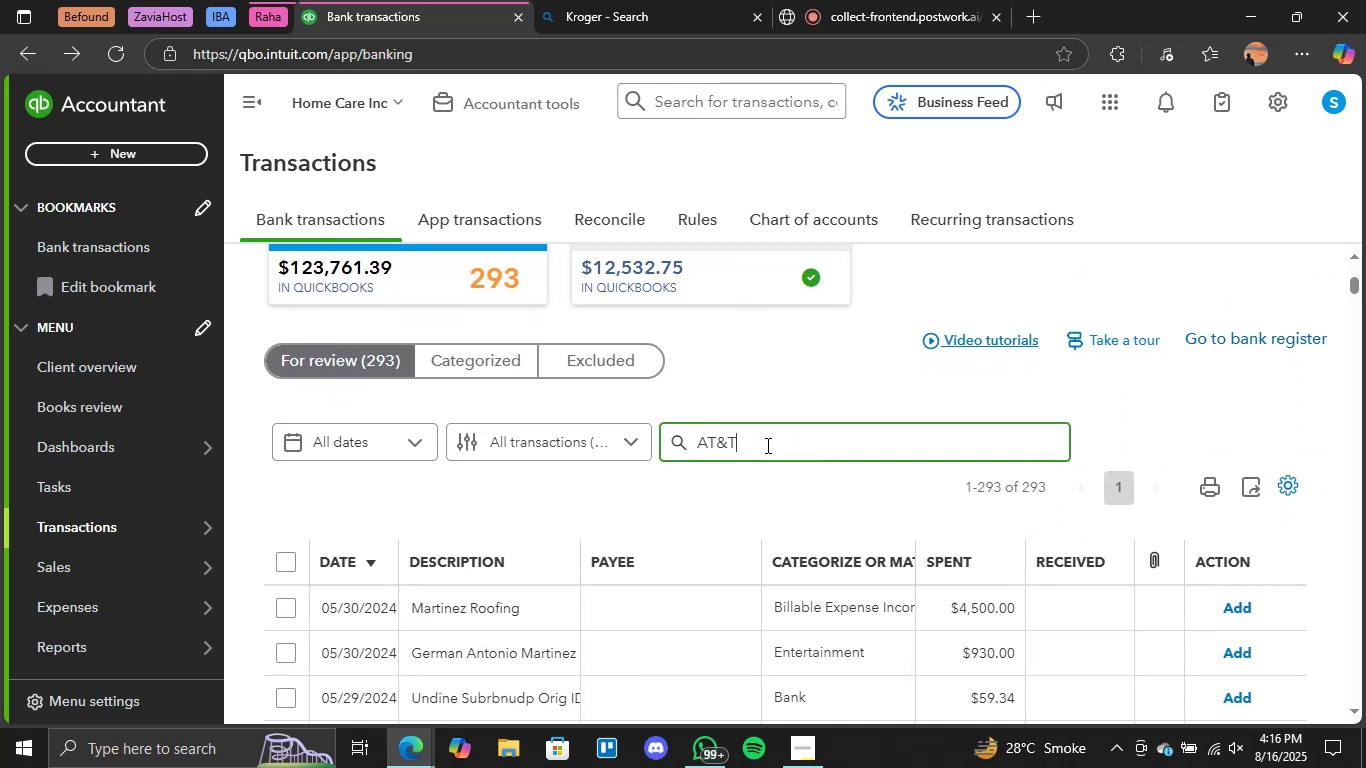 
key(Enter)
 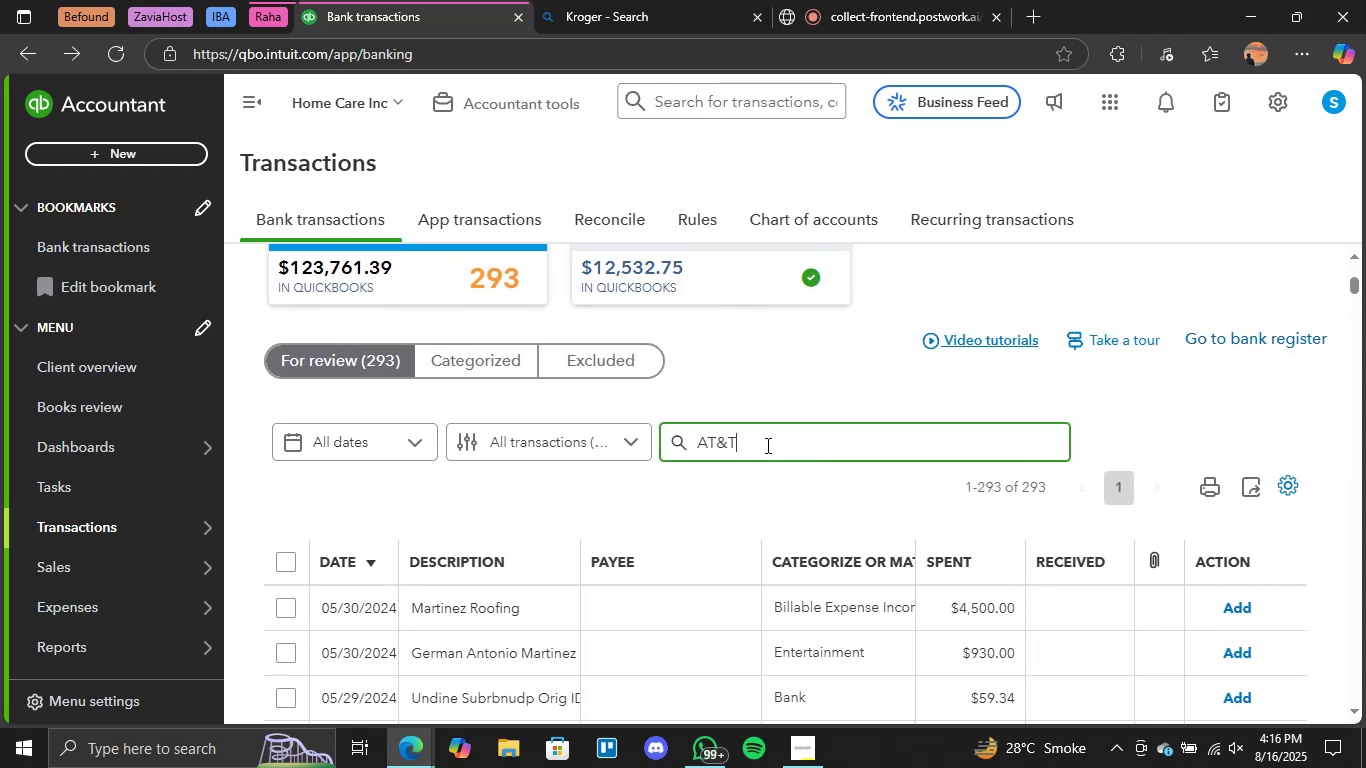 
key(CapsLock)
 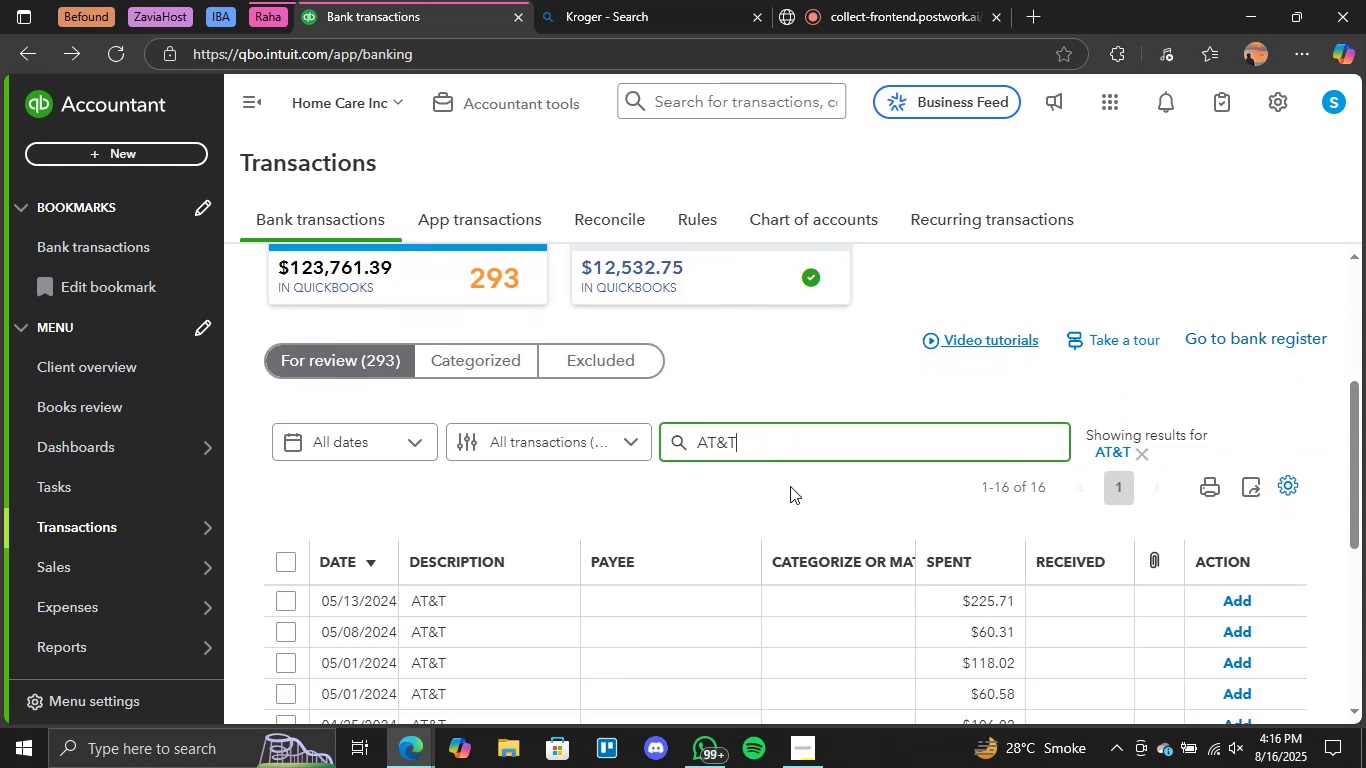 
scroll: coordinate [367, 505], scroll_direction: down, amount: 1.0
 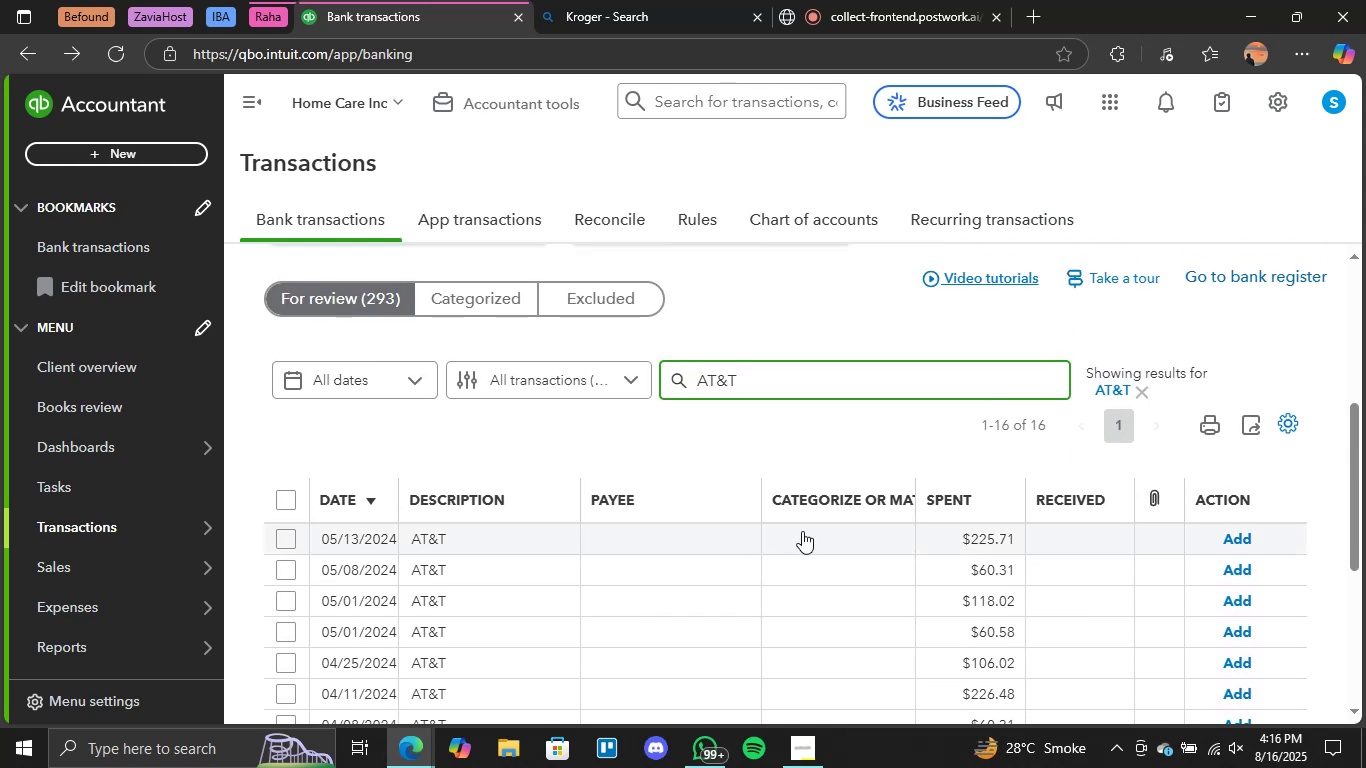 
left_click([802, 531])
 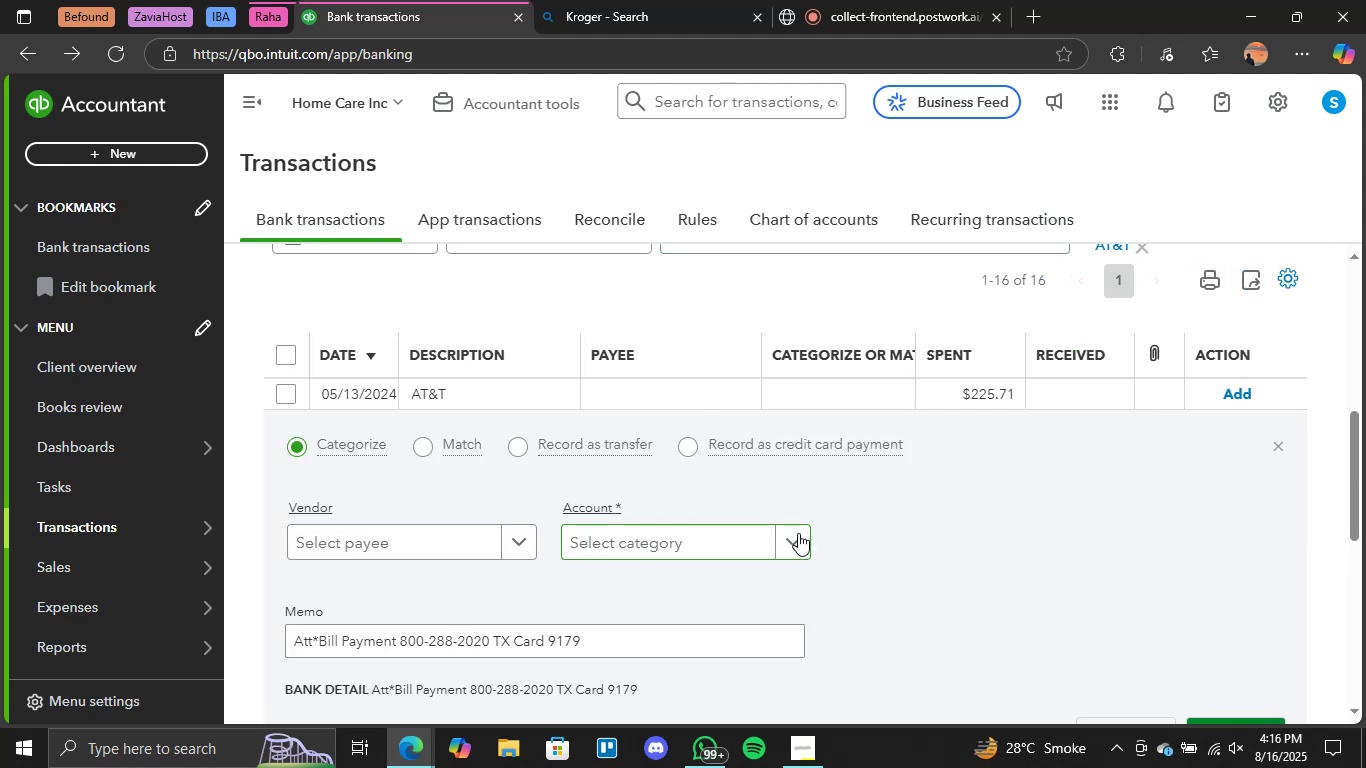 
left_click([798, 533])
 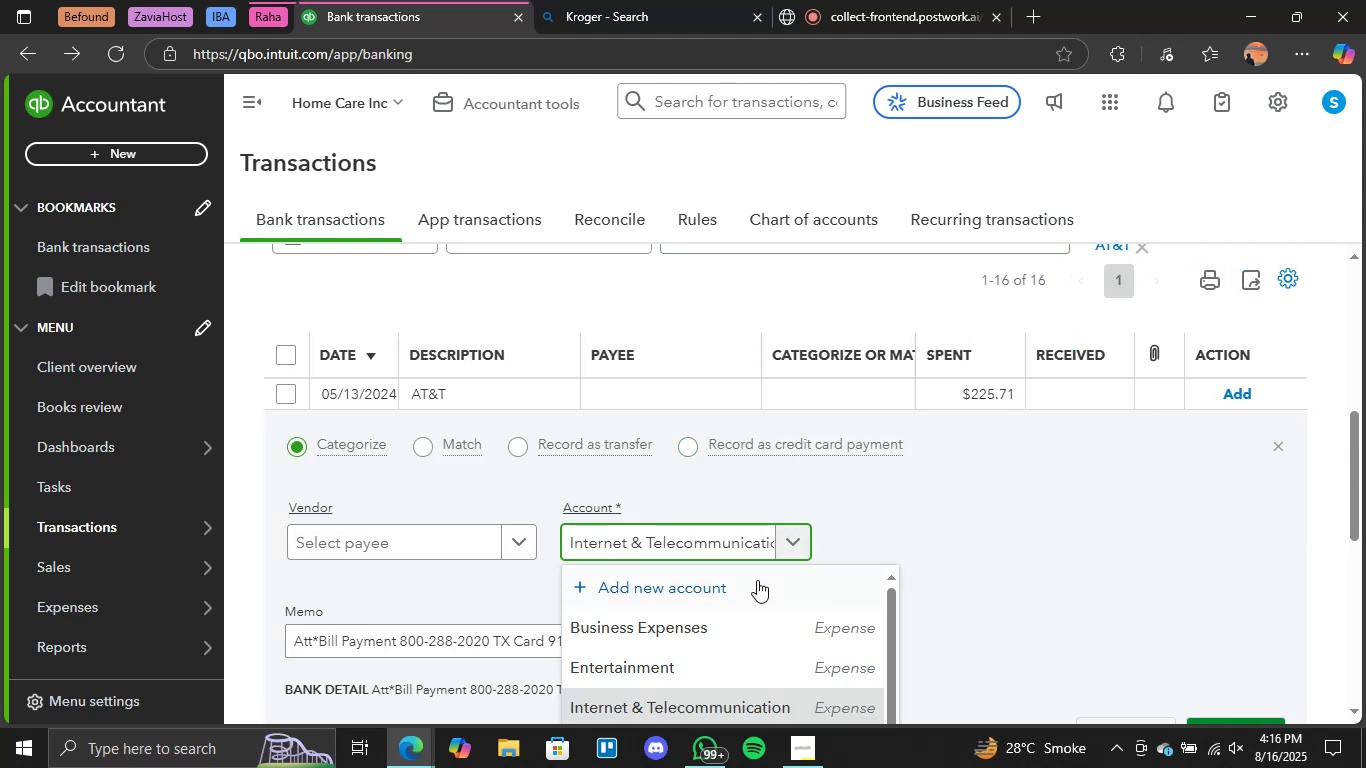 
scroll: coordinate [757, 580], scroll_direction: none, amount: 0.0
 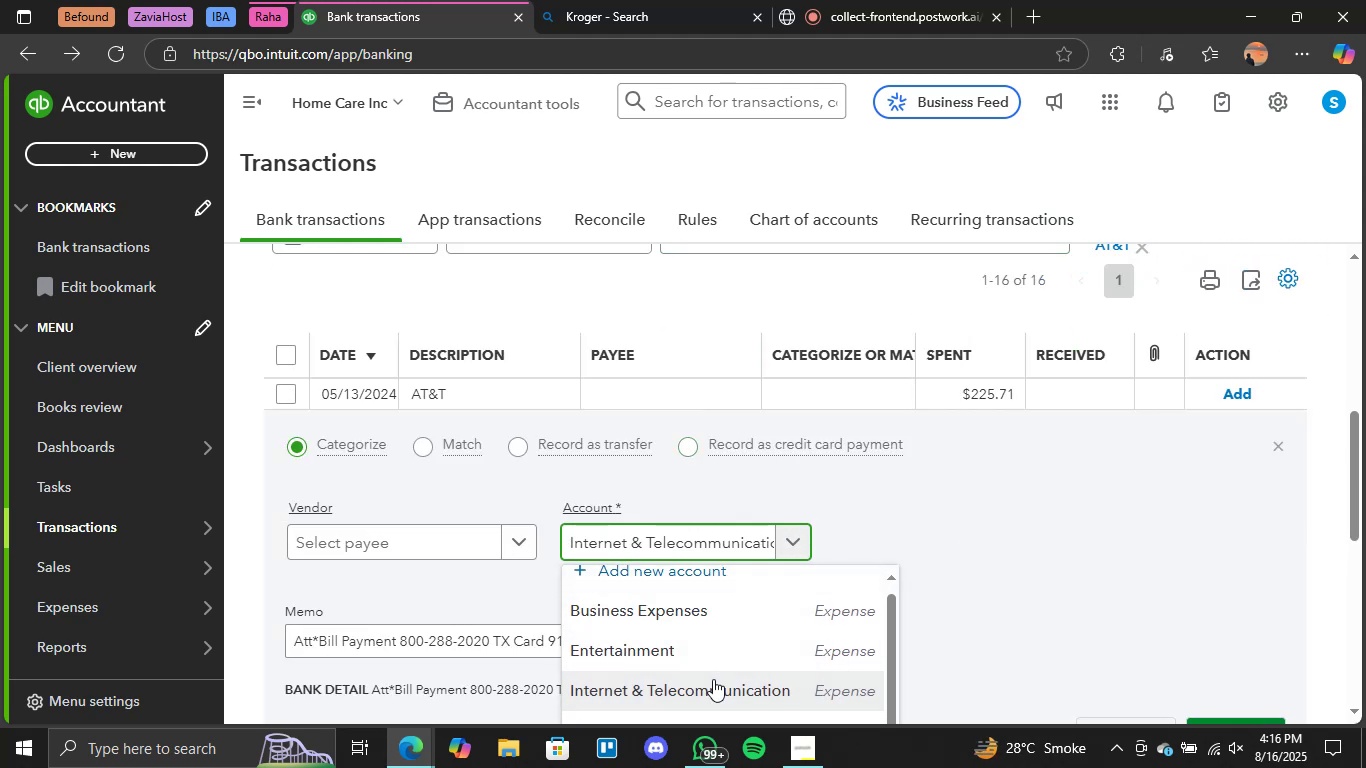 
left_click([713, 679])
 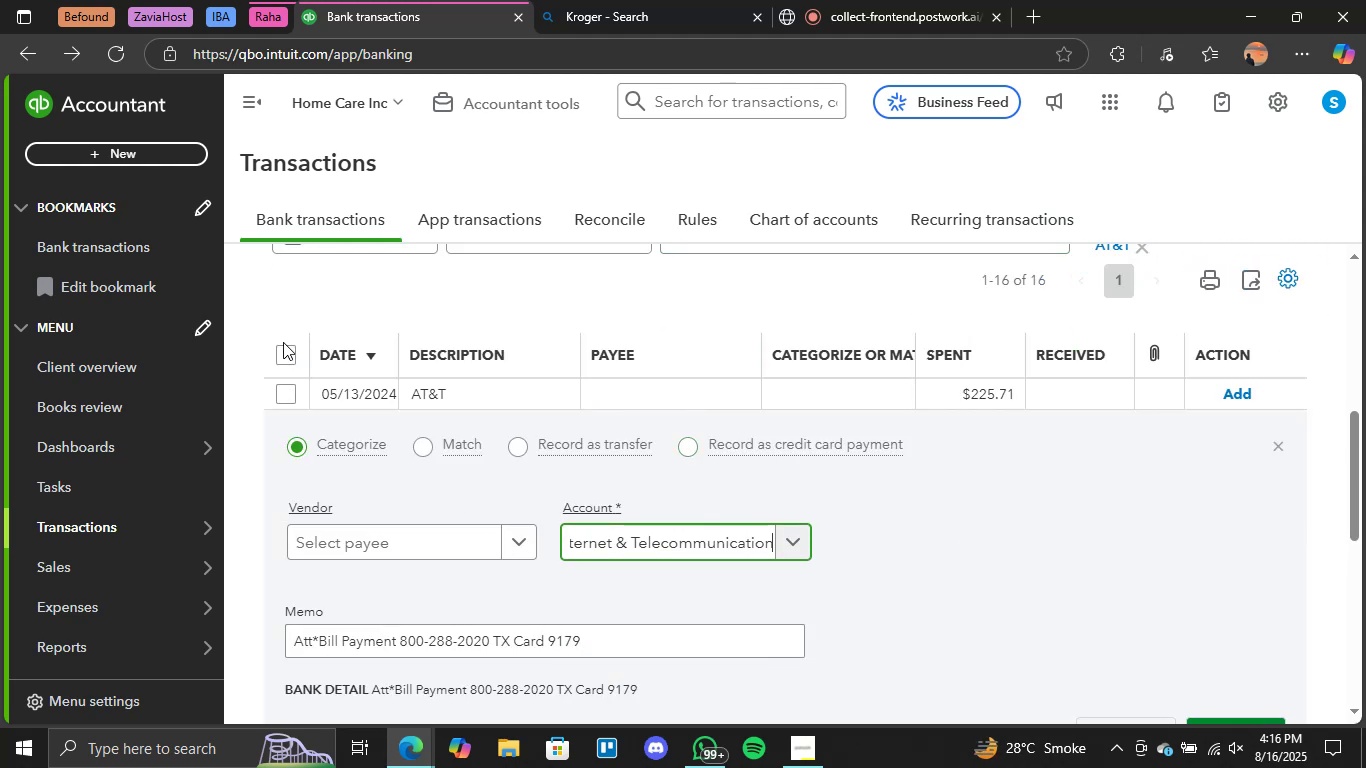 
left_click([283, 347])
 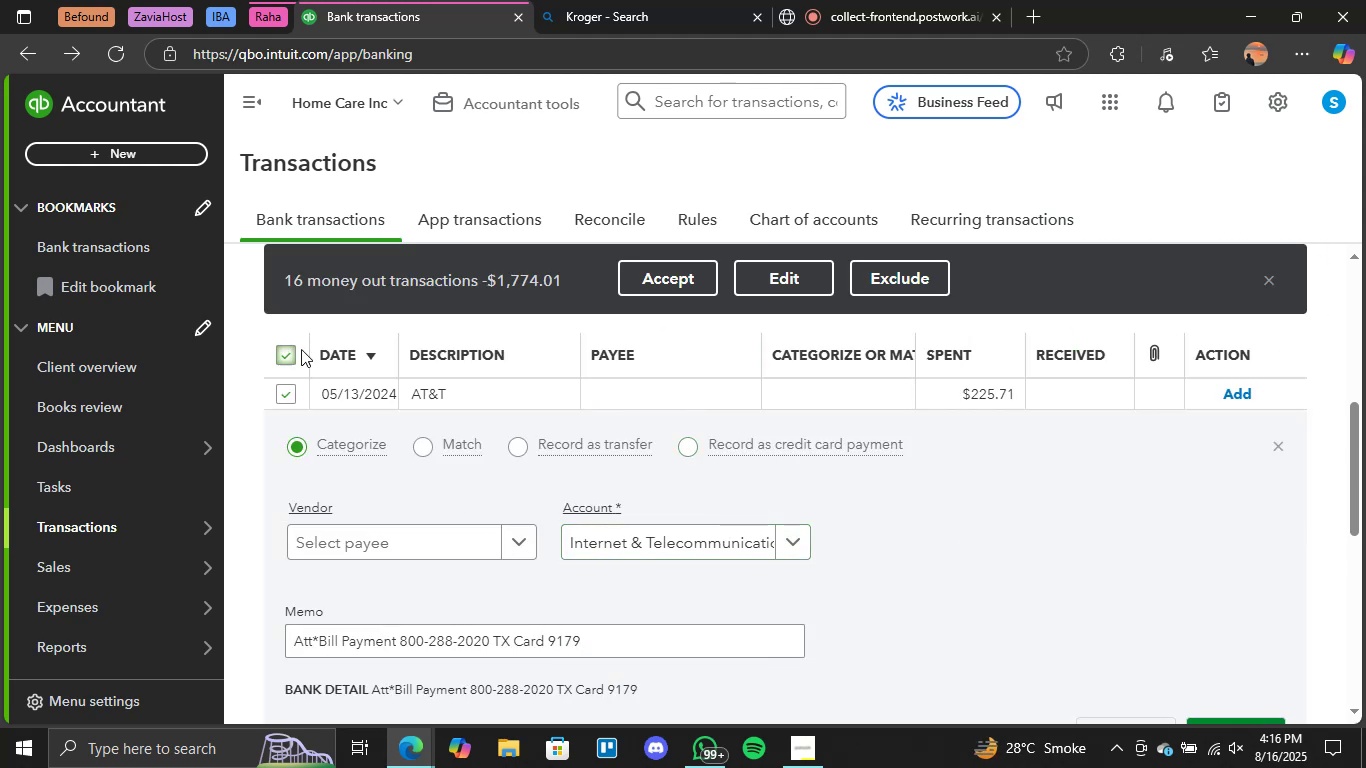 
scroll: coordinate [595, 385], scroll_direction: none, amount: 0.0
 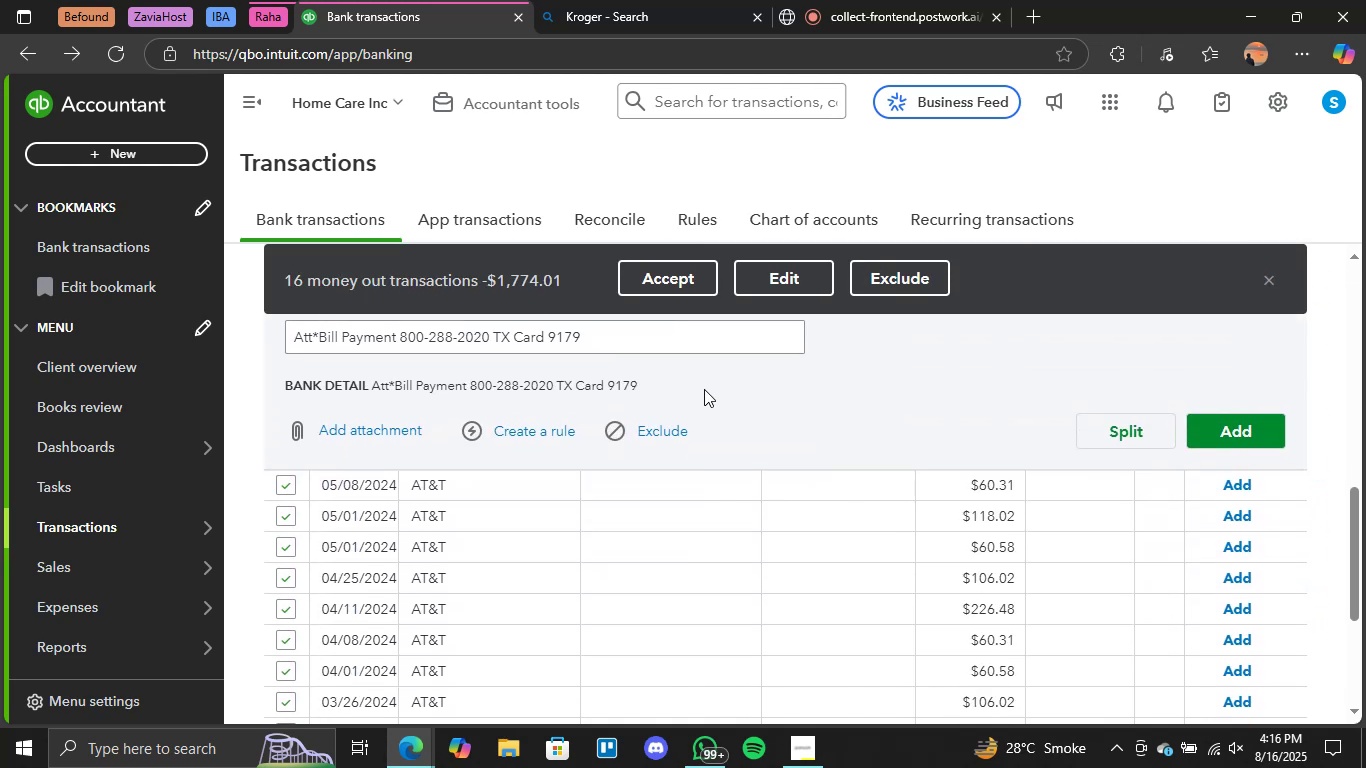 
scroll: coordinate [704, 389], scroll_direction: up, amount: 1.0
 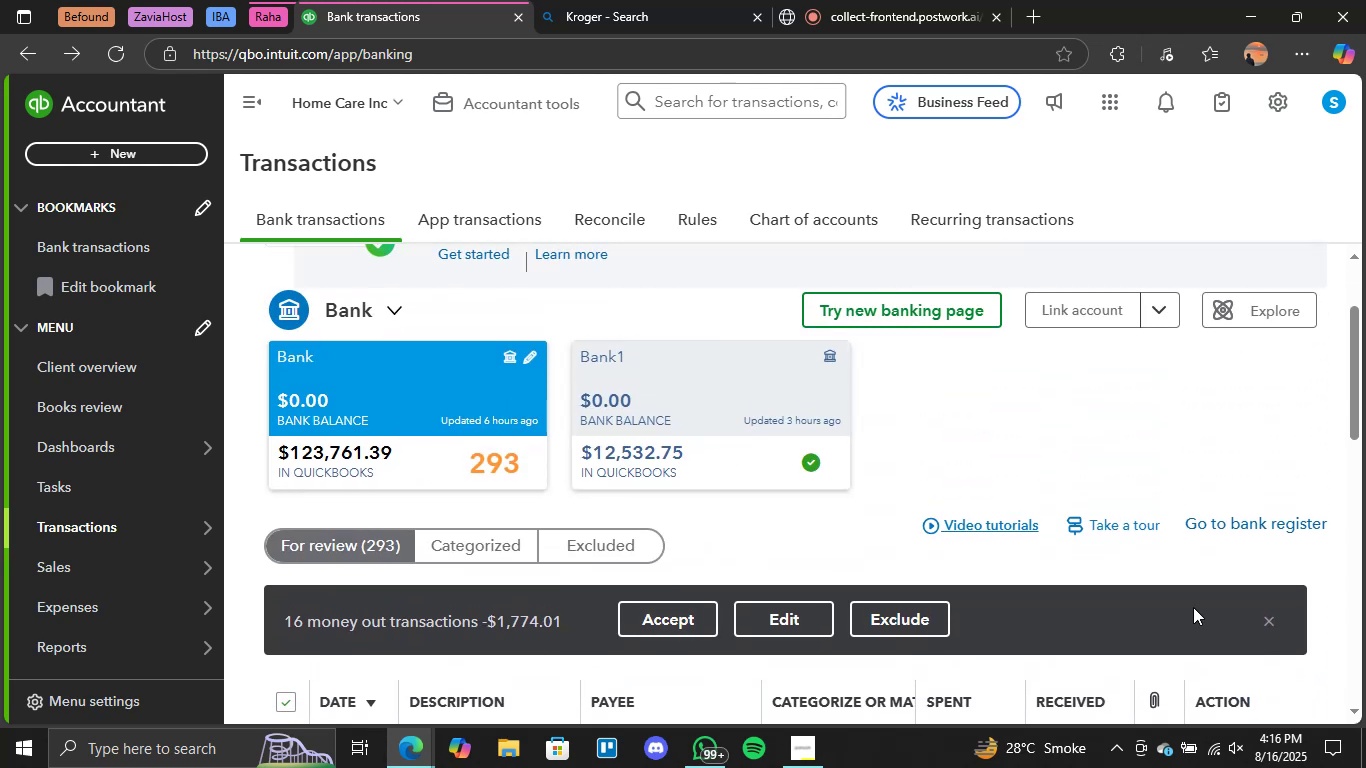 
left_click([1275, 620])
 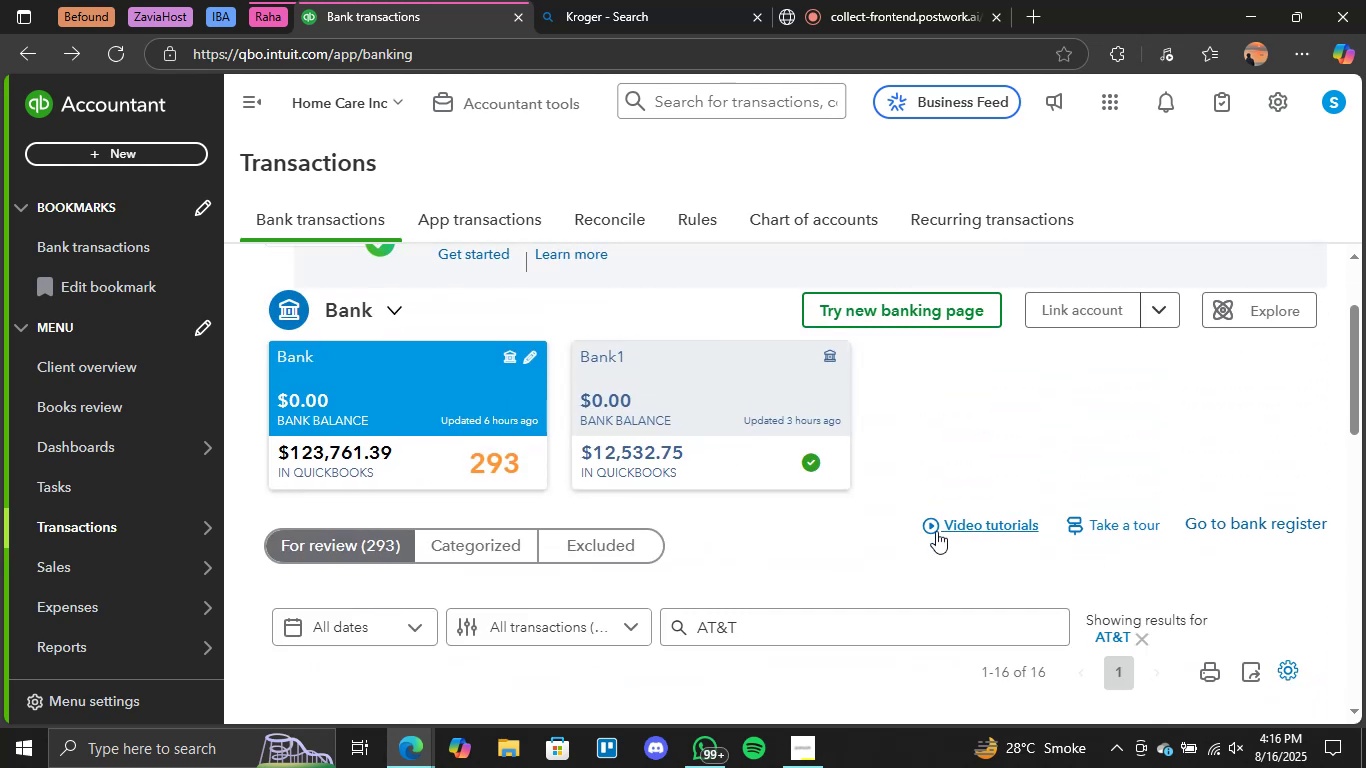 
scroll: coordinate [936, 531], scroll_direction: none, amount: 0.0
 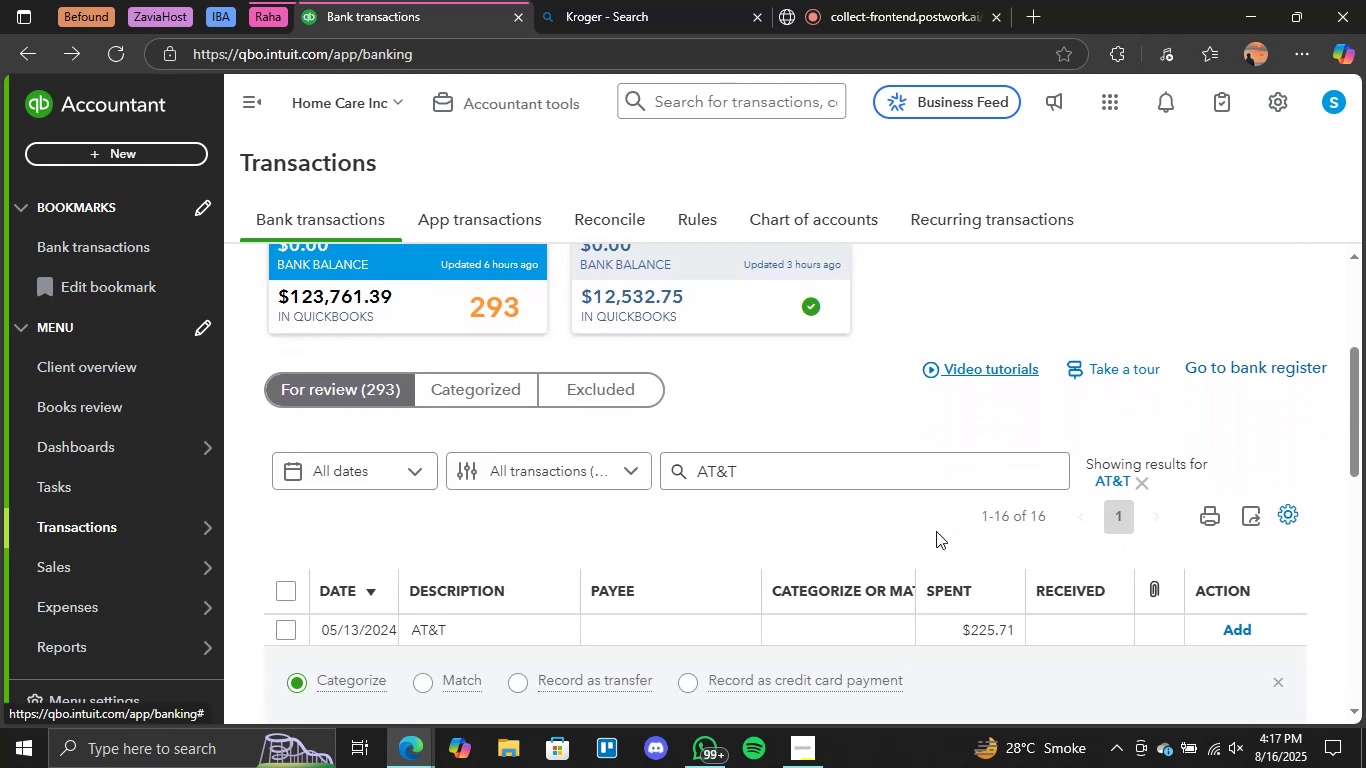 
scroll: coordinate [936, 531], scroll_direction: down, amount: 1.0
 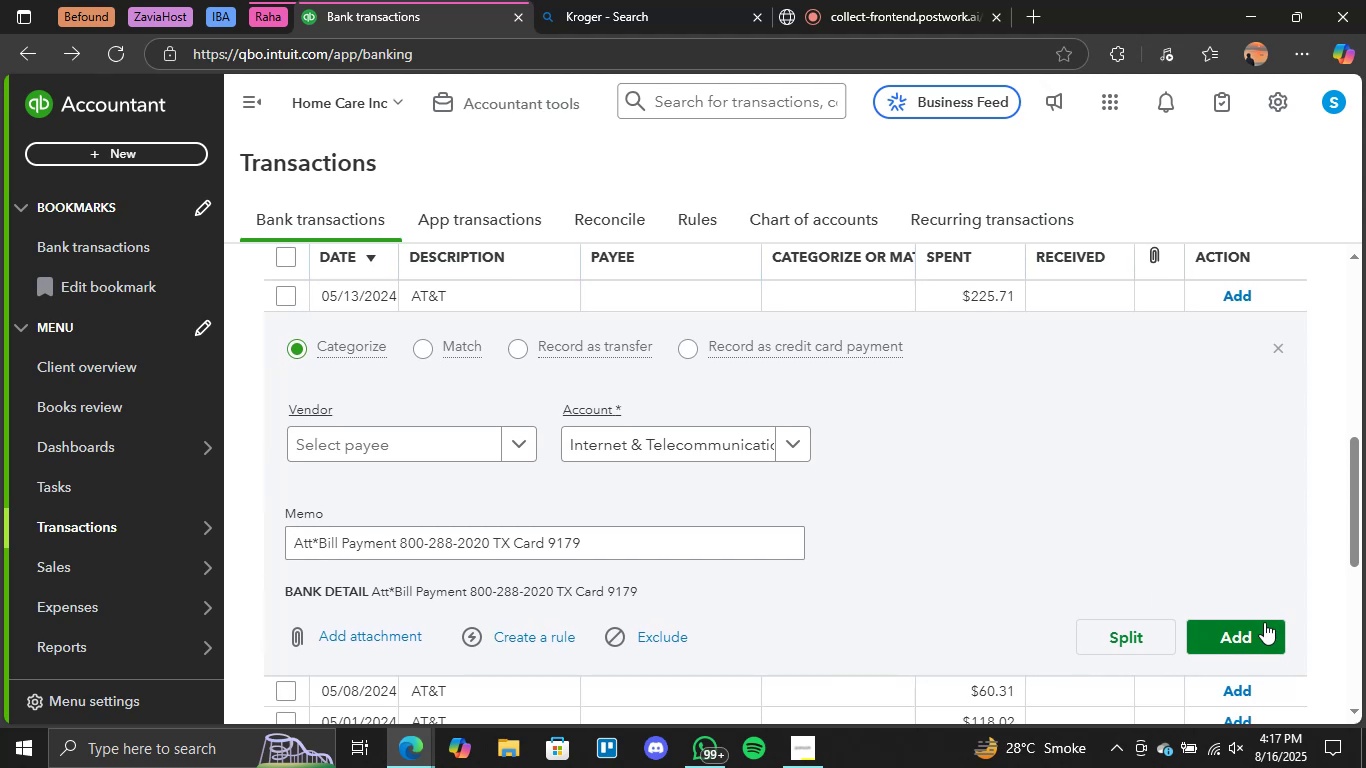 
left_click([1264, 622])
 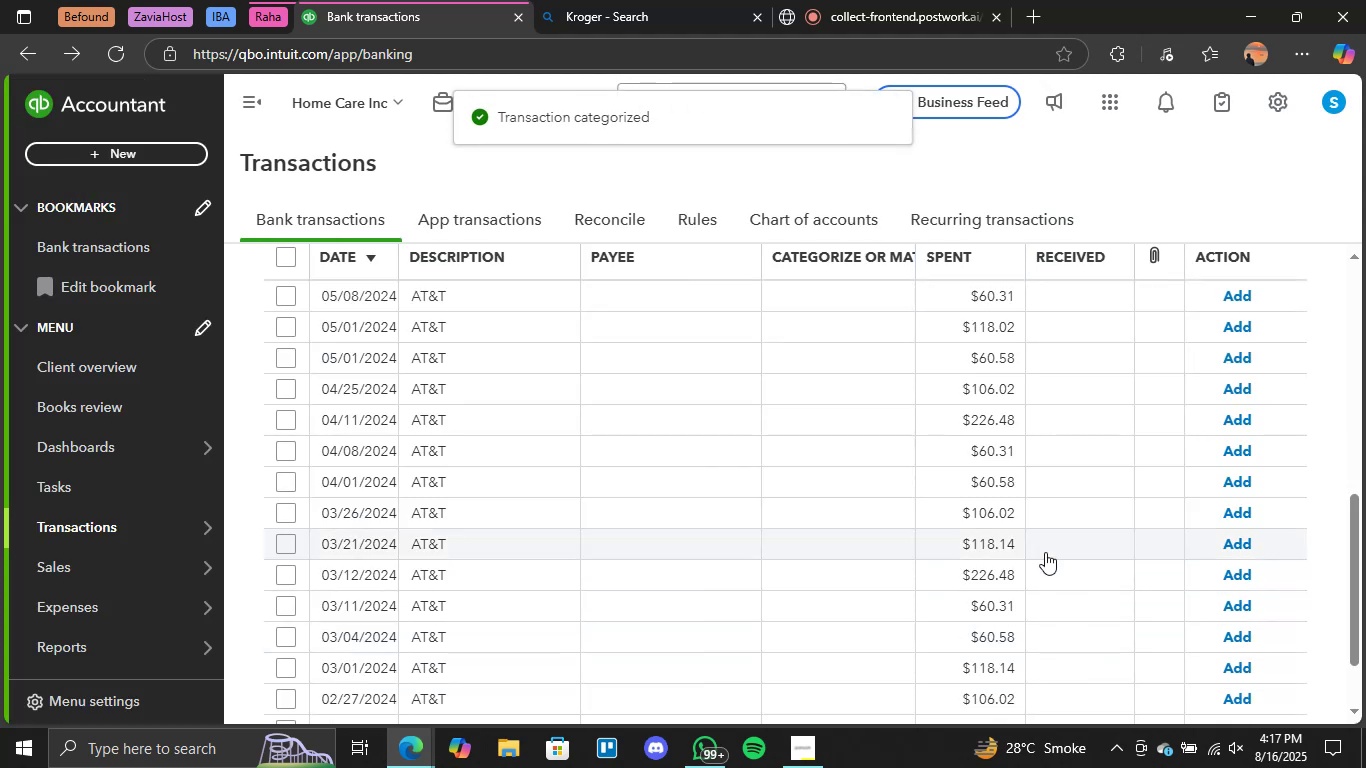 
scroll: coordinate [454, 292], scroll_direction: none, amount: 0.0
 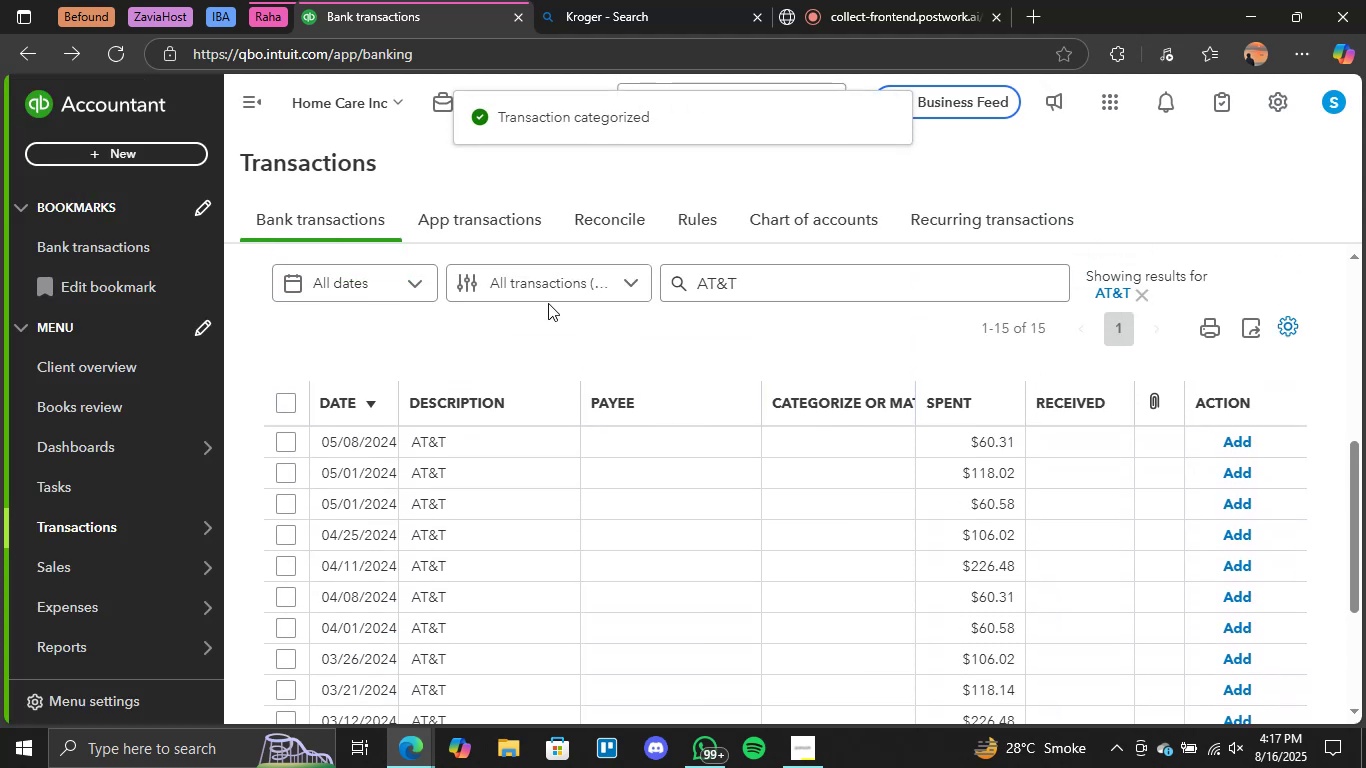 
scroll: coordinate [737, 349], scroll_direction: up, amount: 2.0
 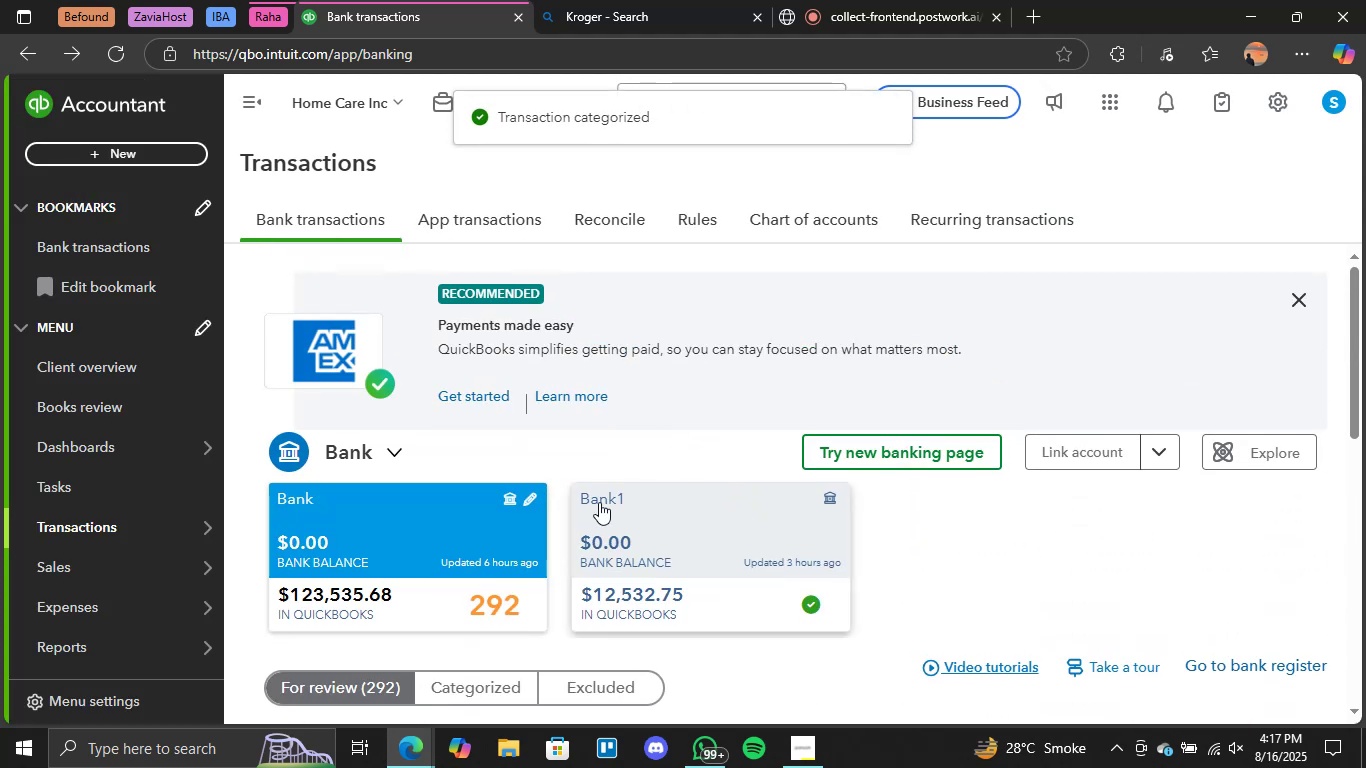 
scroll: coordinate [599, 502], scroll_direction: none, amount: 0.0
 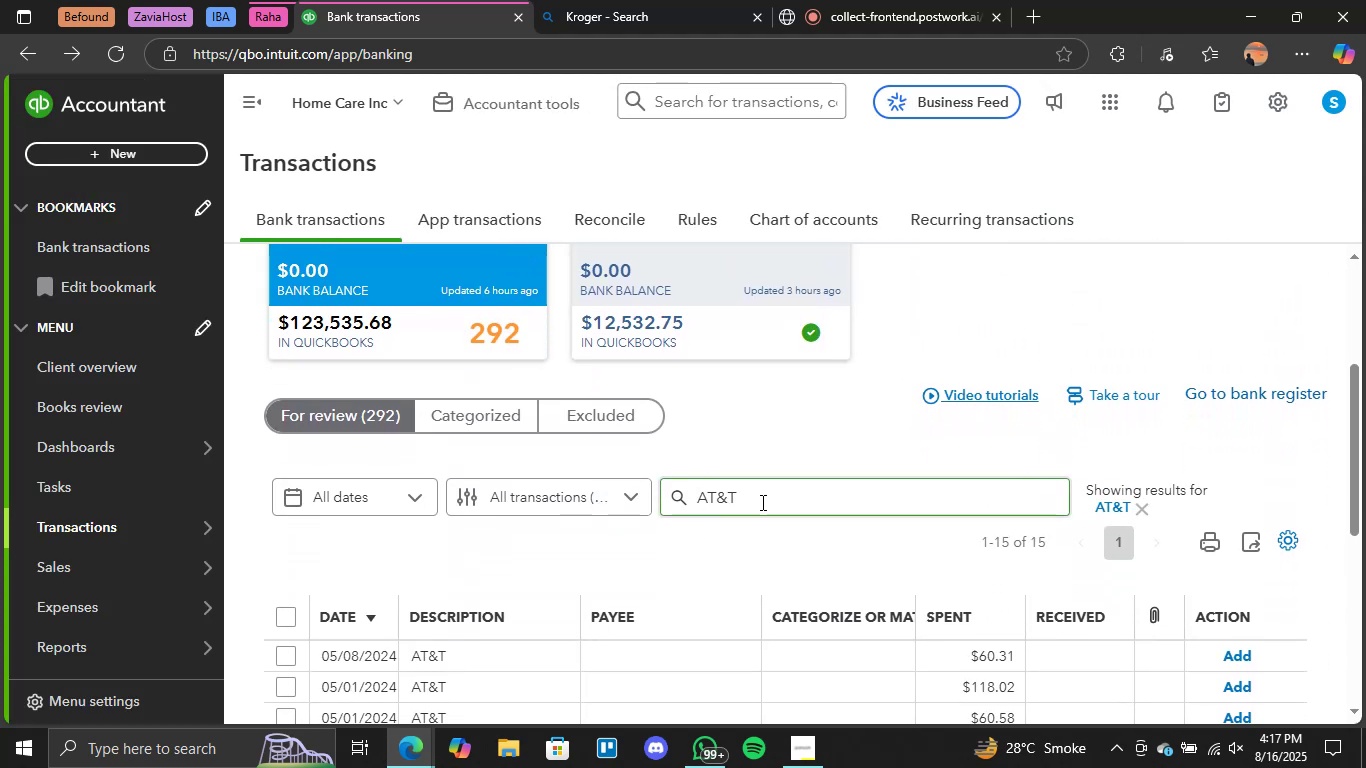 
left_click_drag(start_coordinate=[761, 502], to_coordinate=[590, 479])
 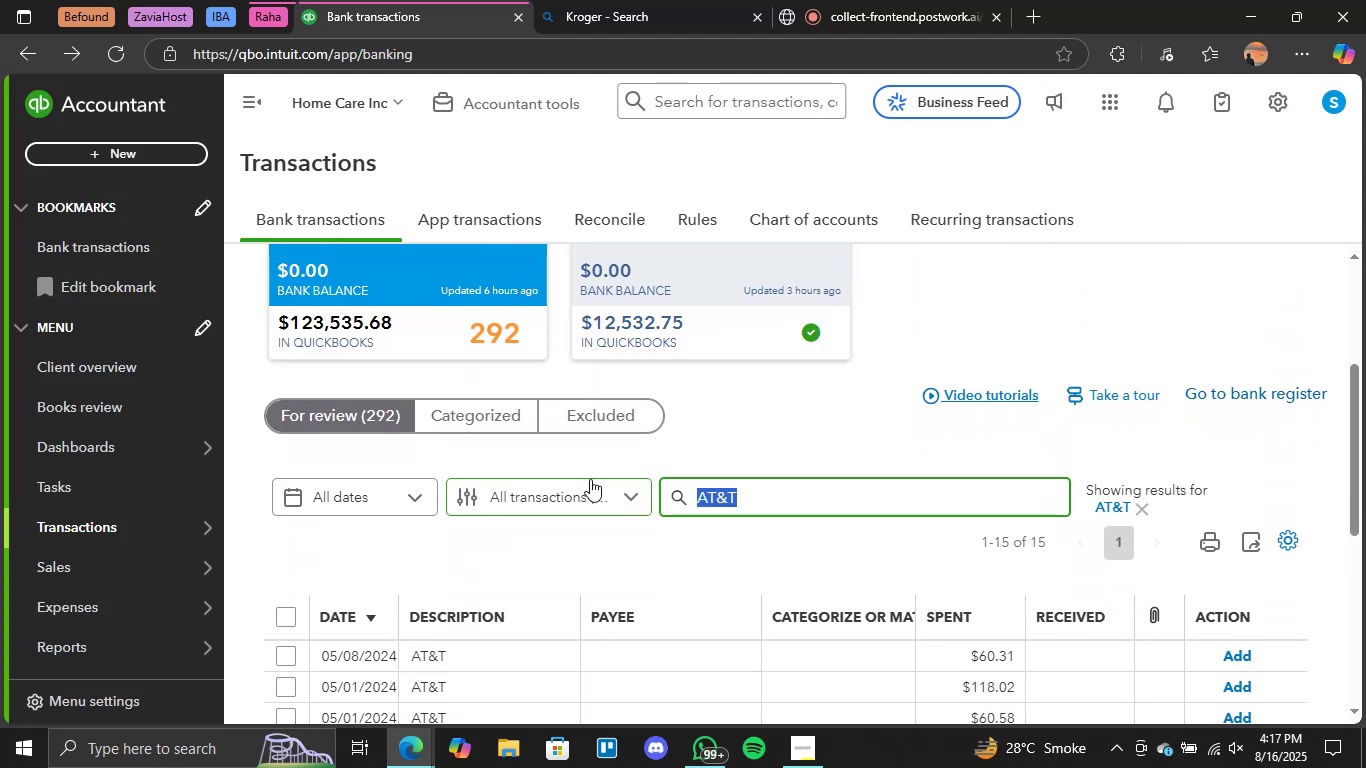 
key(Backspace)
 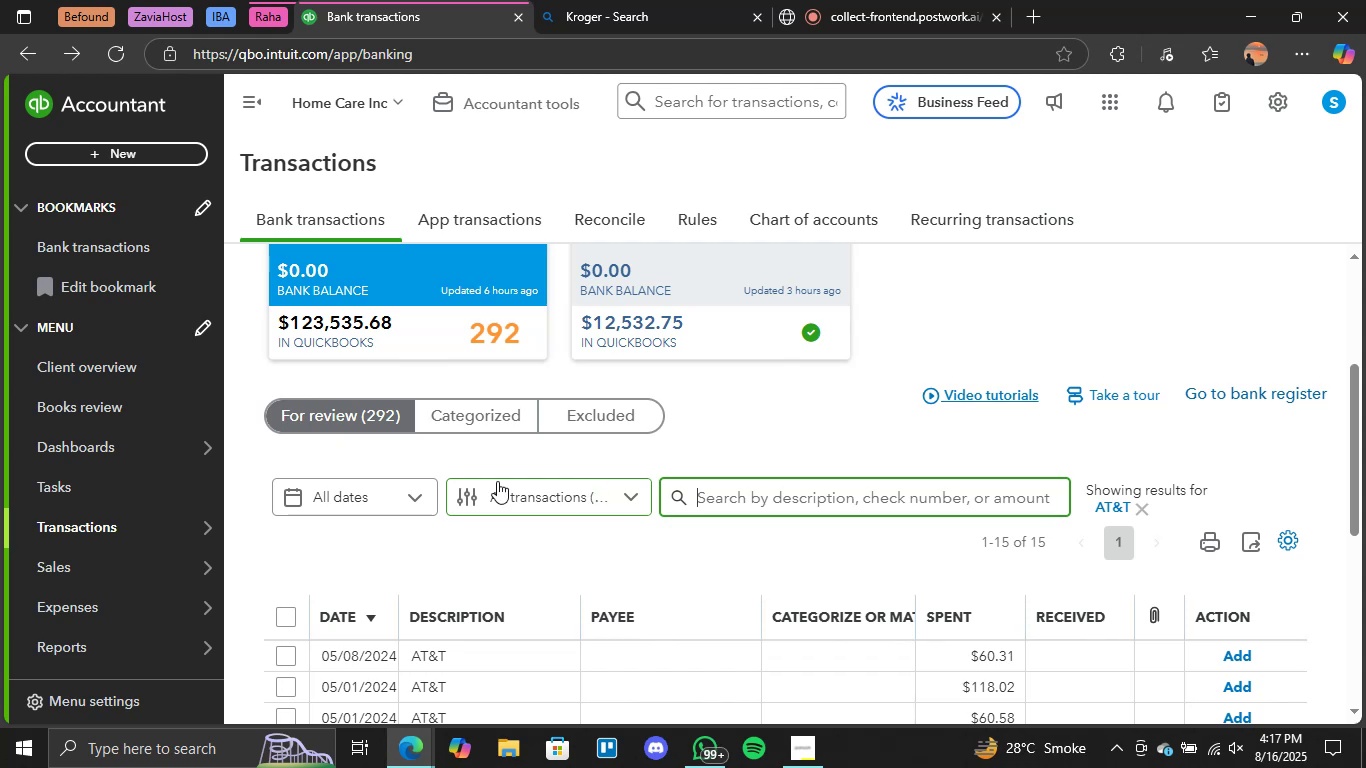 
scroll: coordinate [772, 549], scroll_direction: down, amount: 1.0
 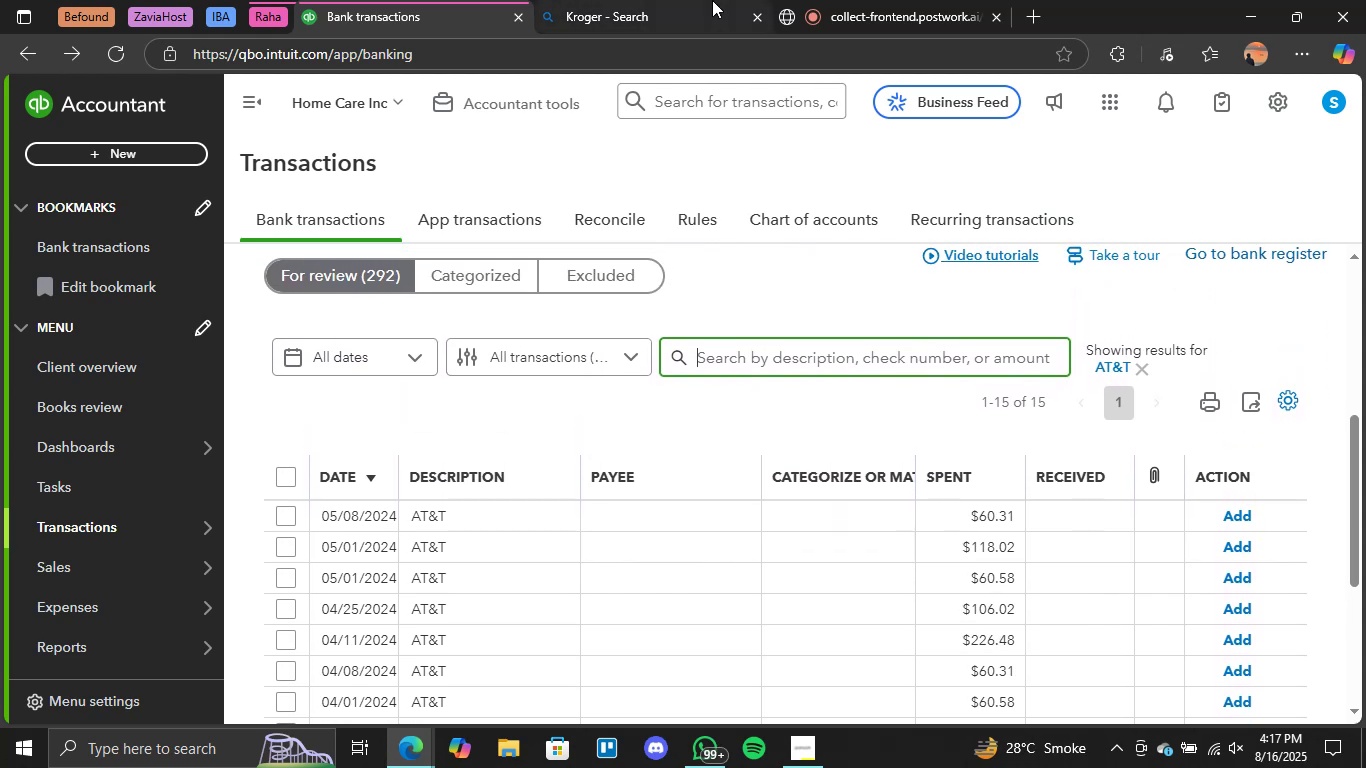 
left_click([647, 0])
 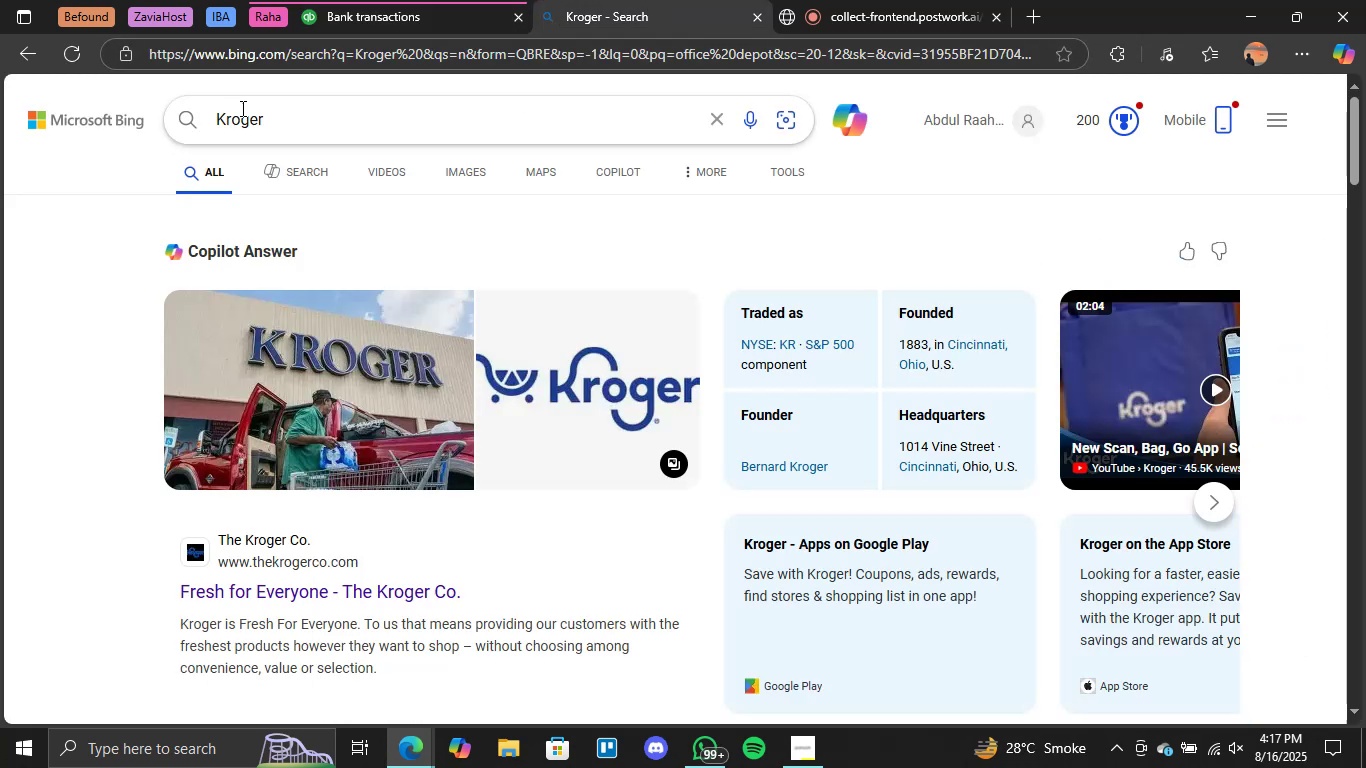 
double_click([244, 112])
 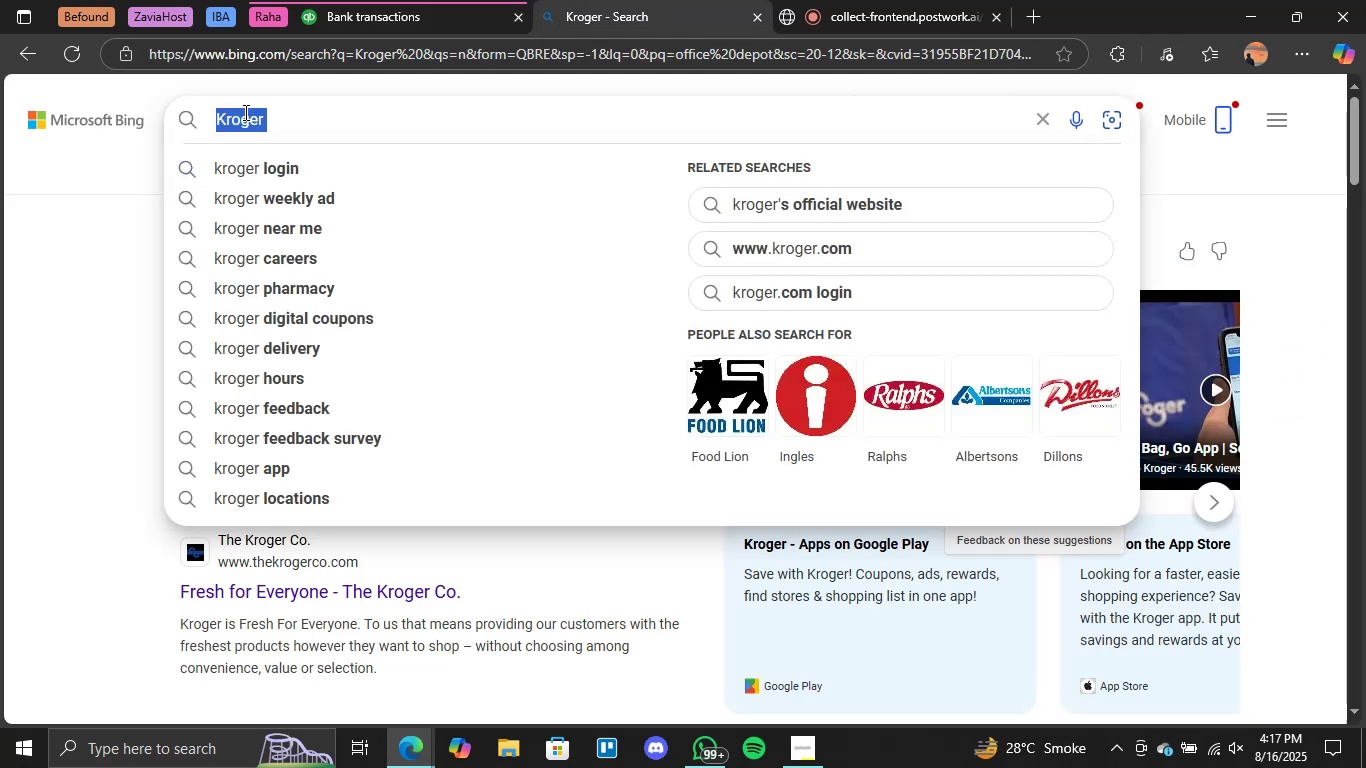 
type(at)
 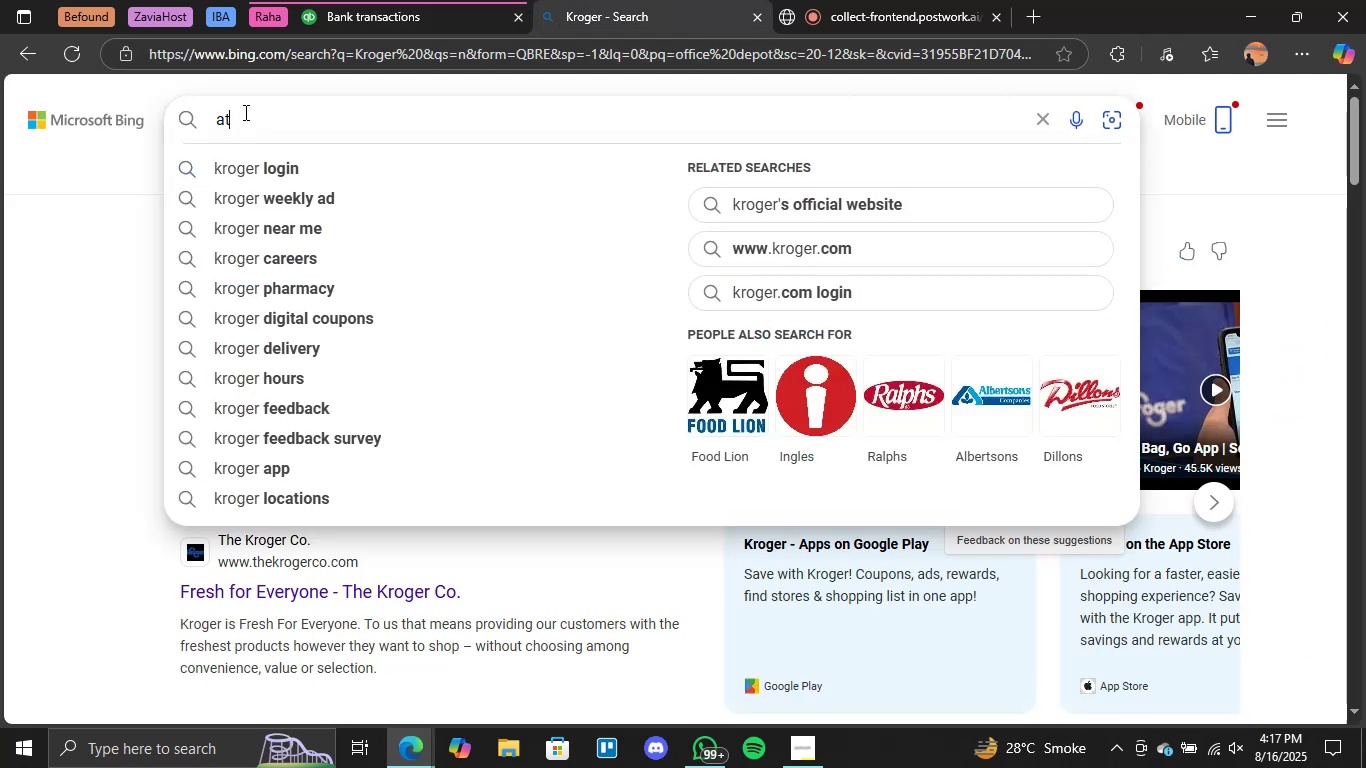 
hold_key(key=ShiftLeft, duration=1.52)
 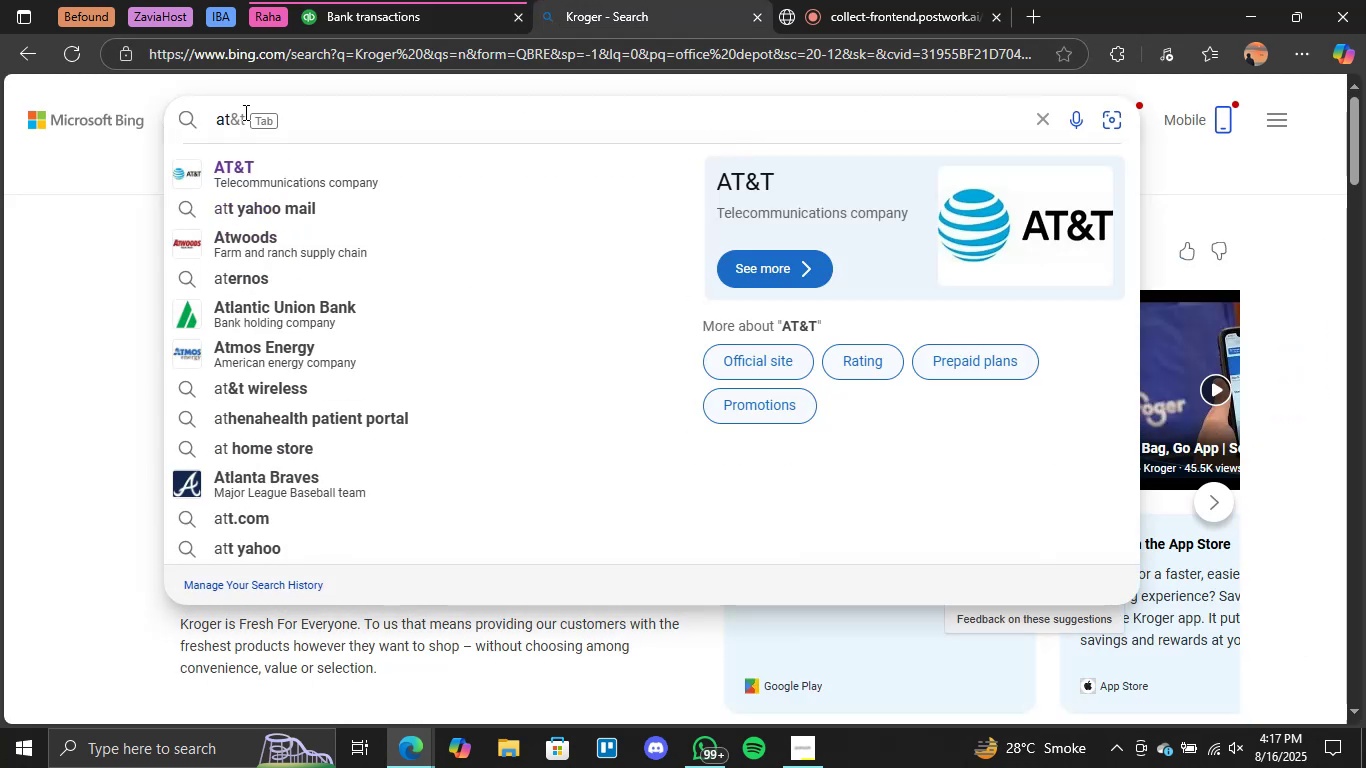 
type(&t)
 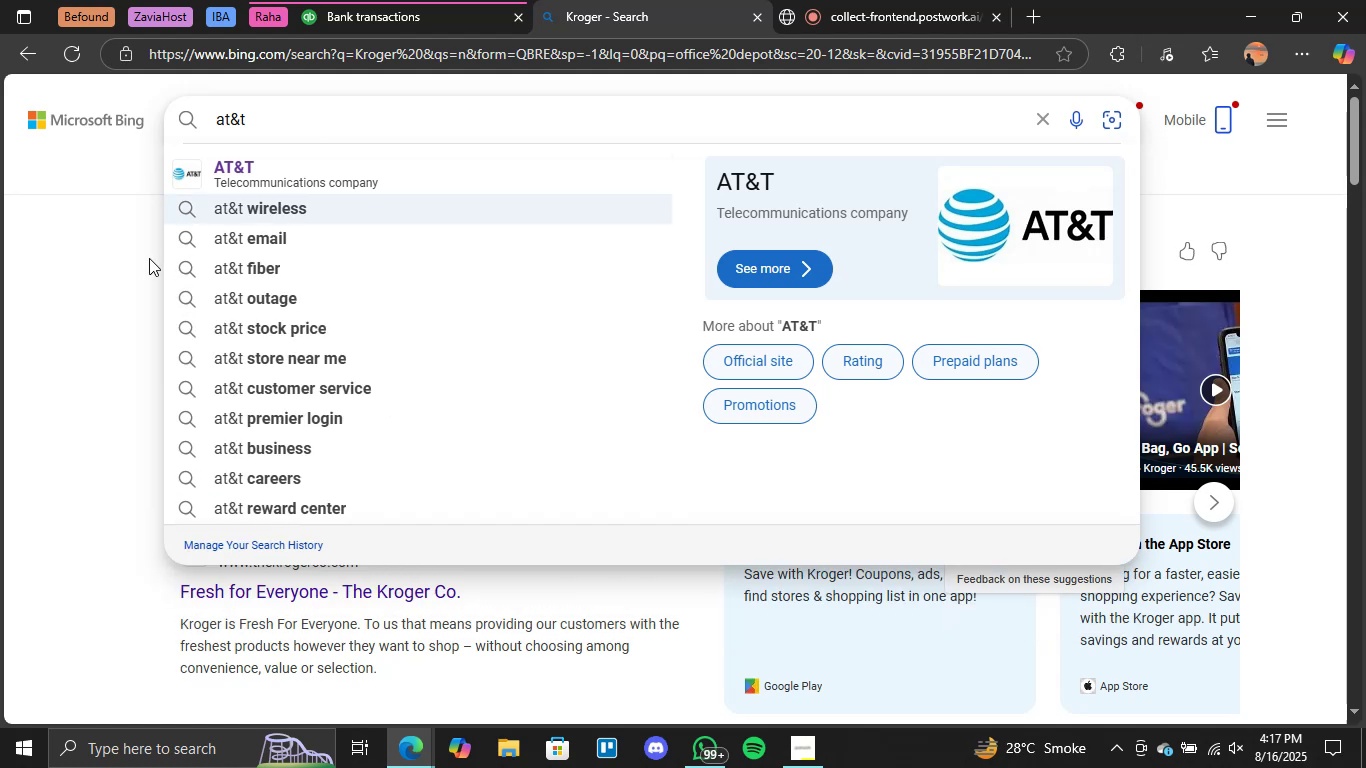 
left_click([133, 261])
 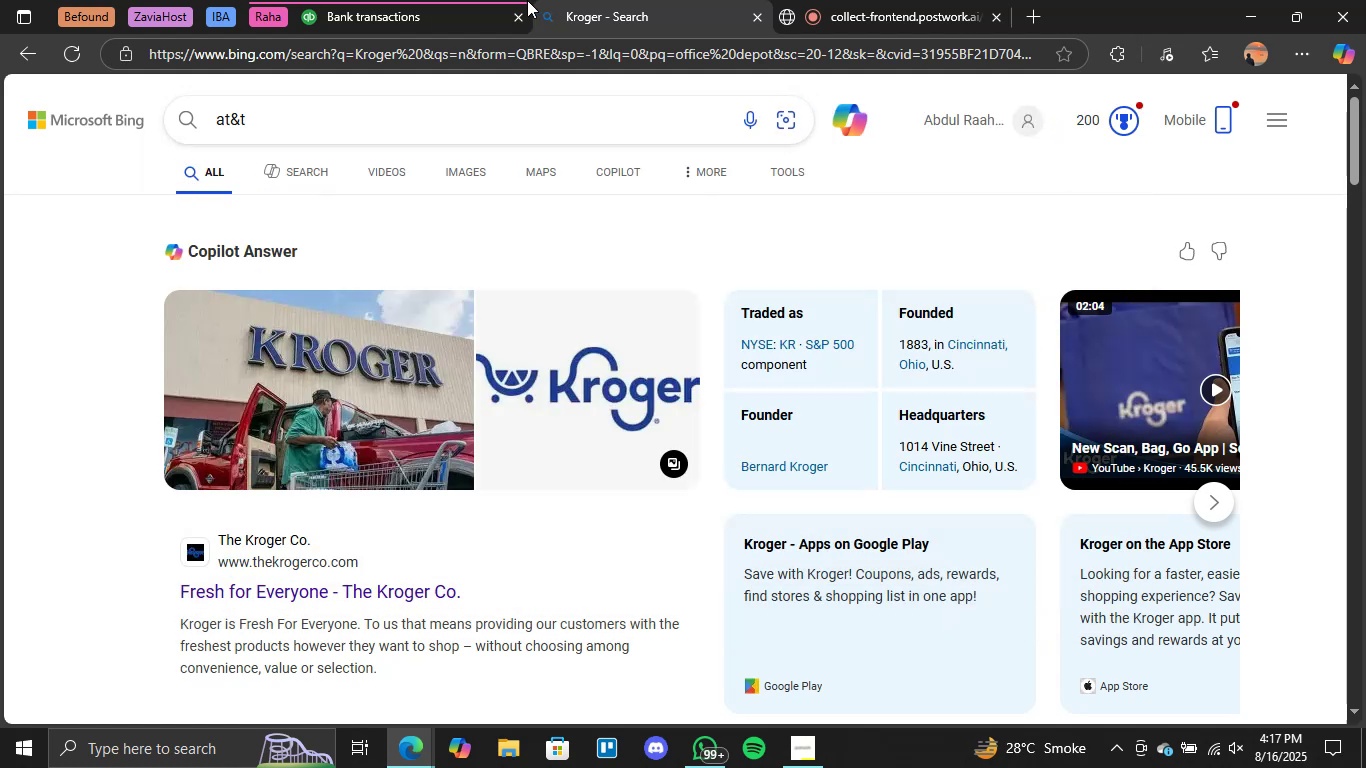 
left_click([463, 0])
 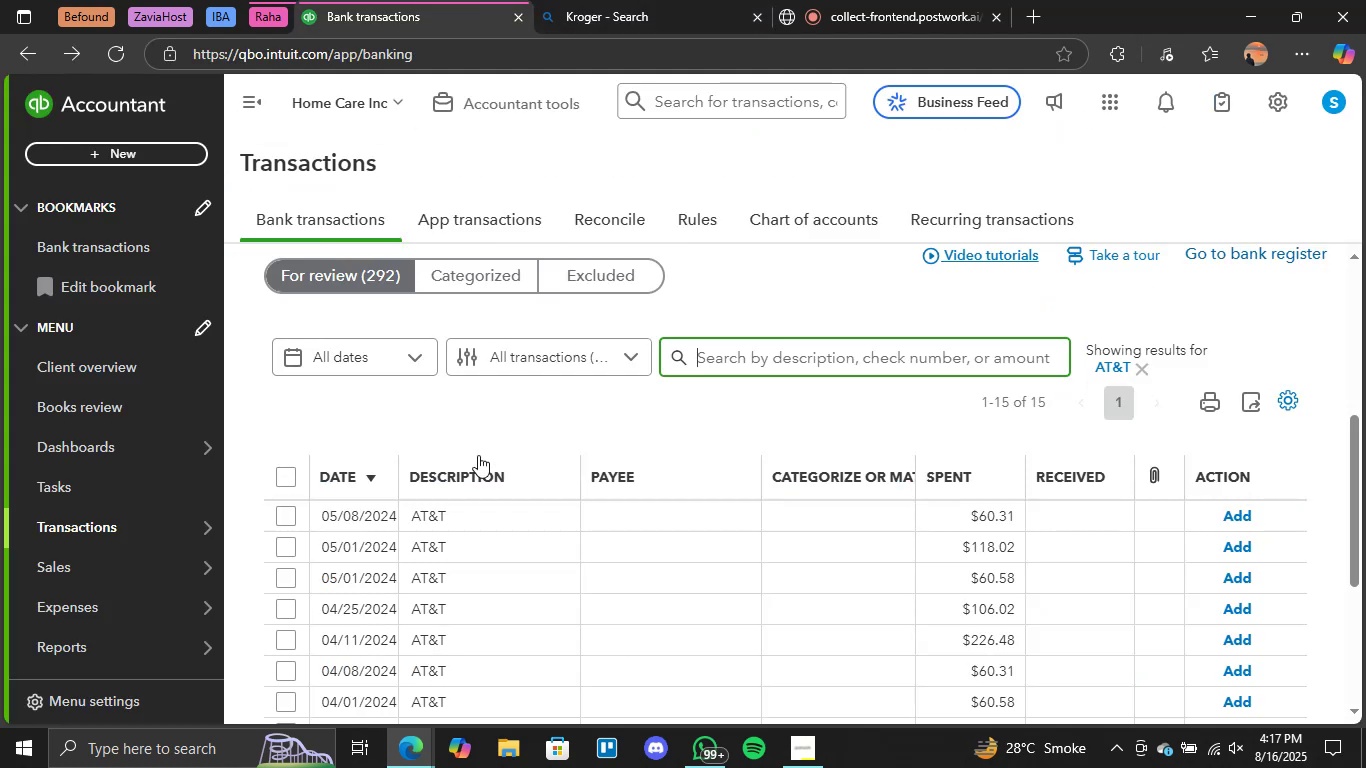 
scroll: coordinate [473, 399], scroll_direction: none, amount: 0.0
 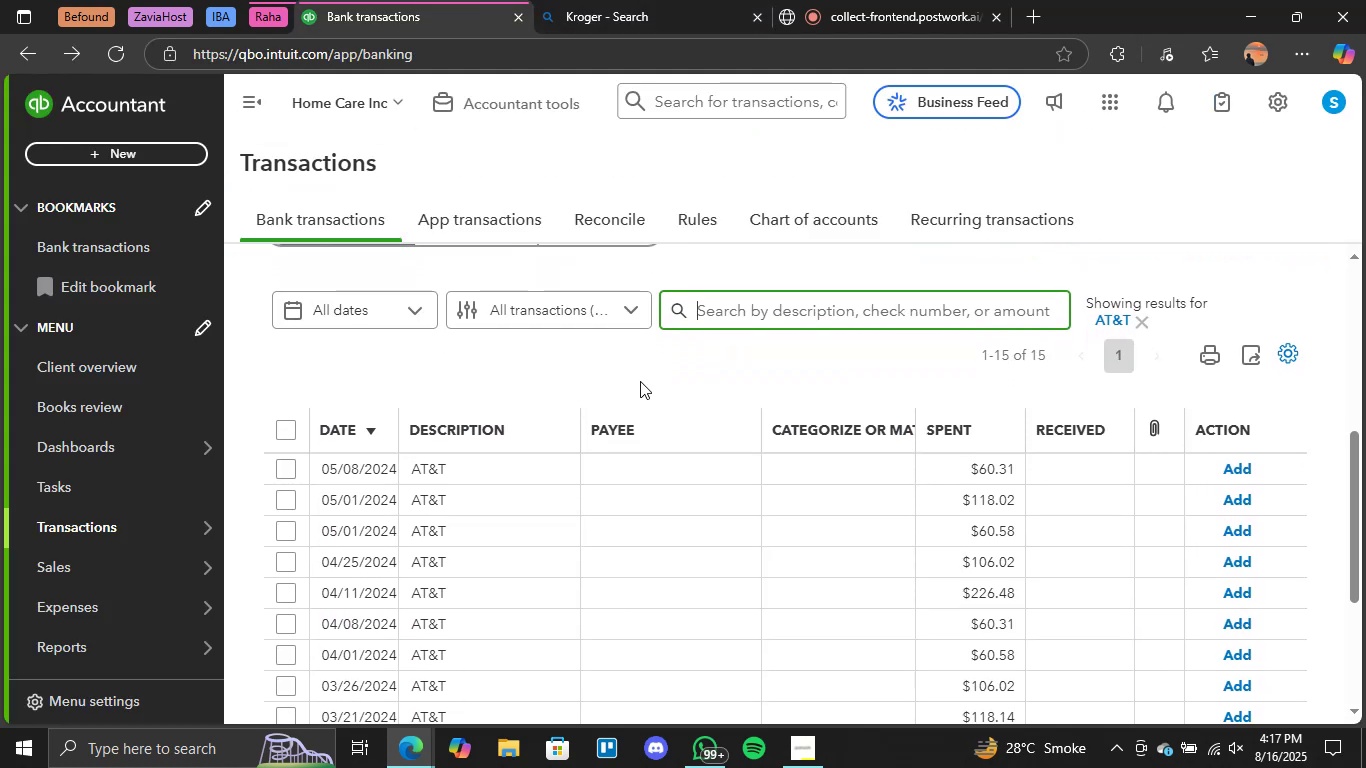 
scroll: coordinate [762, 572], scroll_direction: down, amount: 1.0
 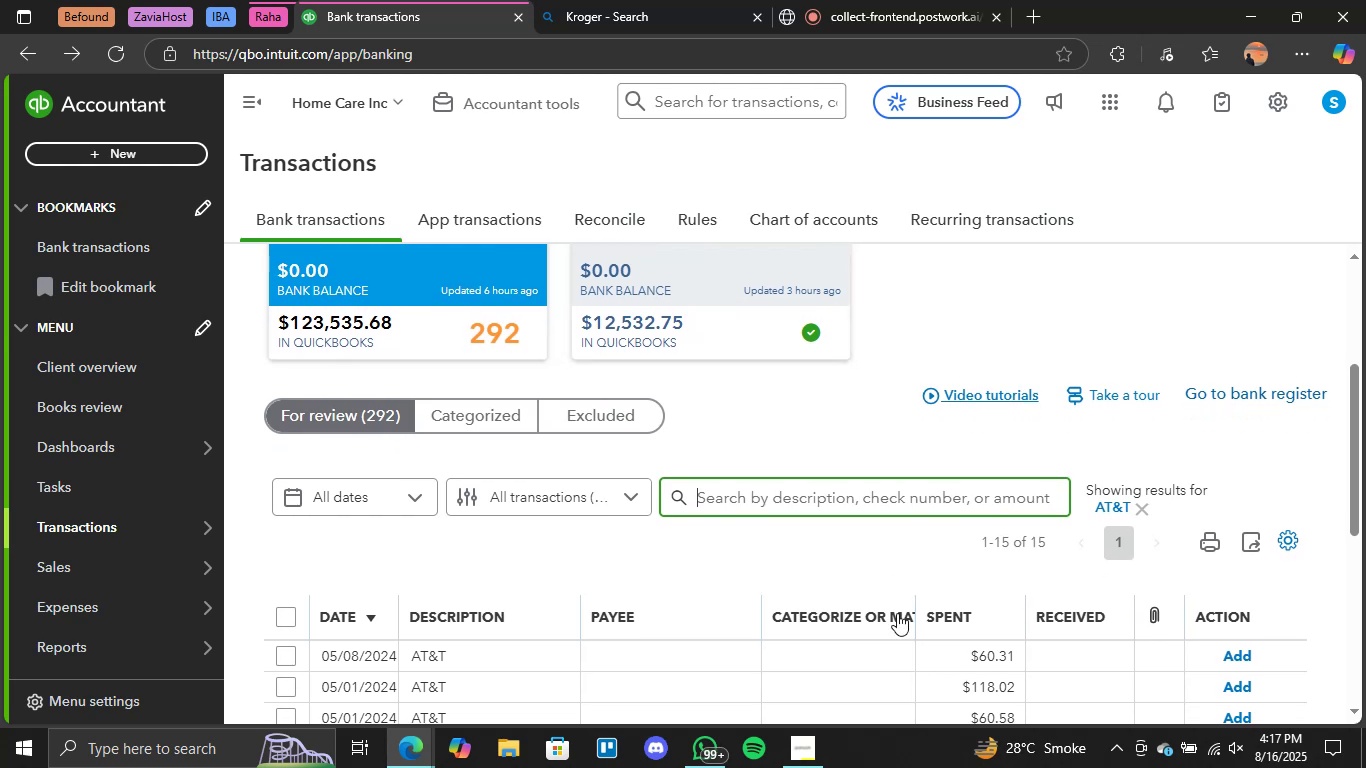 
left_click([833, 653])
 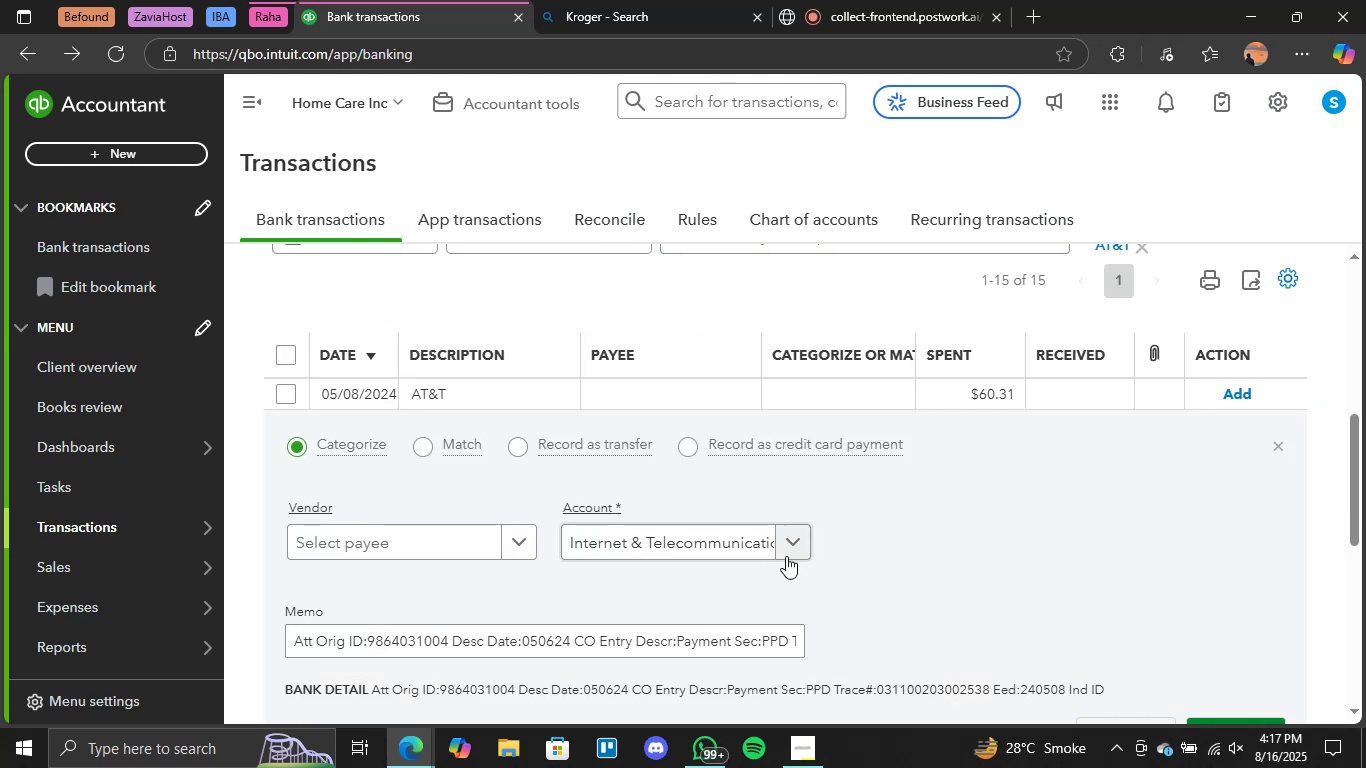 
scroll: coordinate [929, 598], scroll_direction: down, amount: 3.0
 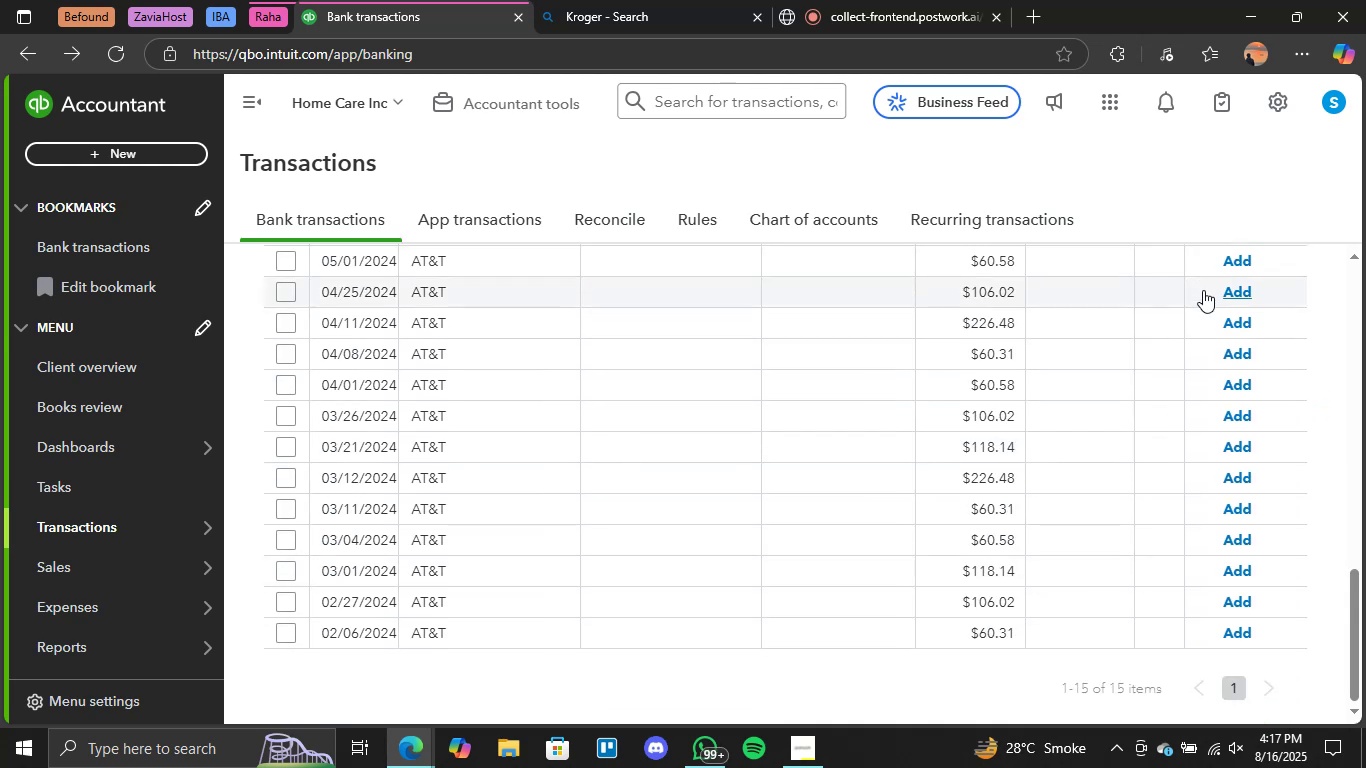 
scroll: coordinate [1203, 290], scroll_direction: up, amount: 1.0
 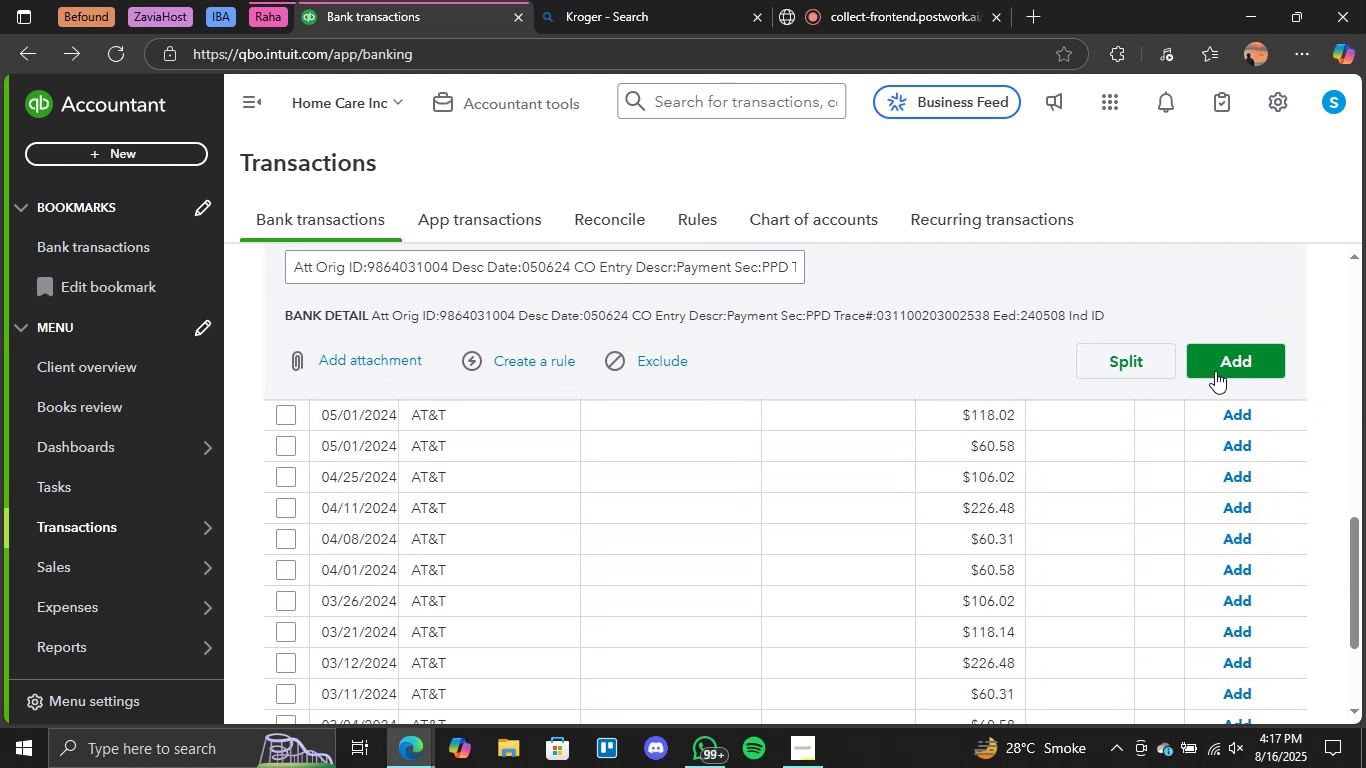 
left_click([1213, 370])
 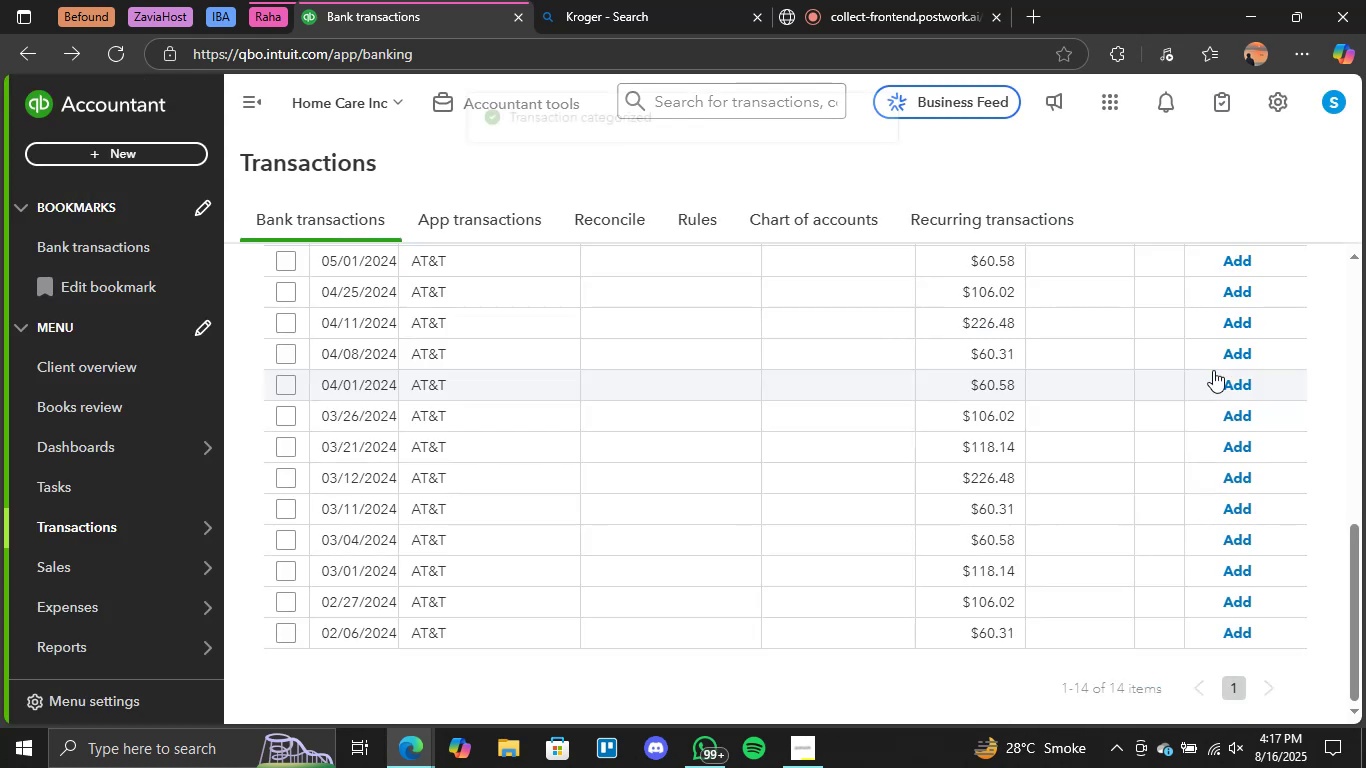 
scroll: coordinate [1233, 294], scroll_direction: none, amount: 0.0
 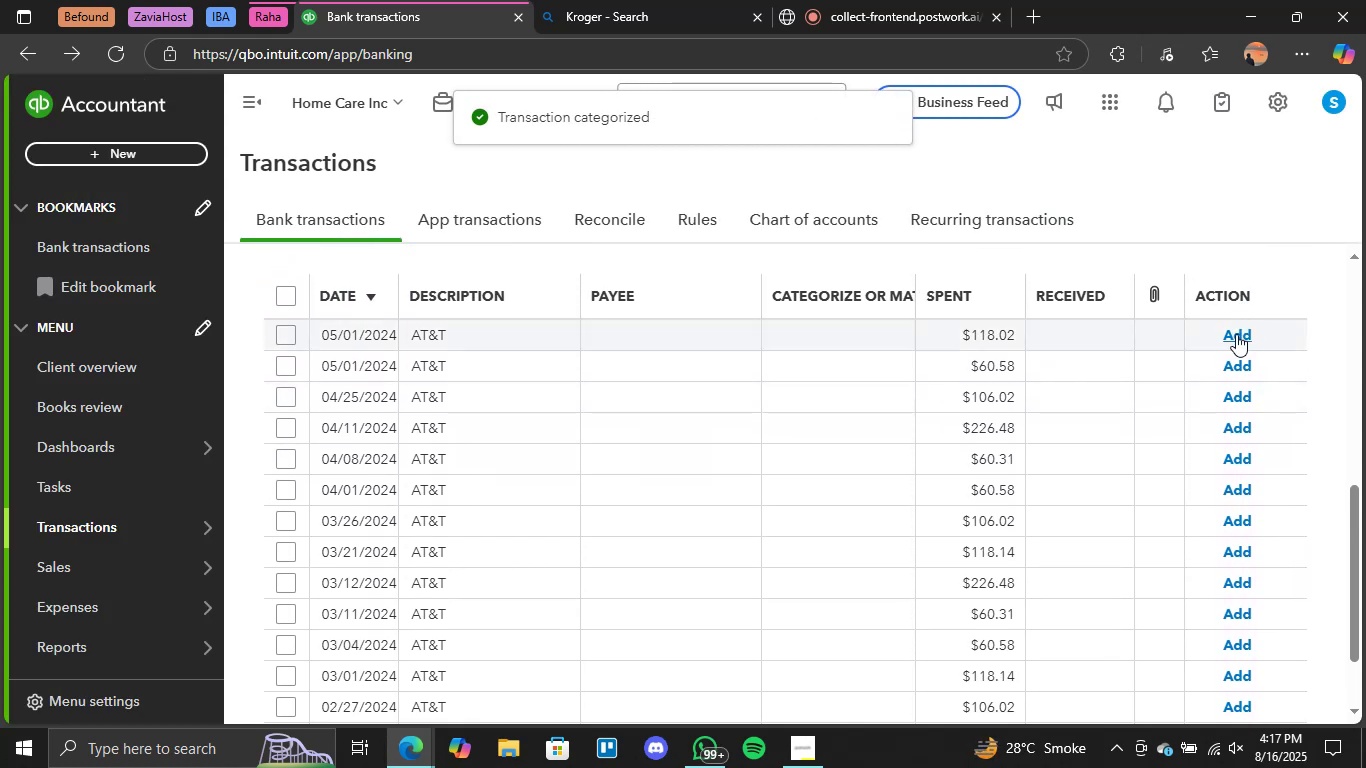 
left_click([1236, 334])
 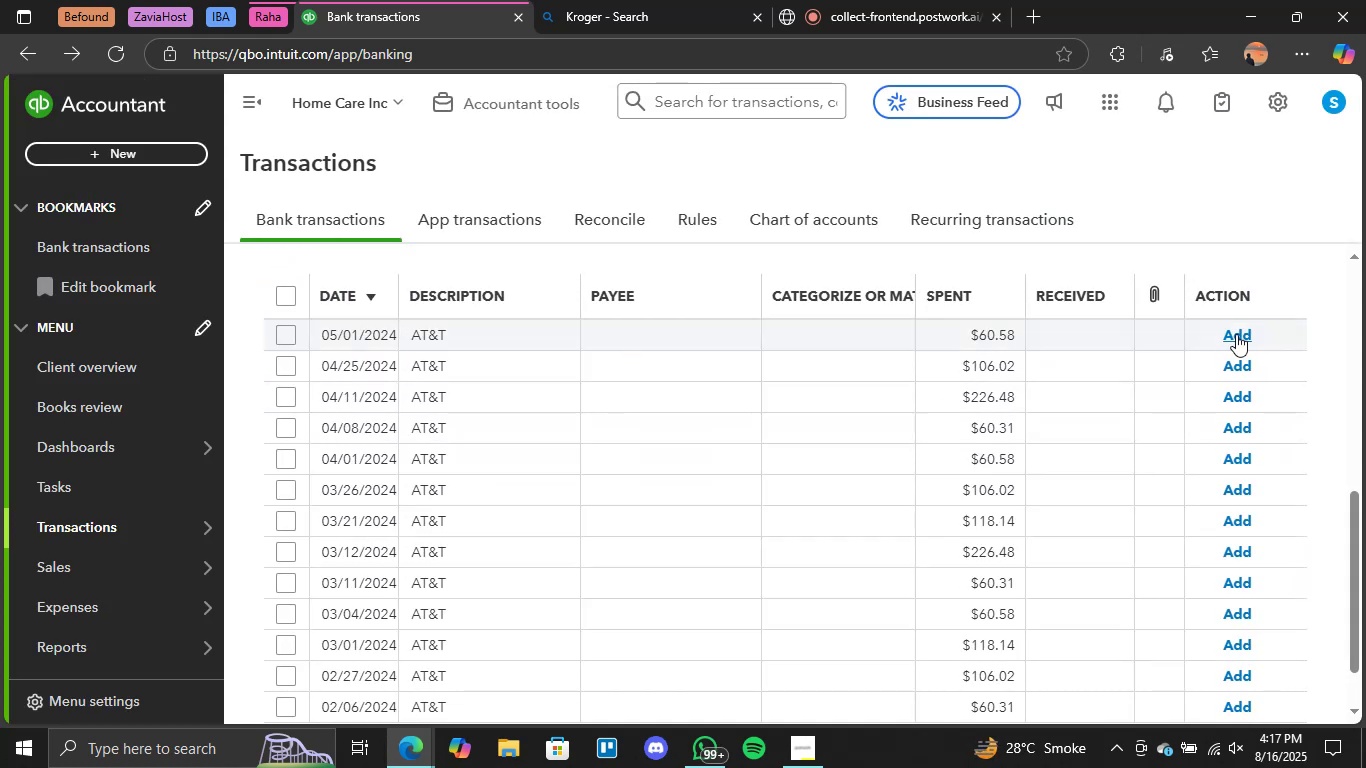 
left_click([1236, 334])
 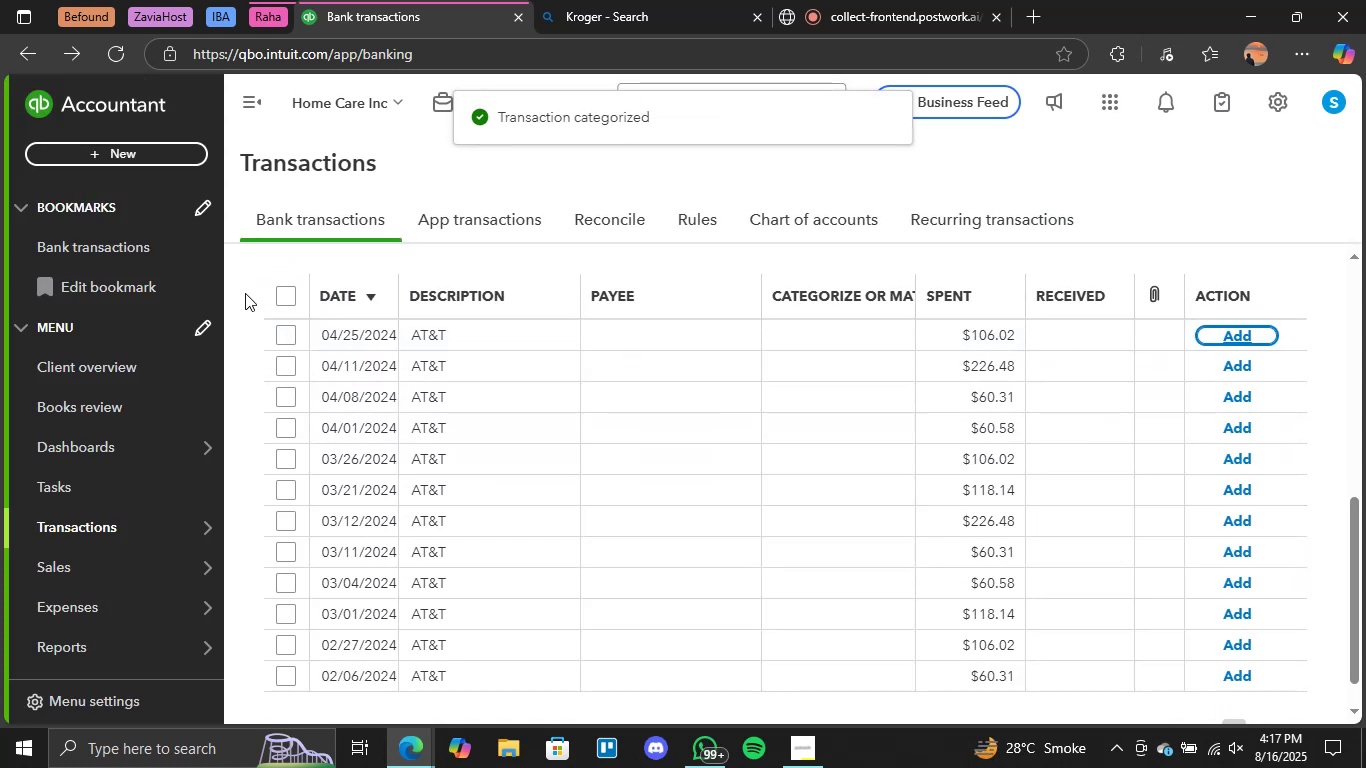 
left_click([282, 296])
 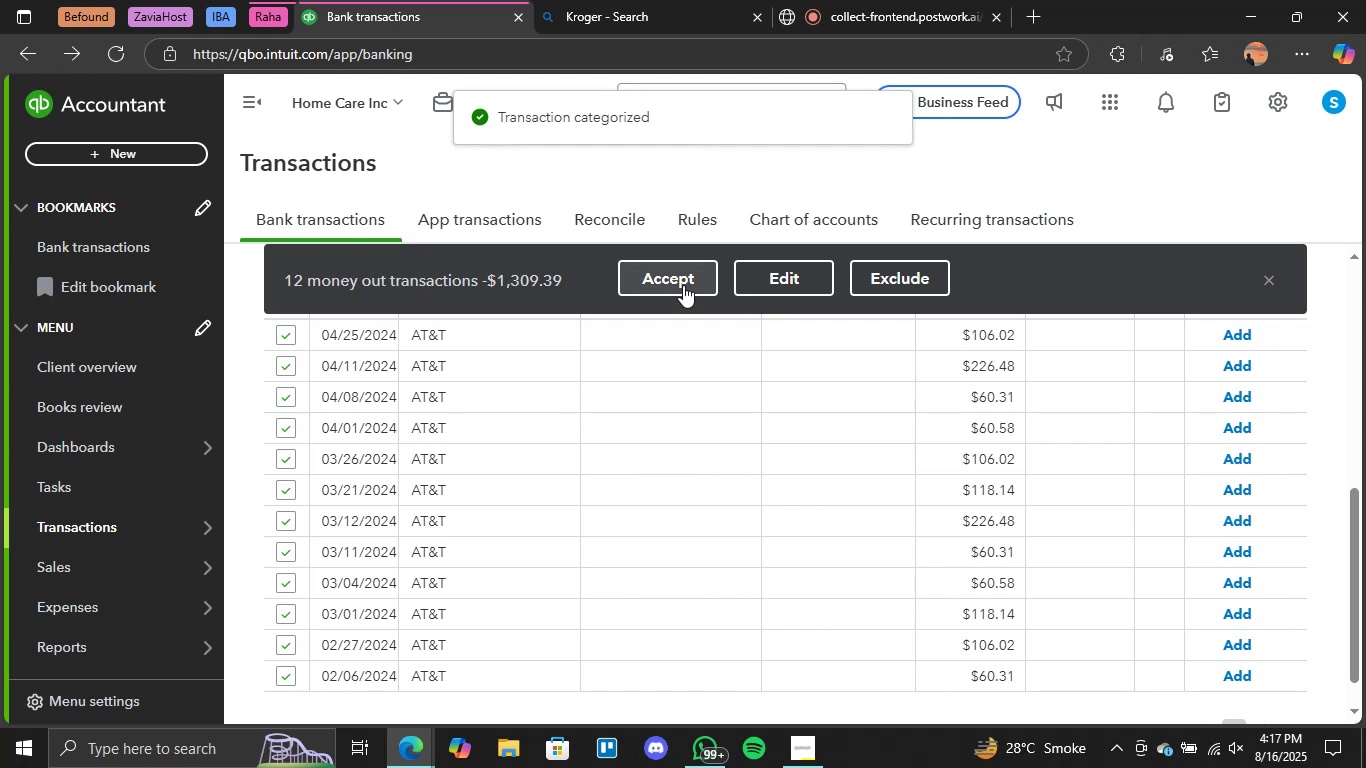 
left_click([683, 284])
 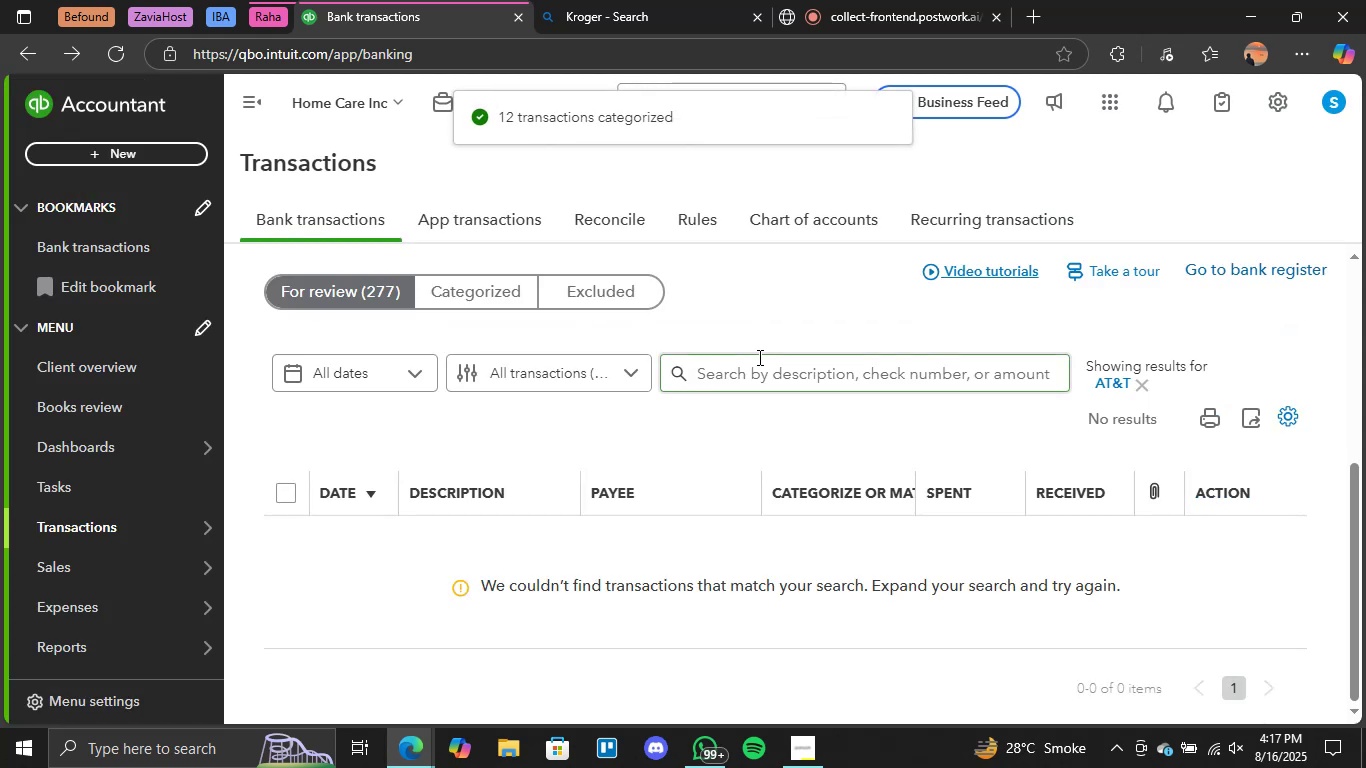 
wait(5.75)
 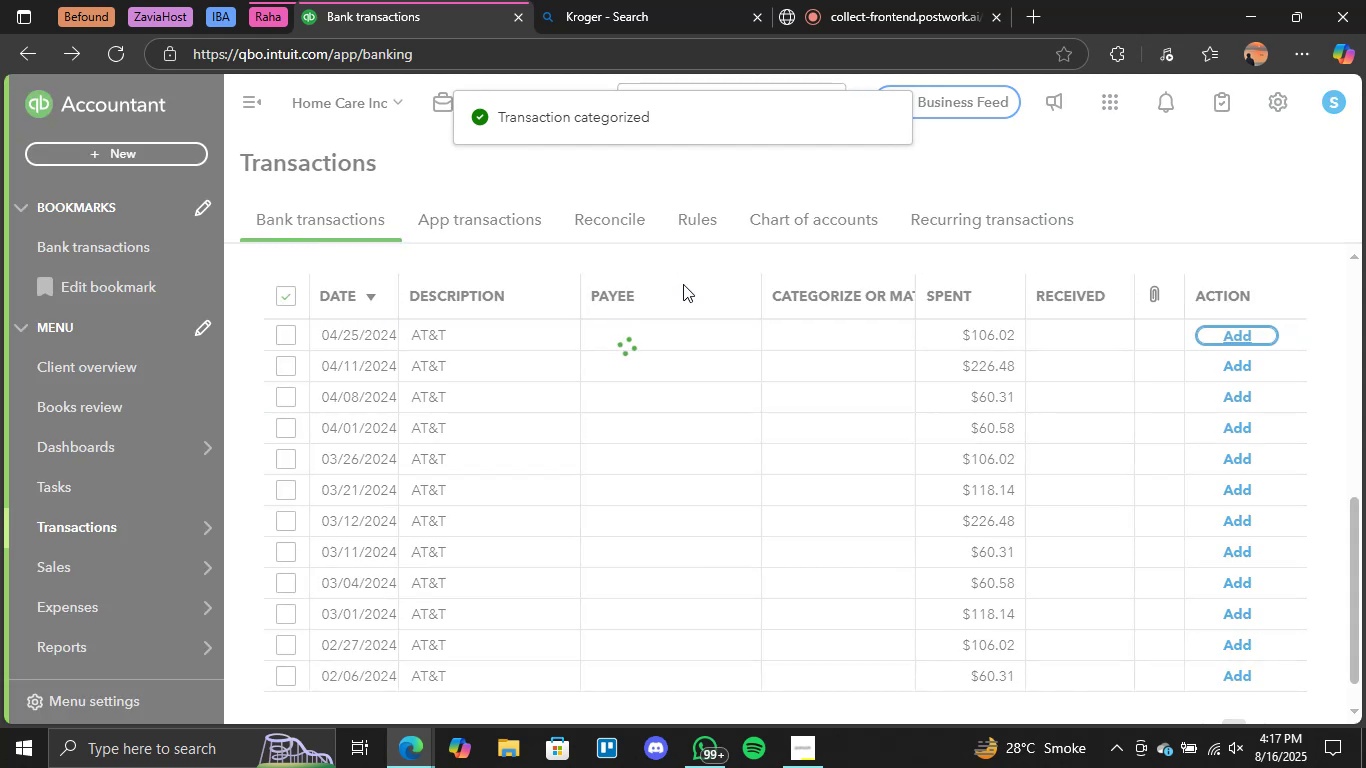 
left_click([1140, 386])
 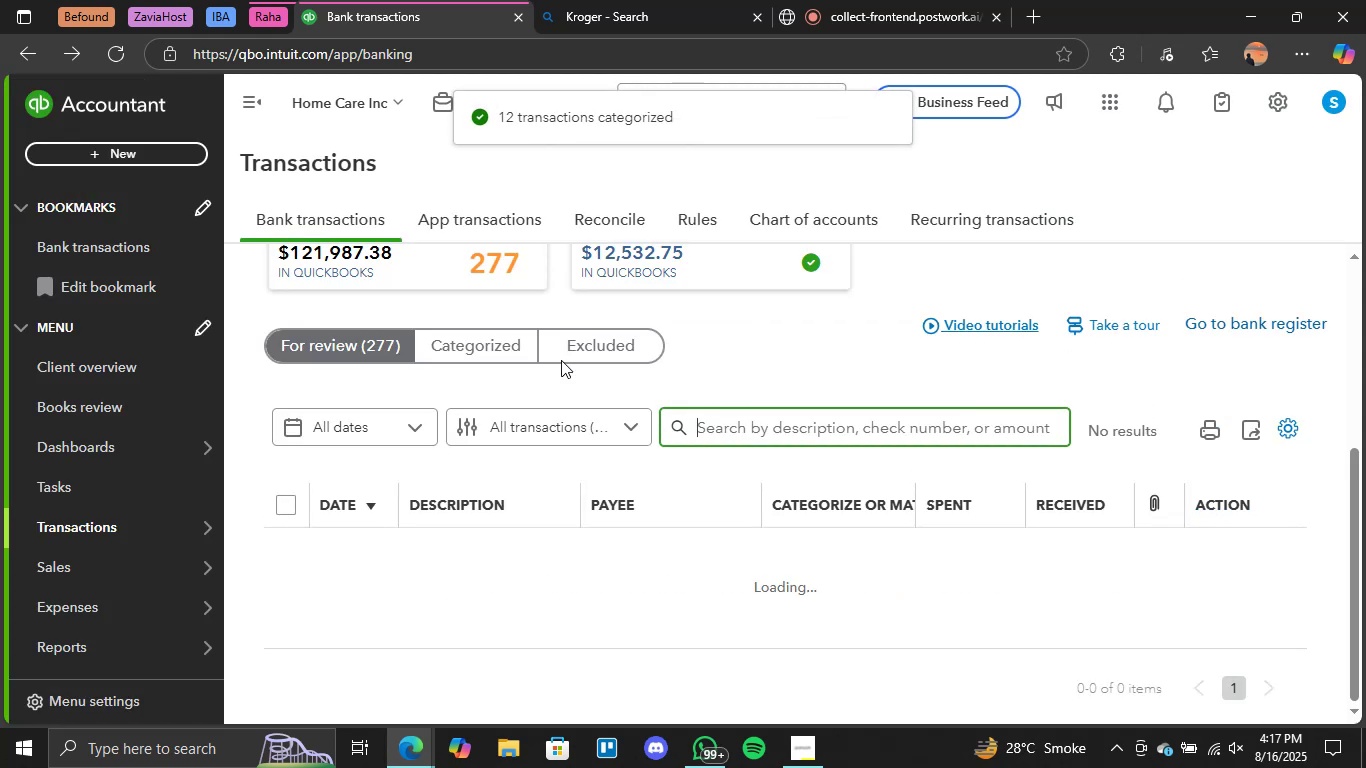 
left_click([446, 339])
 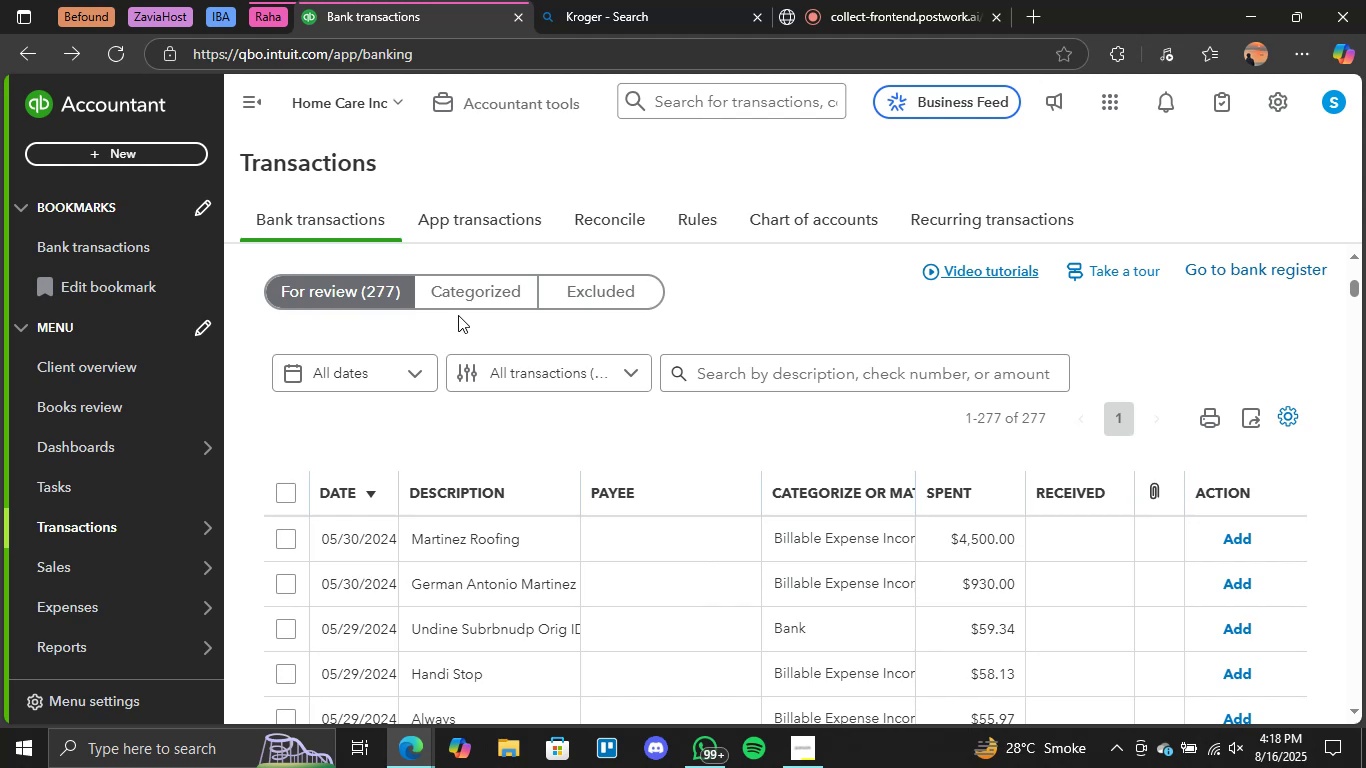 
left_click([454, 305])
 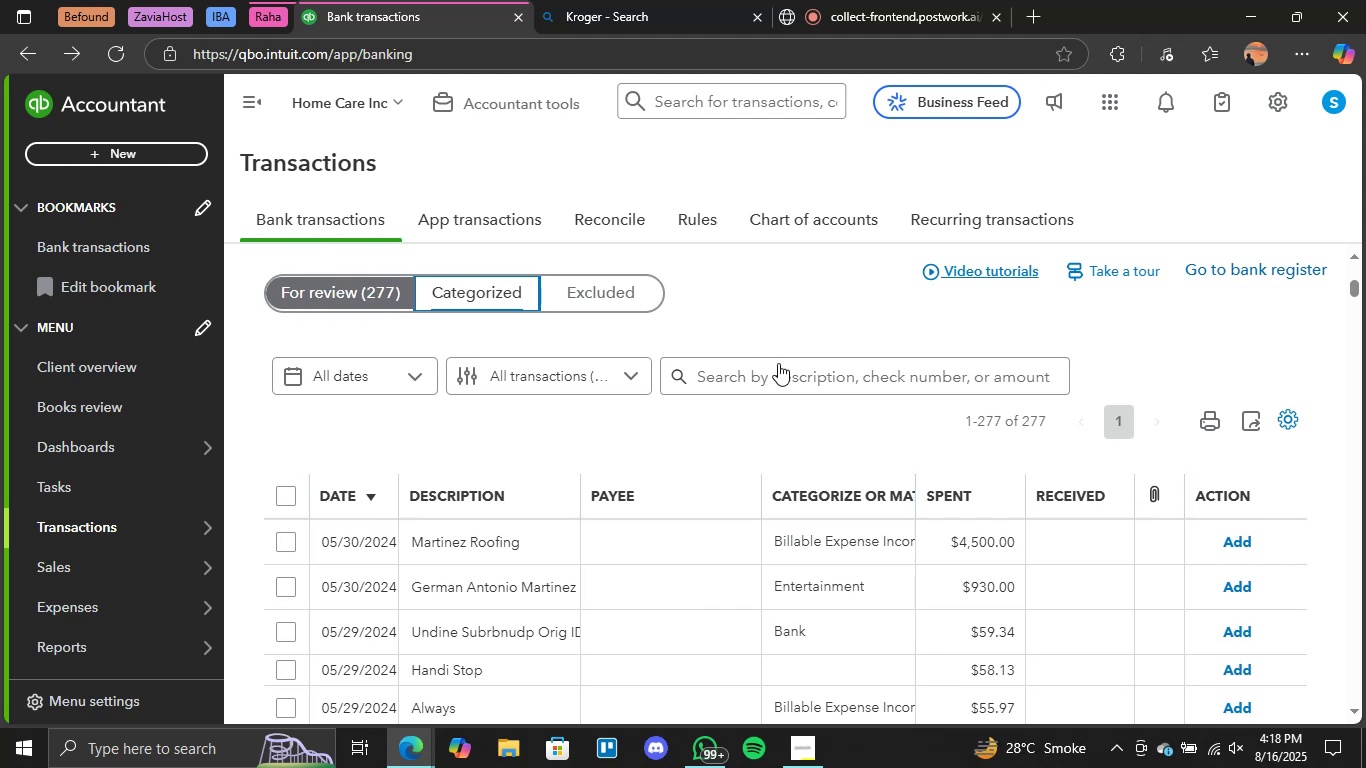 
left_click([879, 0])
 